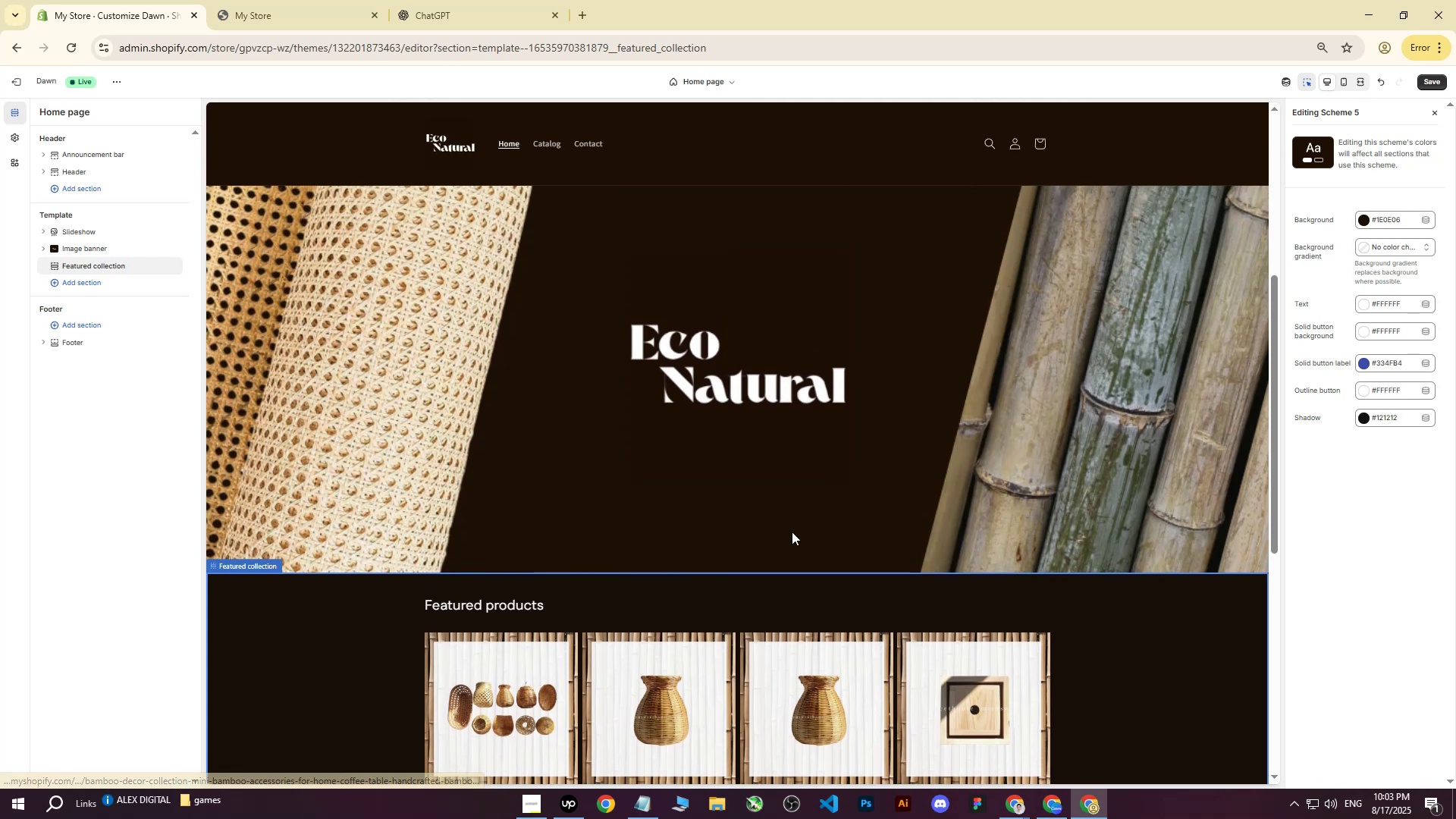 
left_click([786, 531])
 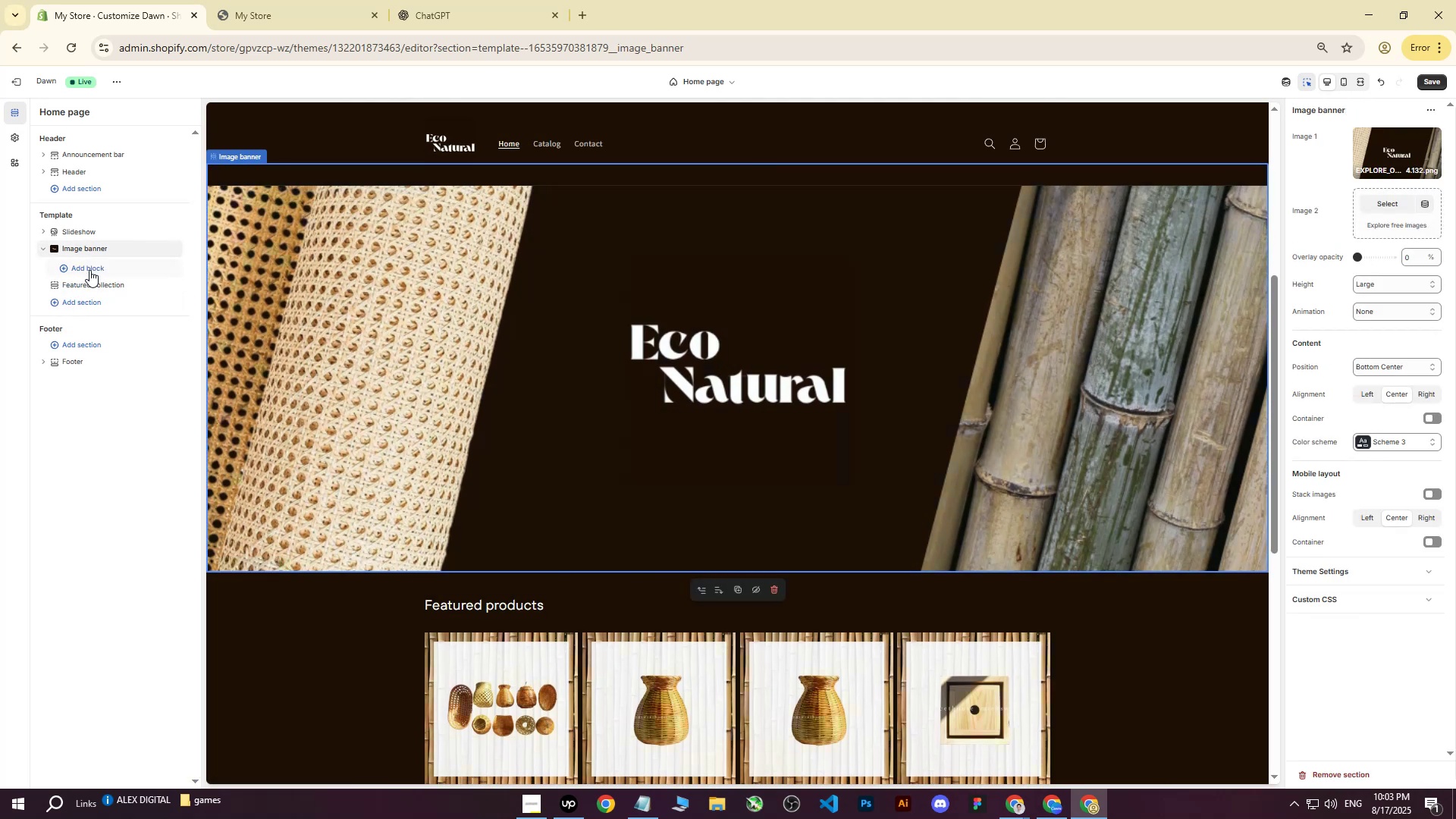 
left_click([44, 250])
 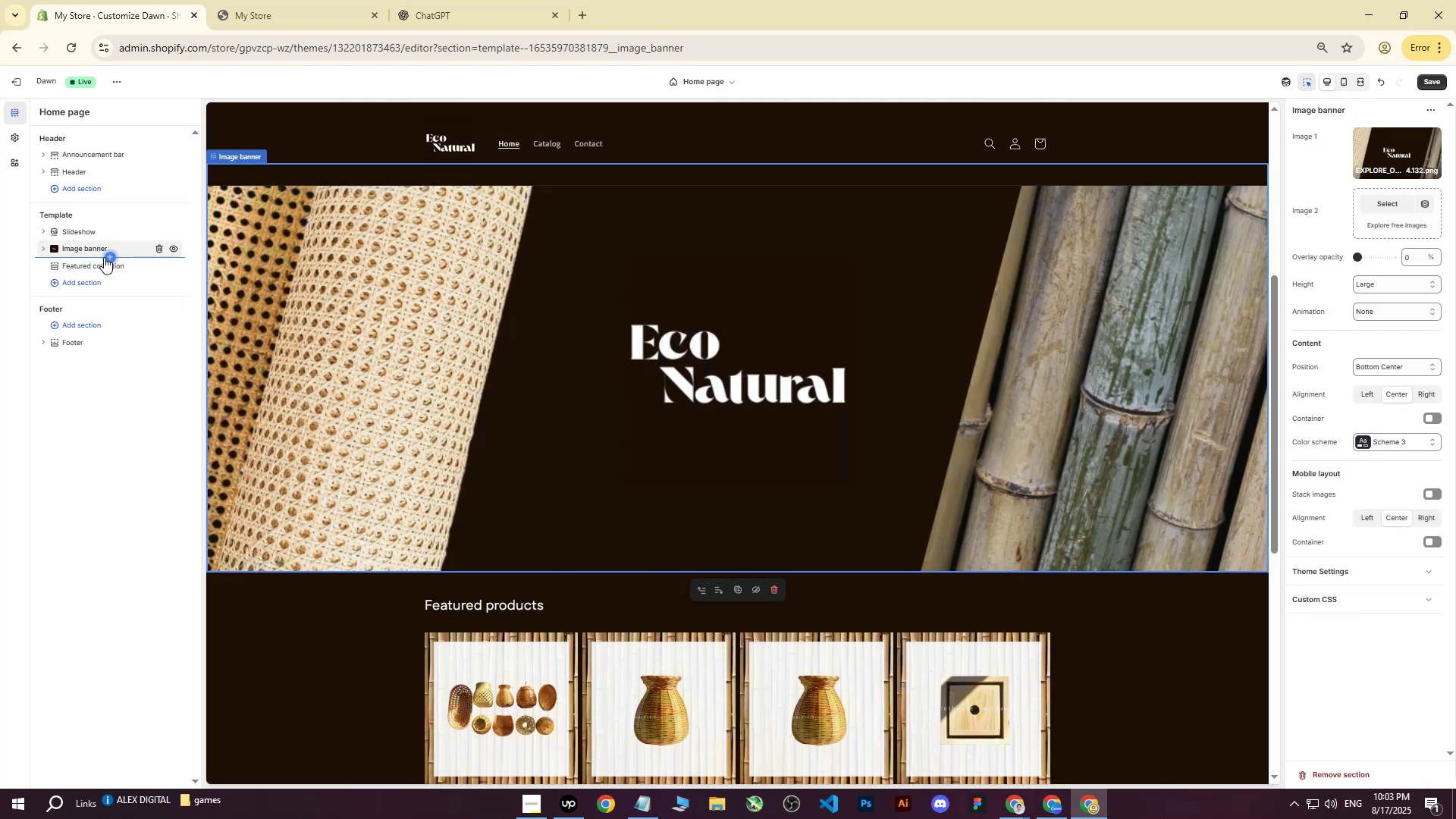 
left_click([108, 257])
 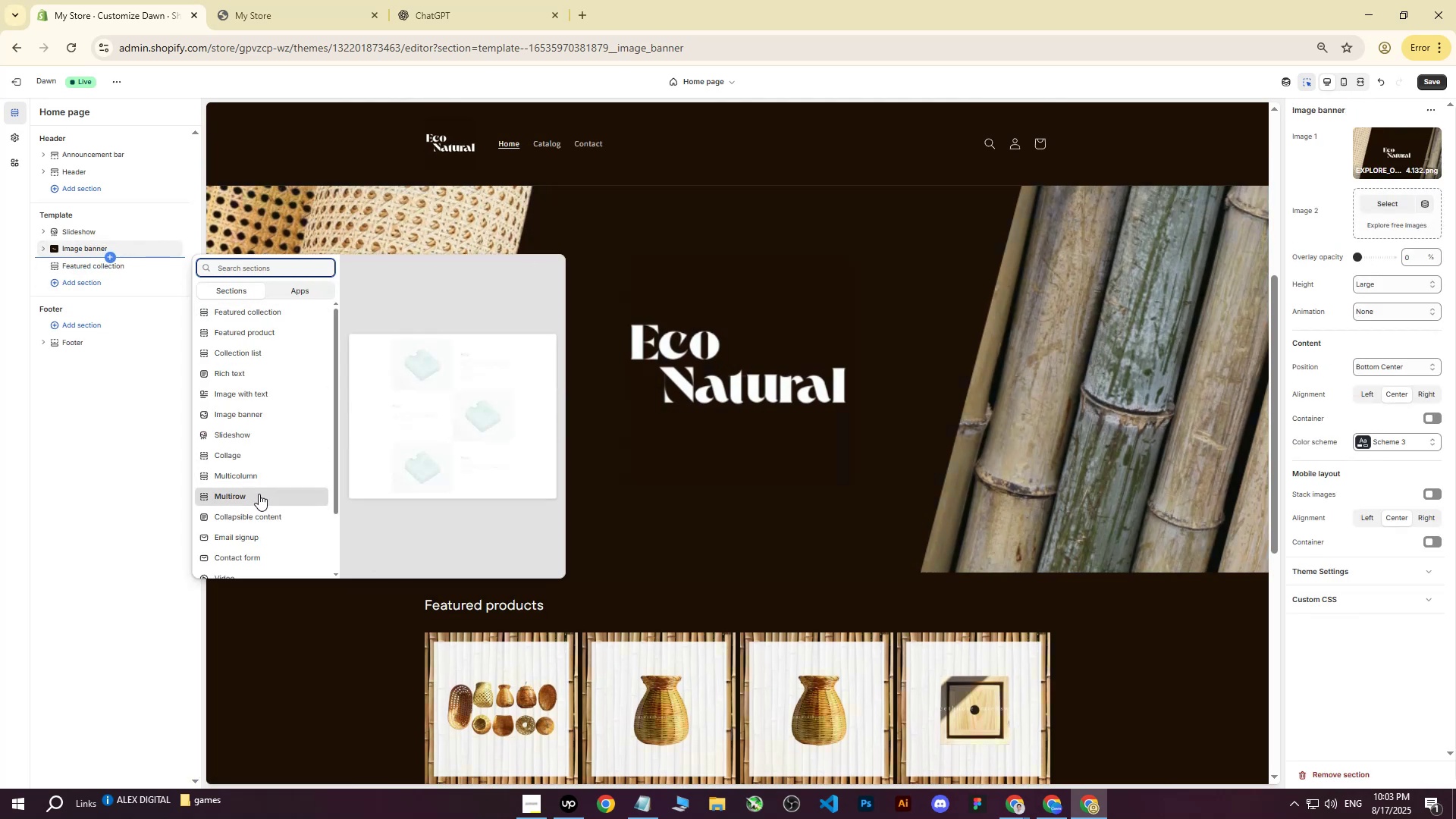 
left_click([258, 495])
 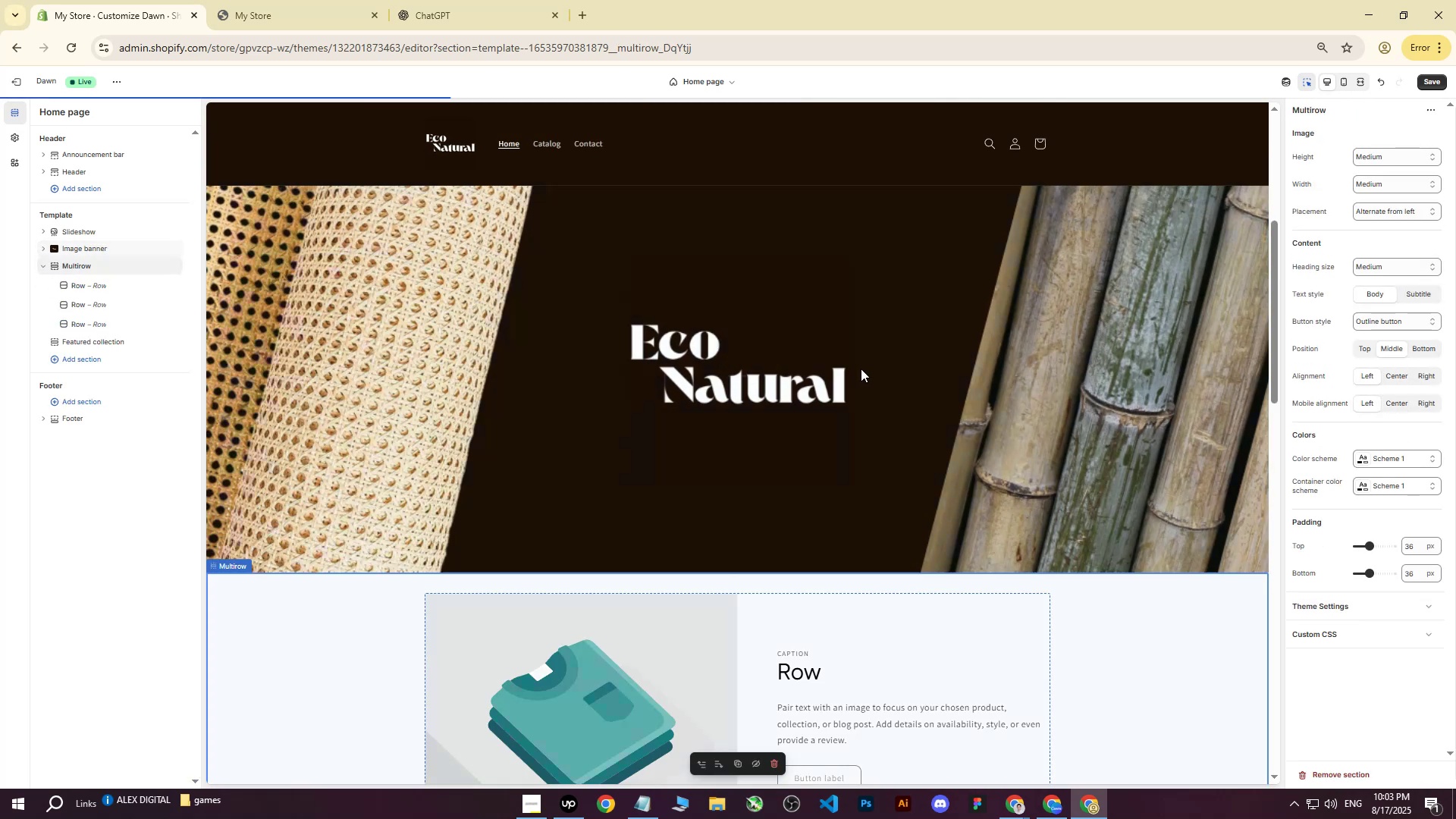 
scroll: coordinate [814, 388], scroll_direction: down, amount: 5.0
 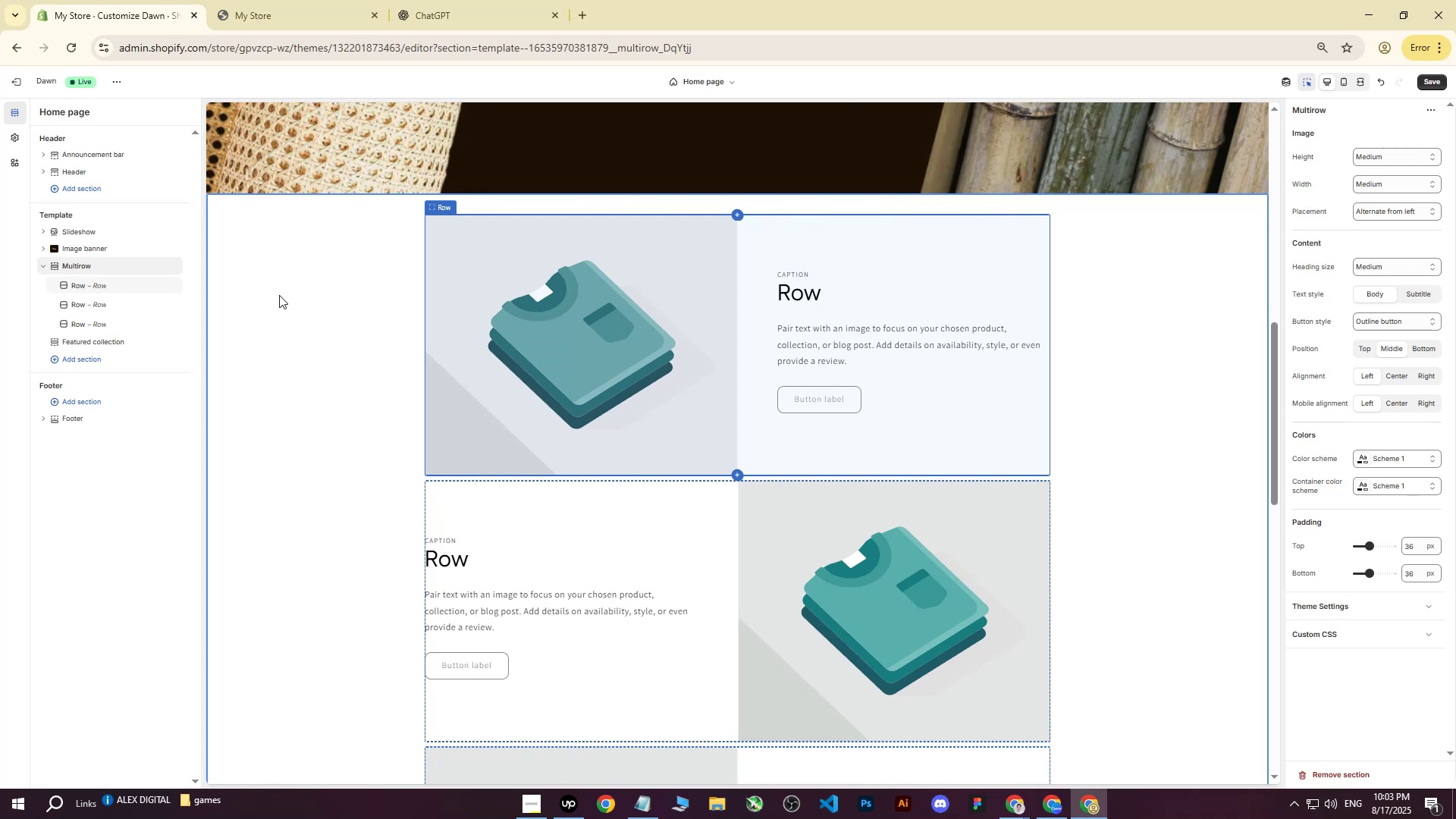 
left_click([271, 281])
 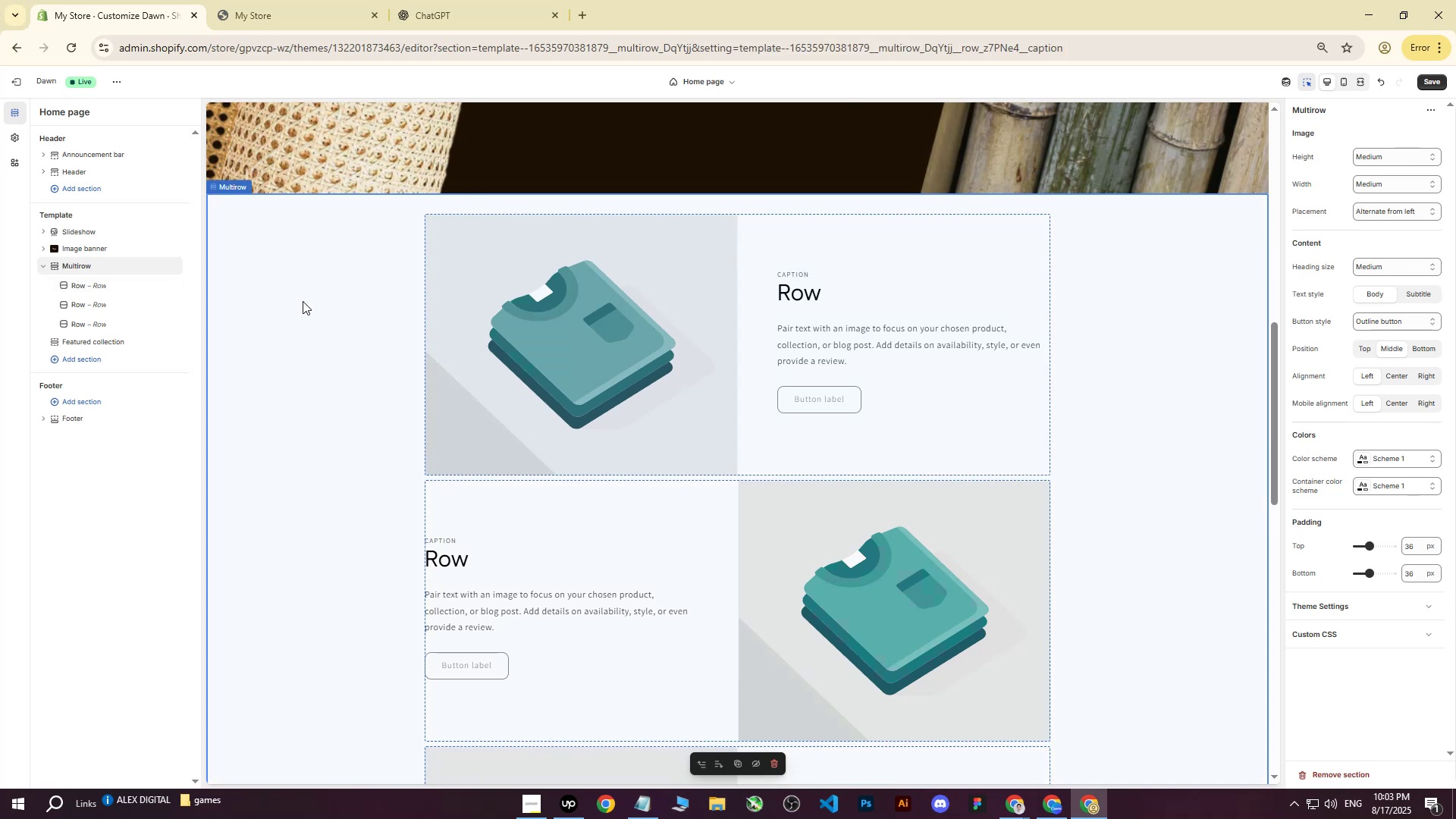 
scroll: coordinate [970, 433], scroll_direction: up, amount: 15.0
 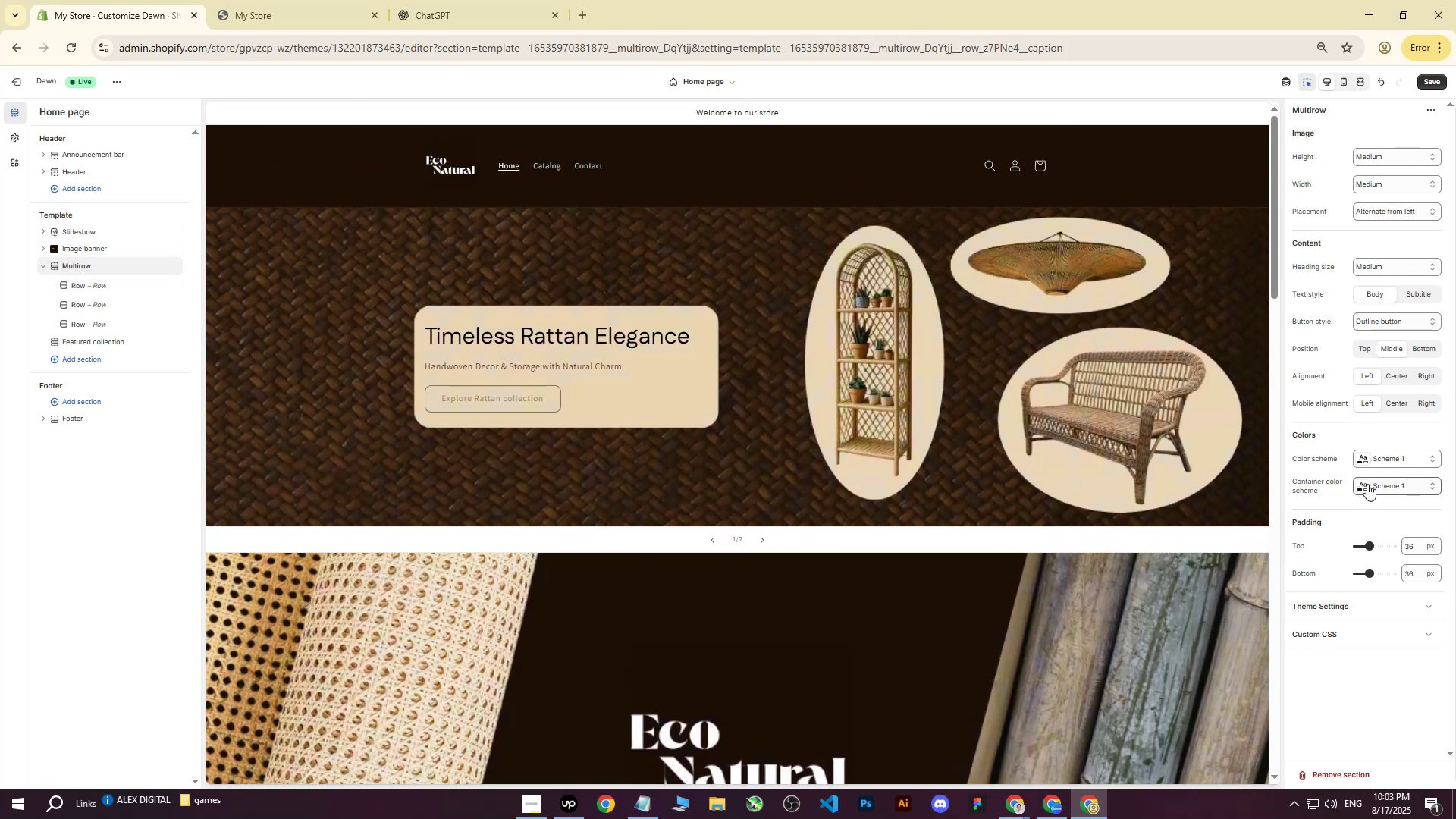 
left_click([1363, 457])
 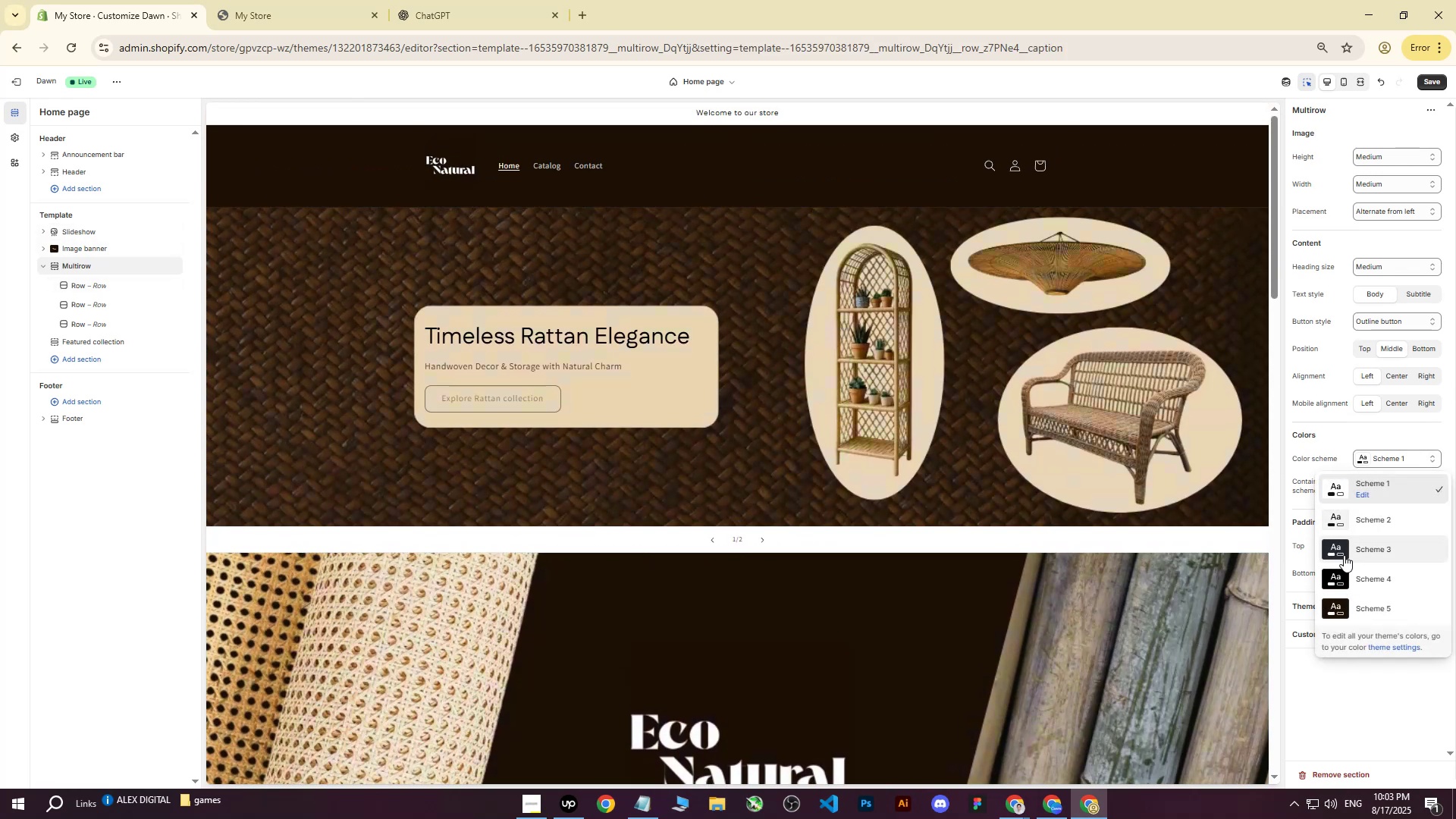 
left_click([1335, 548])
 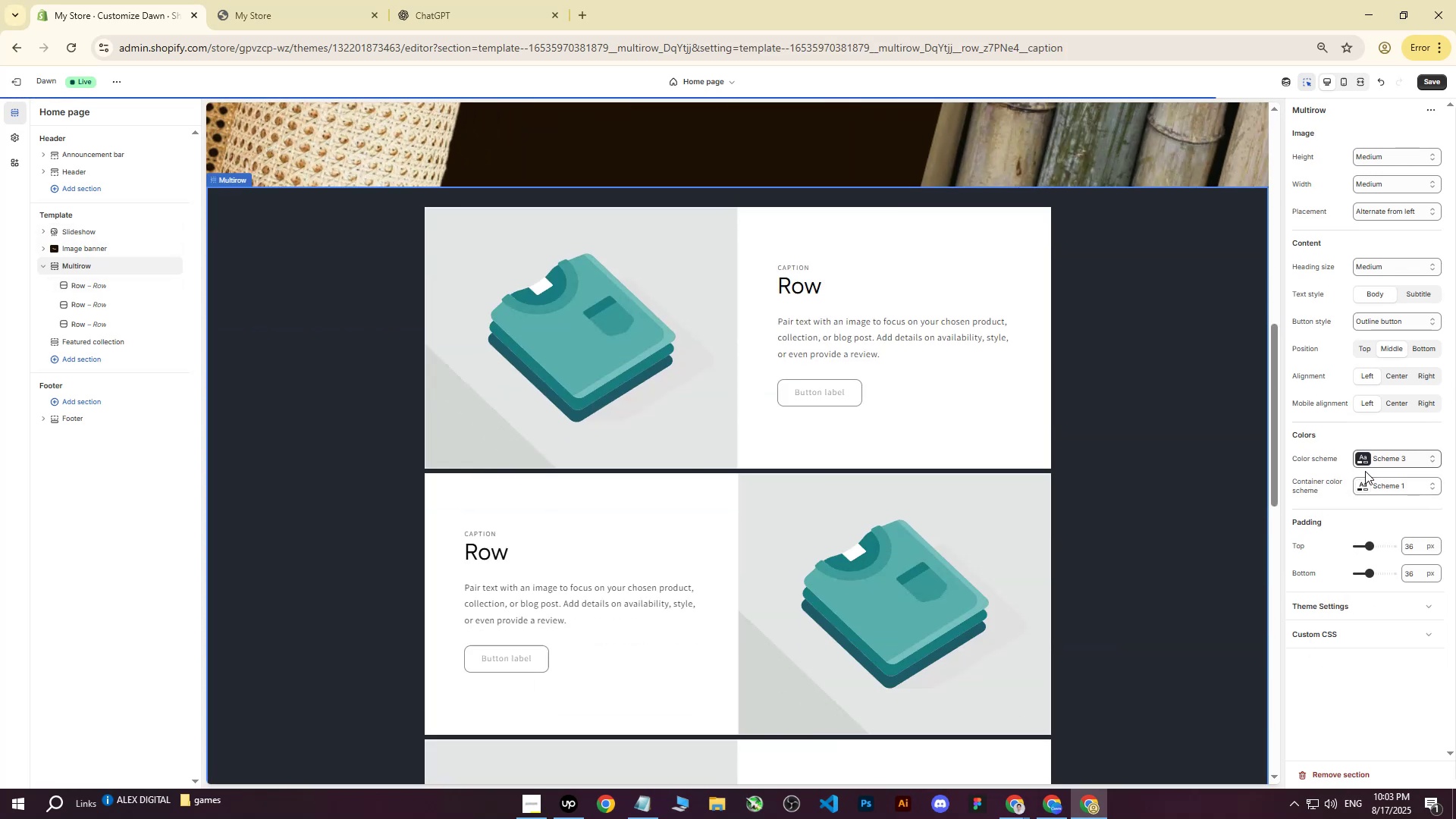 
left_click([1363, 459])
 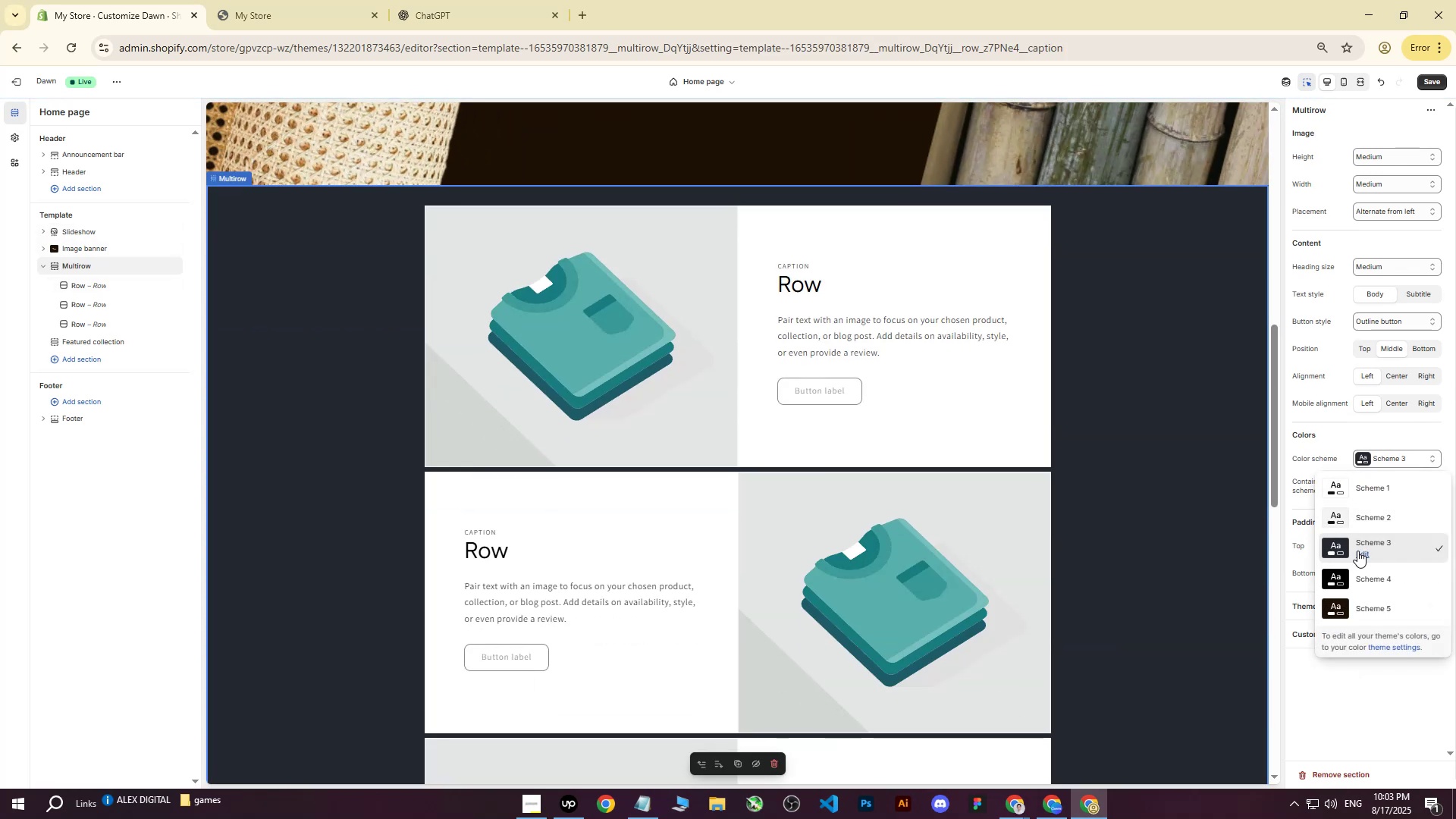 
left_click([1360, 551])
 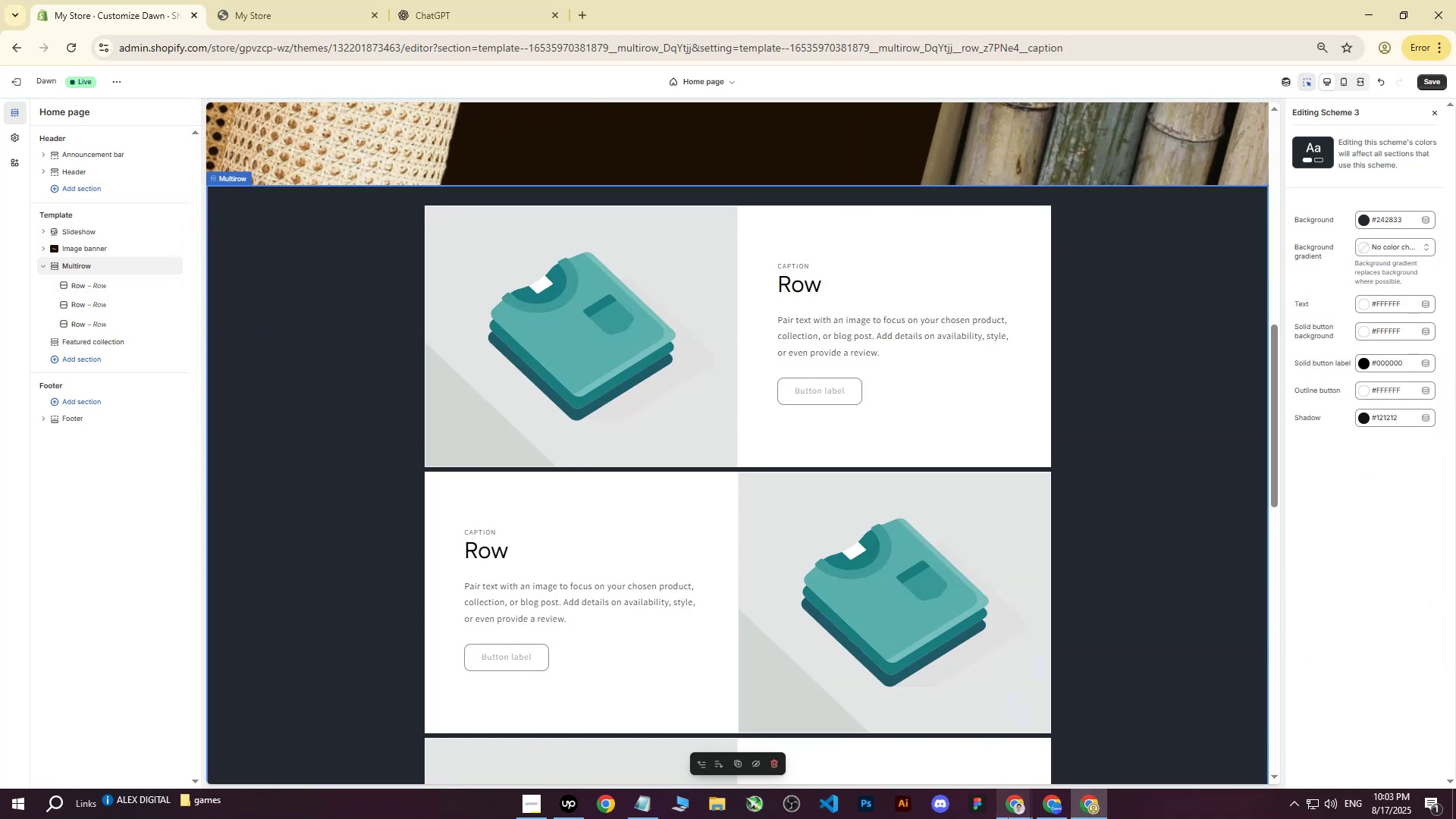 
left_click([1059, 807])
 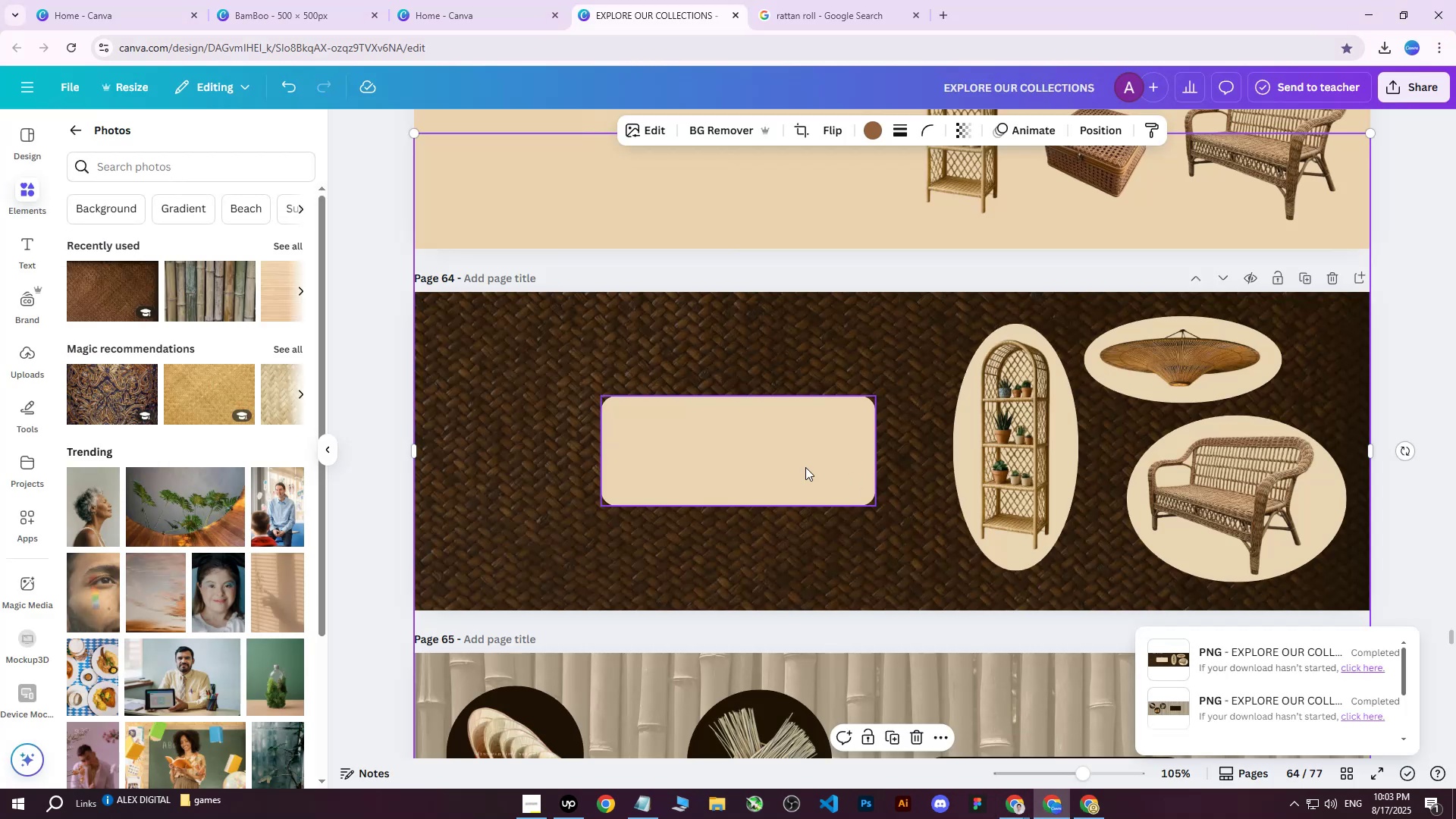 
left_click([788, 462])
 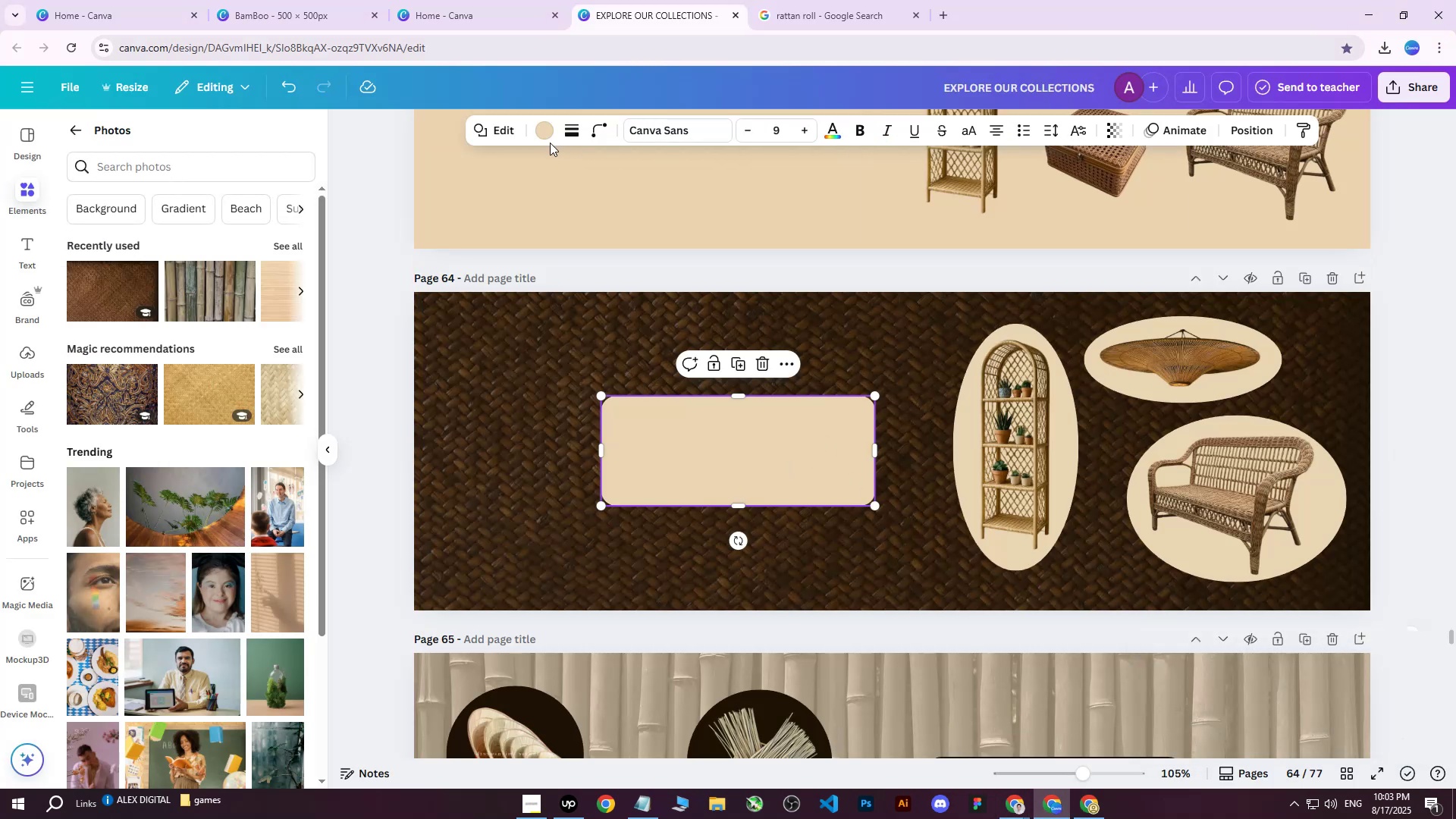 
left_click([548, 126])
 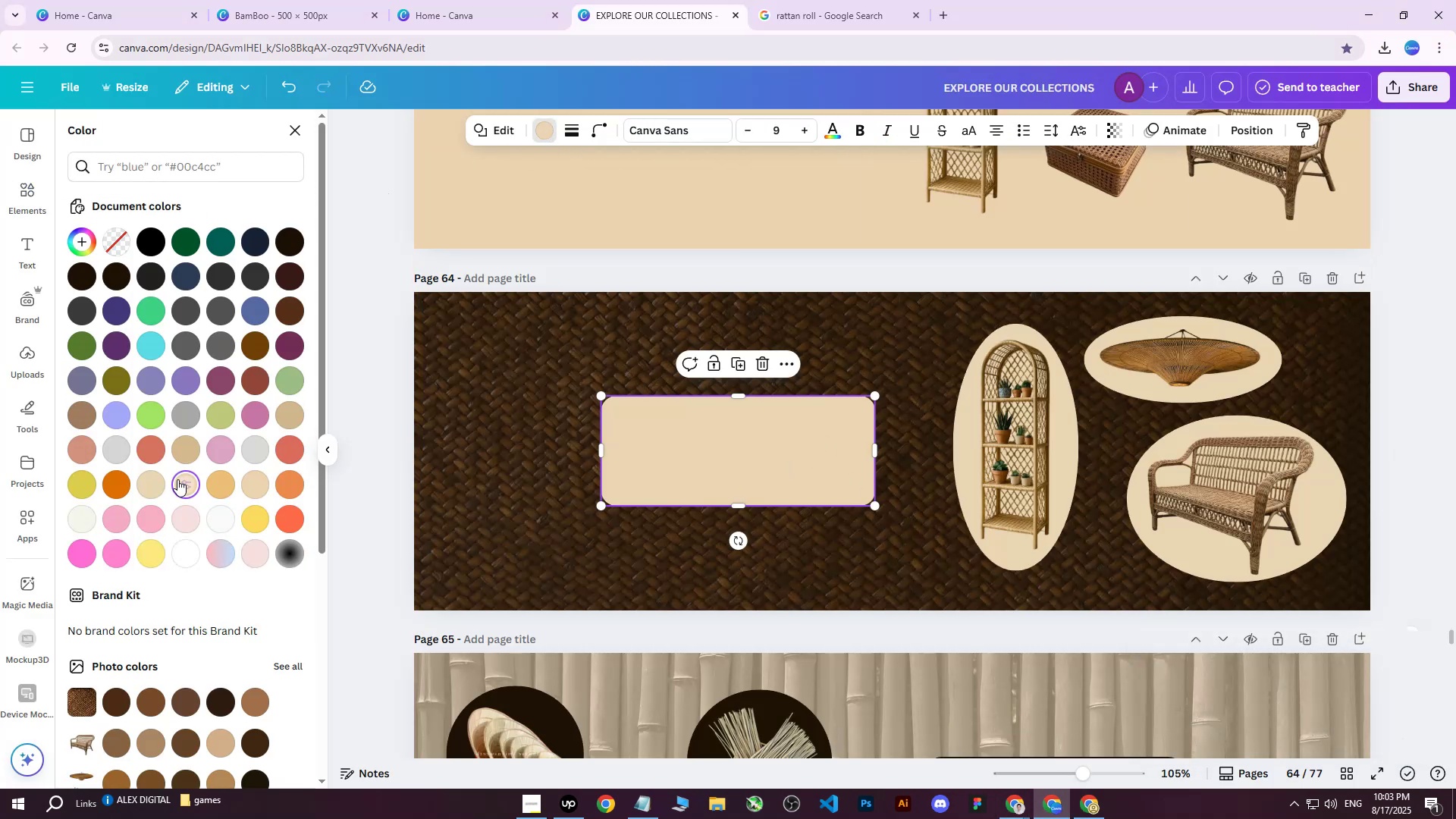 
double_click([187, 480])
 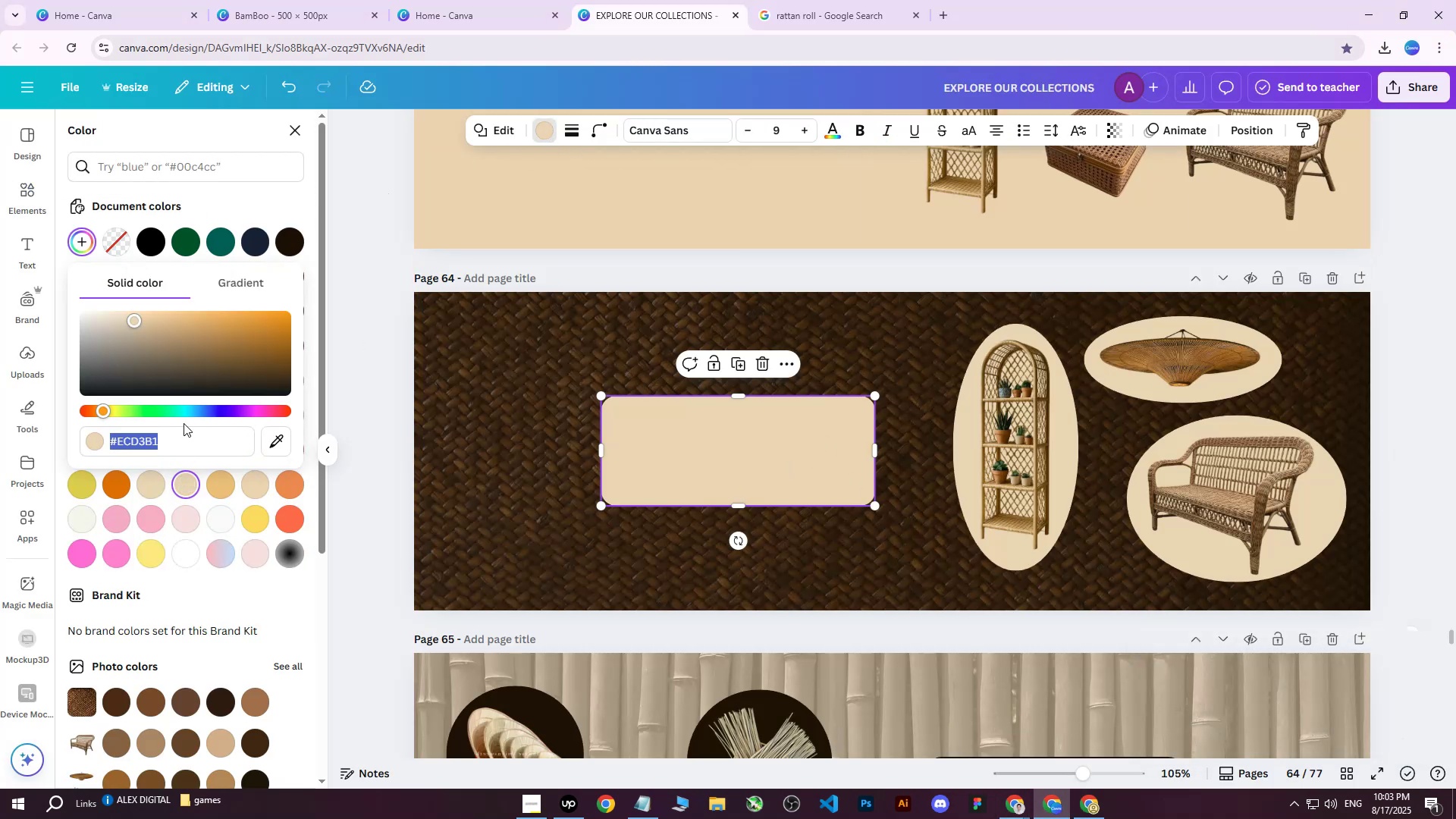 
left_click([196, 433])
 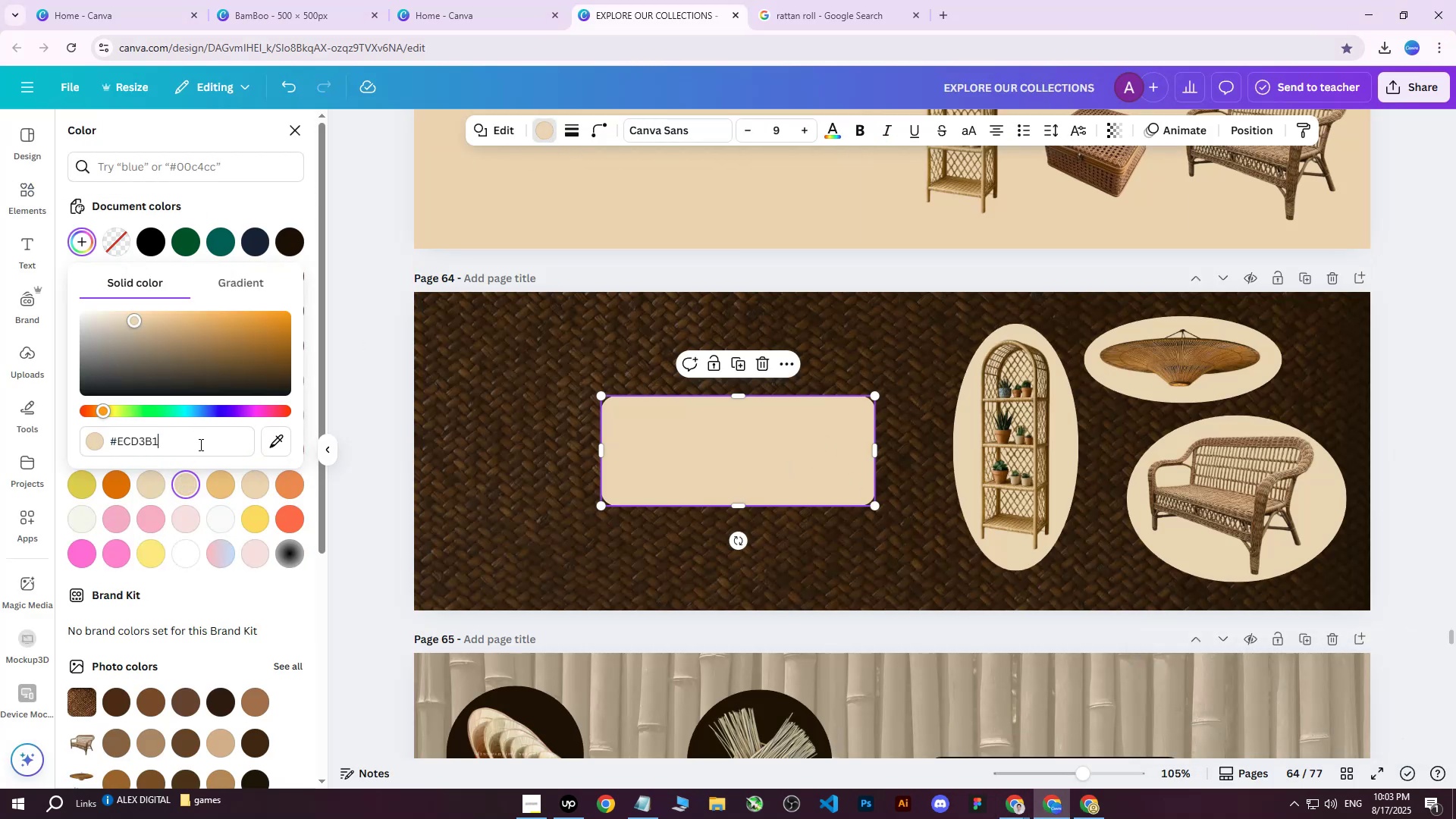 
left_click_drag(start_coordinate=[199, 444], to_coordinate=[97, 444])
 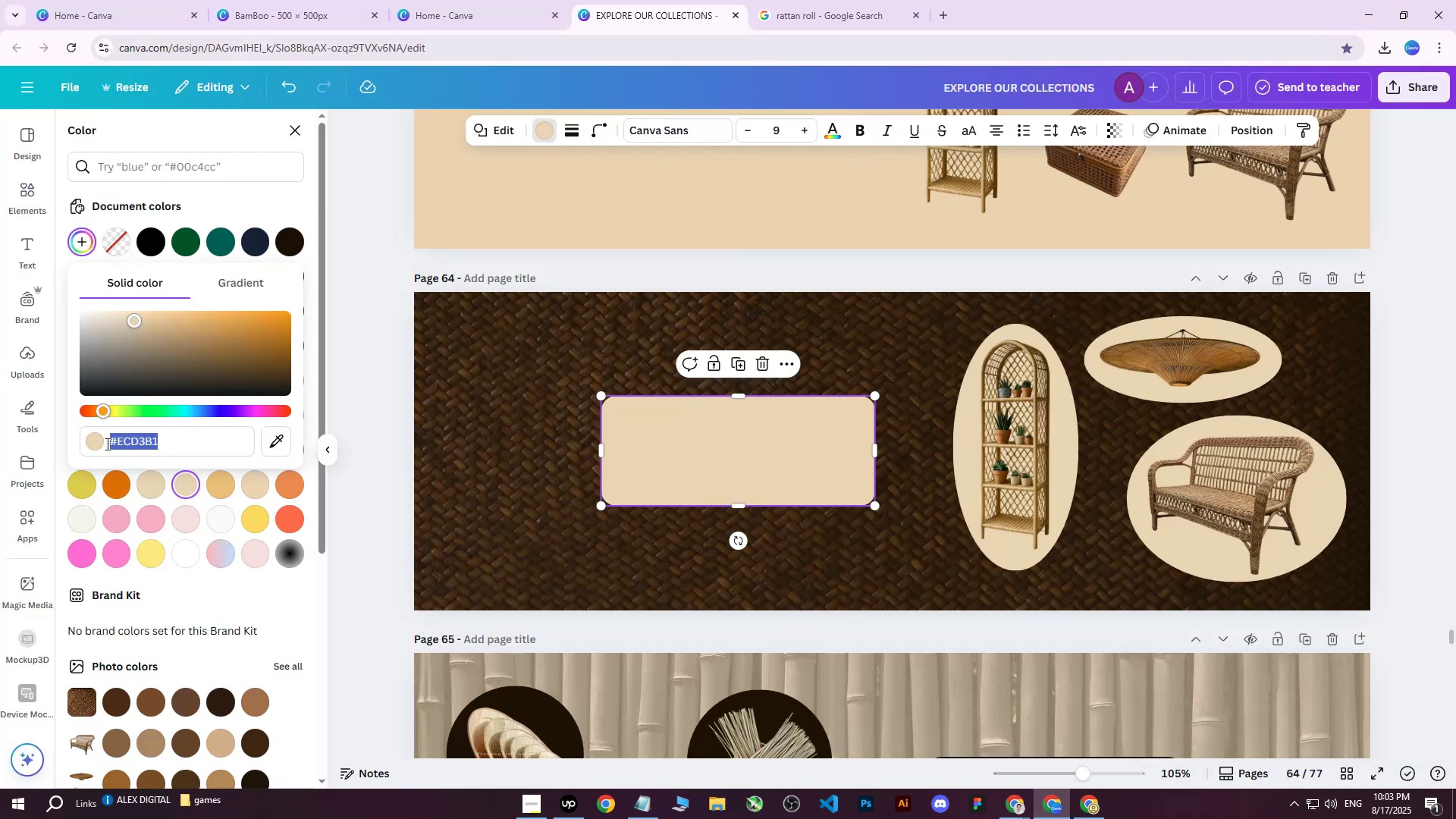 
key(Control+ControlLeft)
 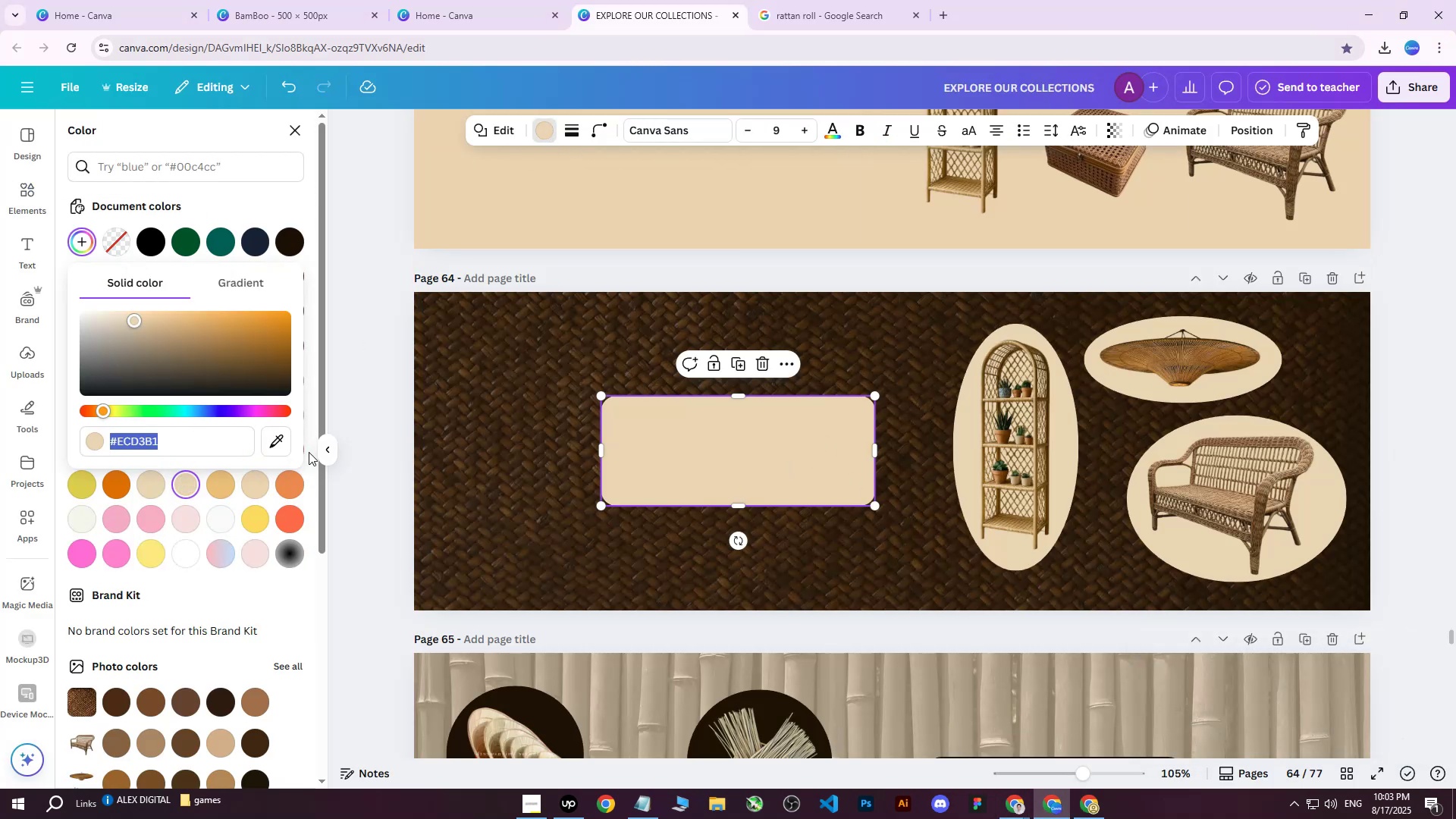 
key(Control+C)
 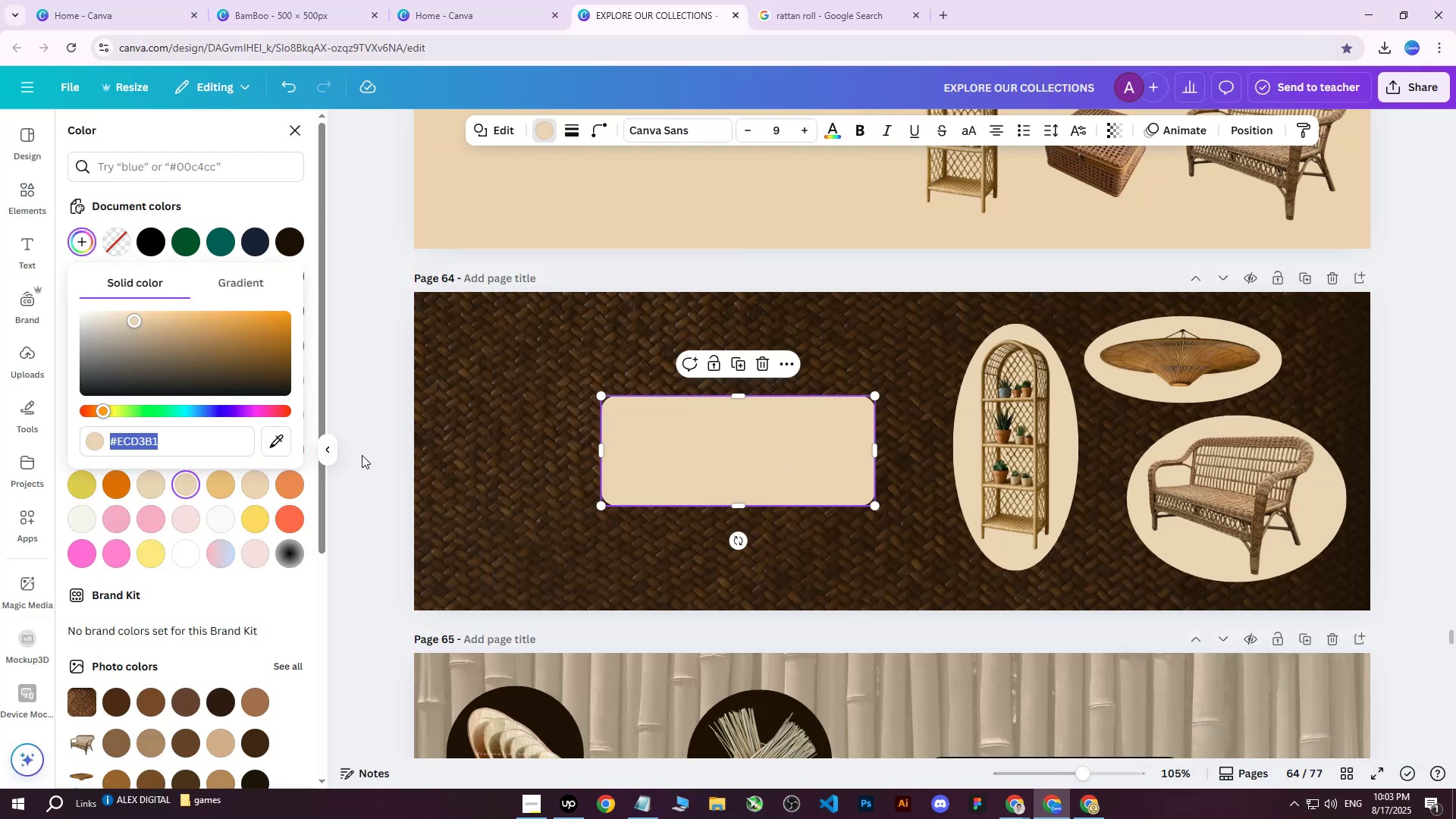 
left_click([362, 454])
 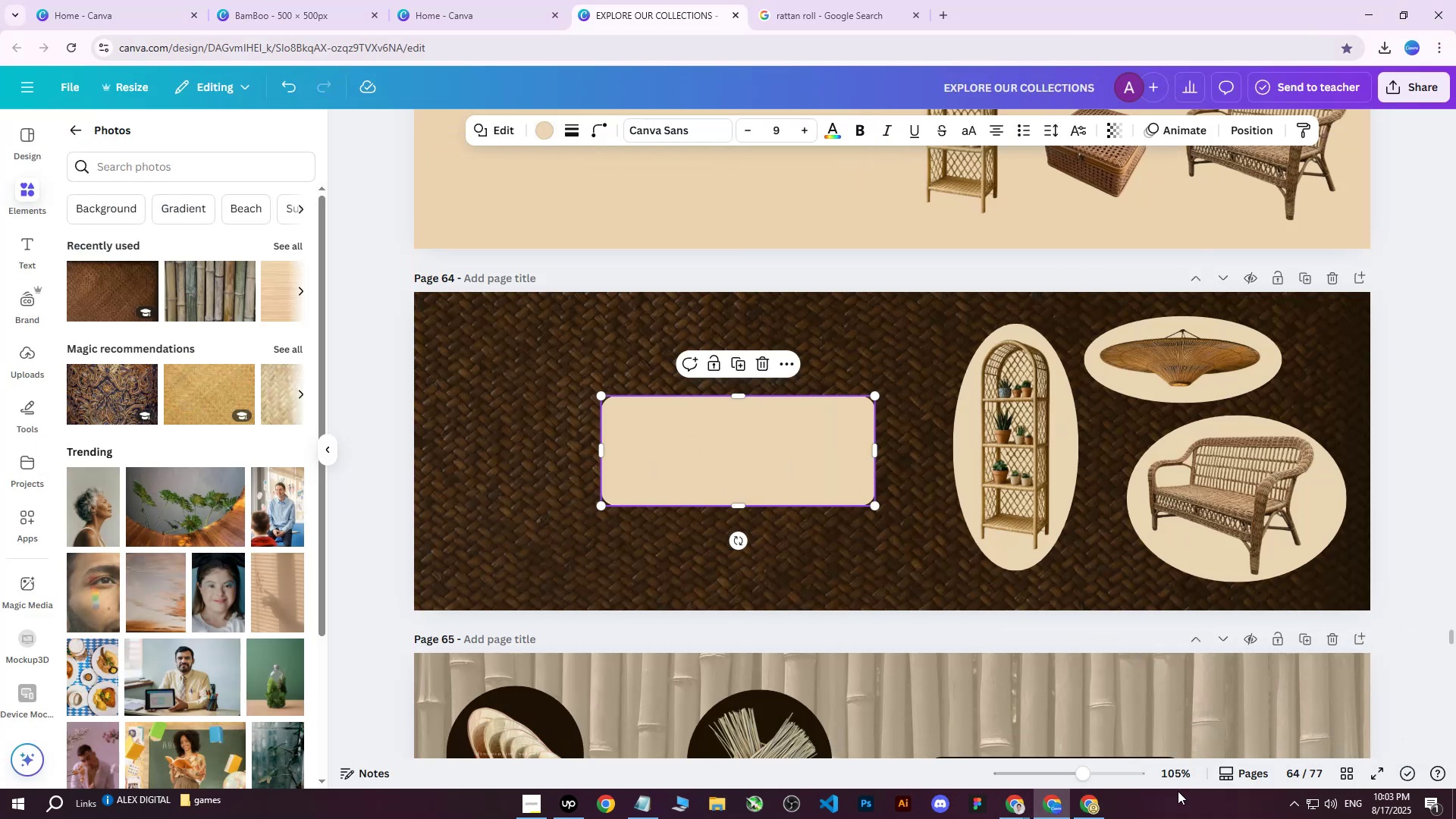 
left_click([1090, 809])
 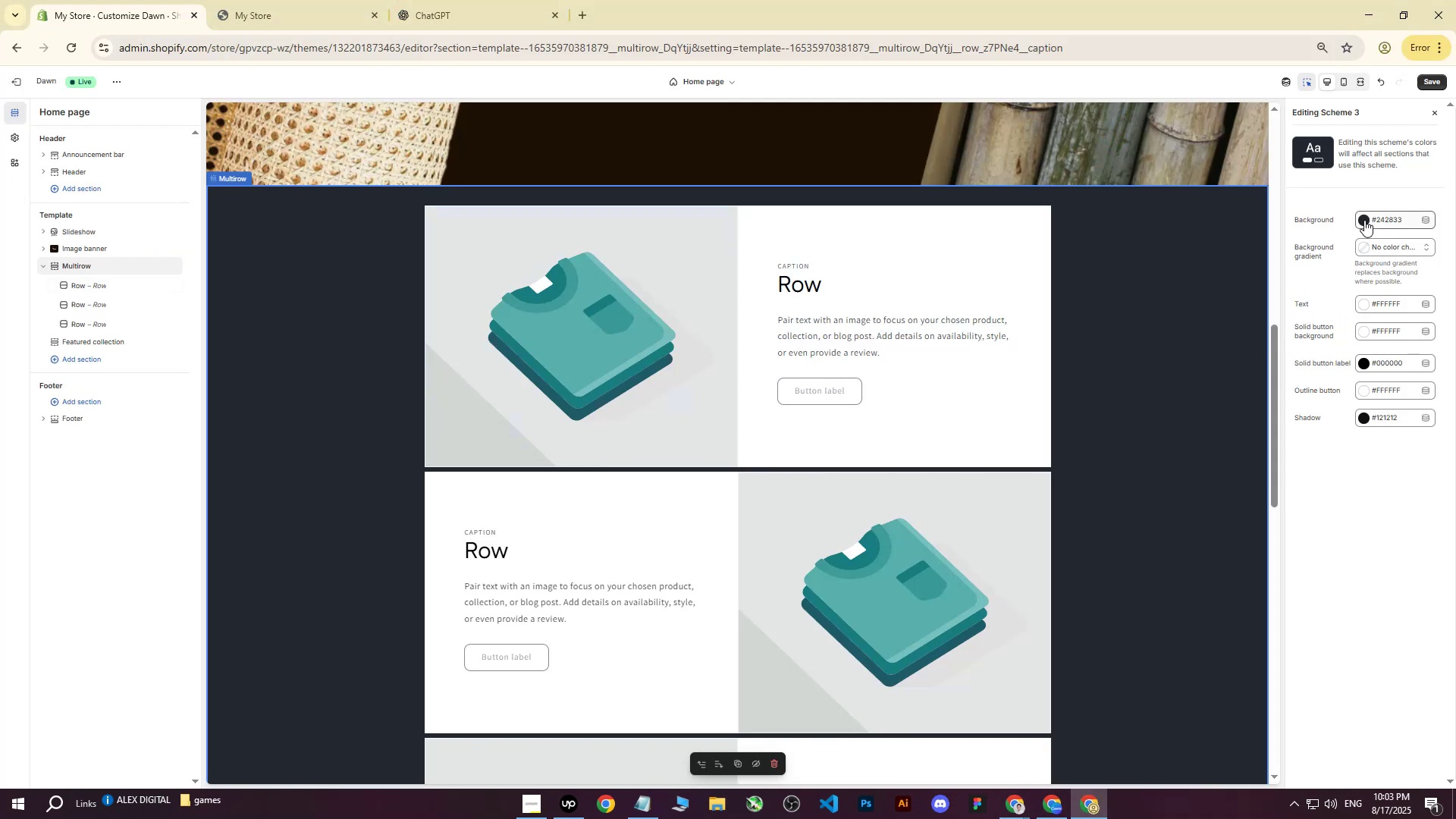 
left_click([367, 292])
 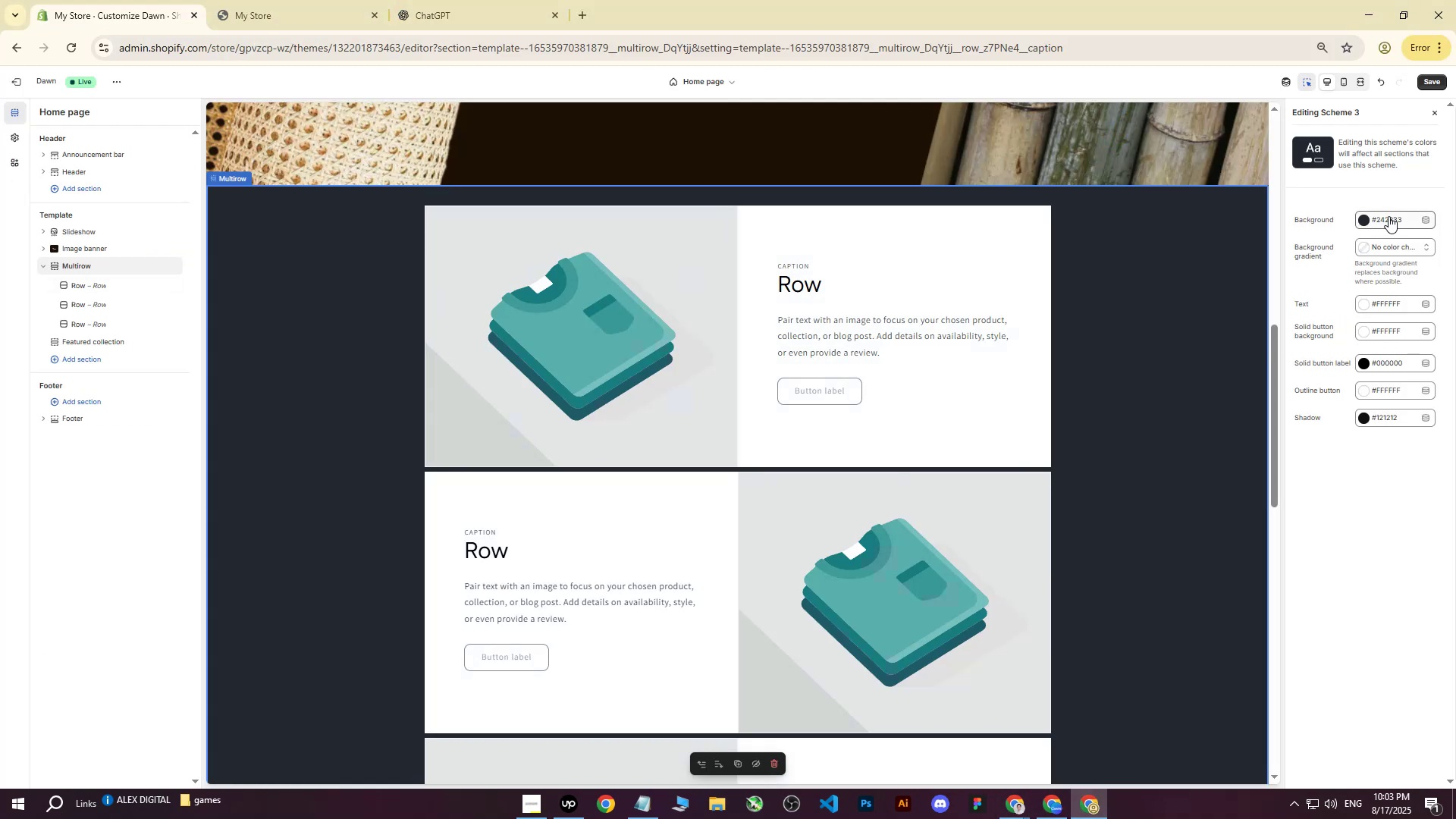 
left_click([1392, 218])
 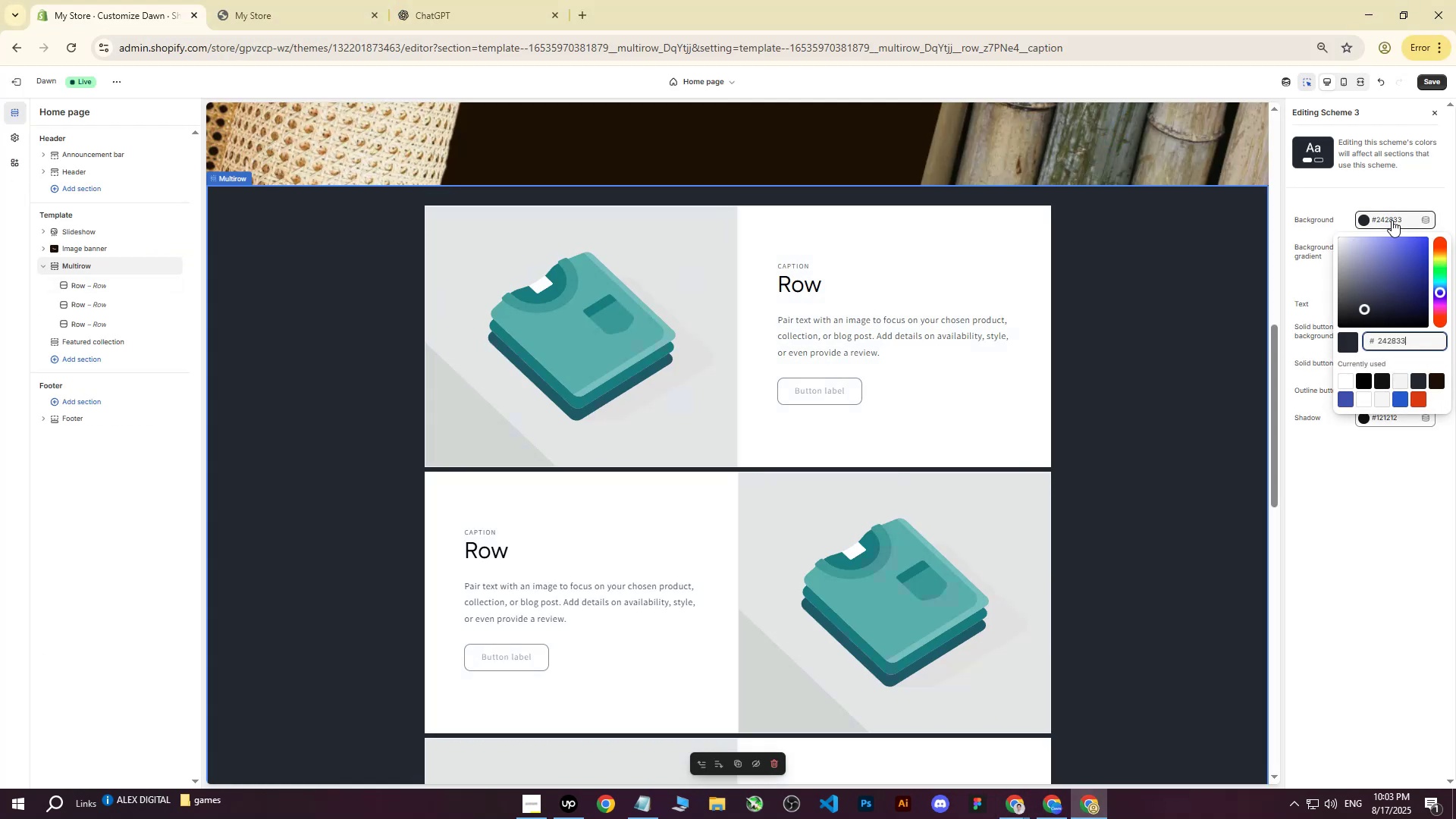 
left_click_drag(start_coordinate=[1422, 338], to_coordinate=[1328, 343])
 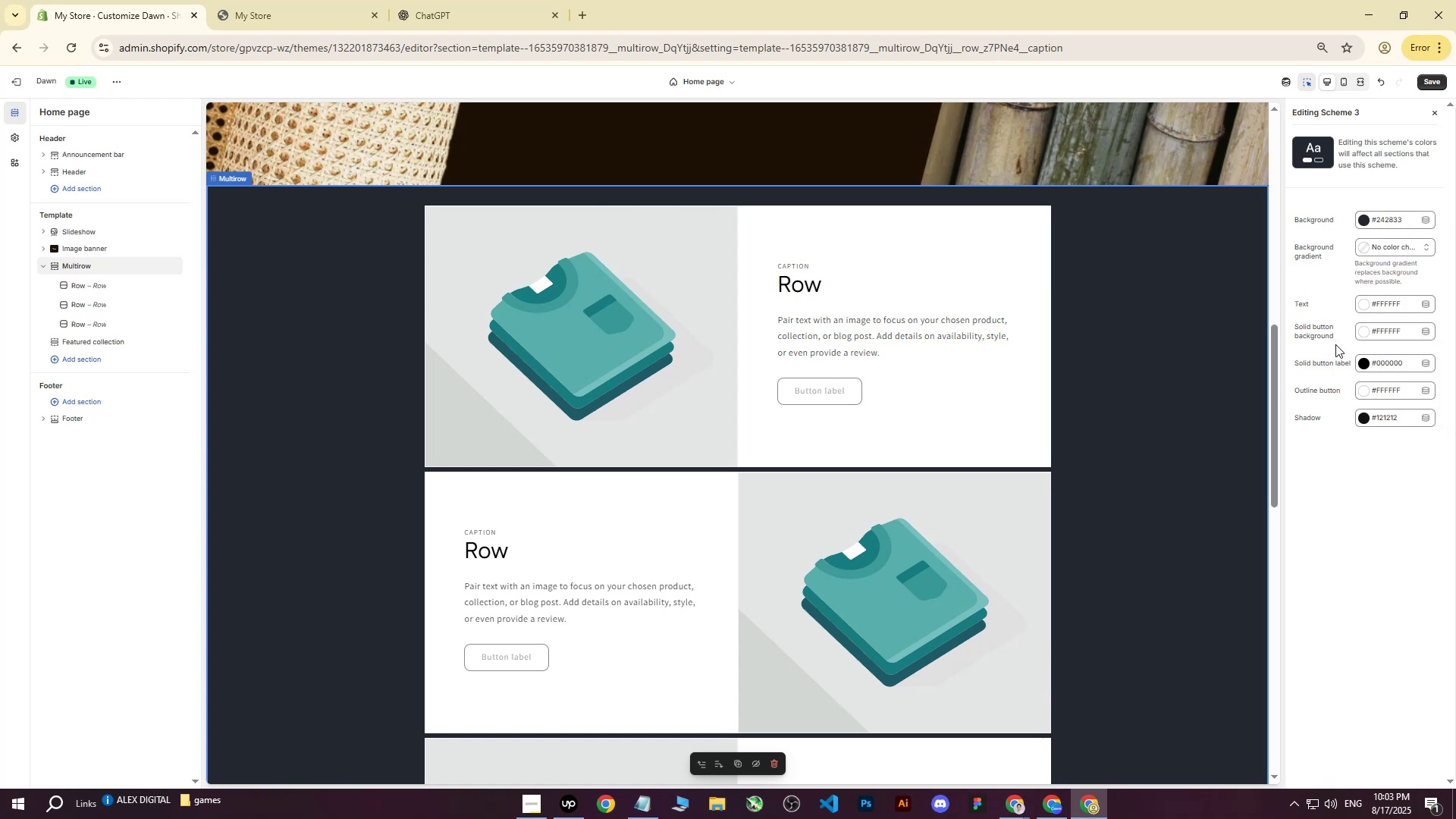 
key(Control+V)
 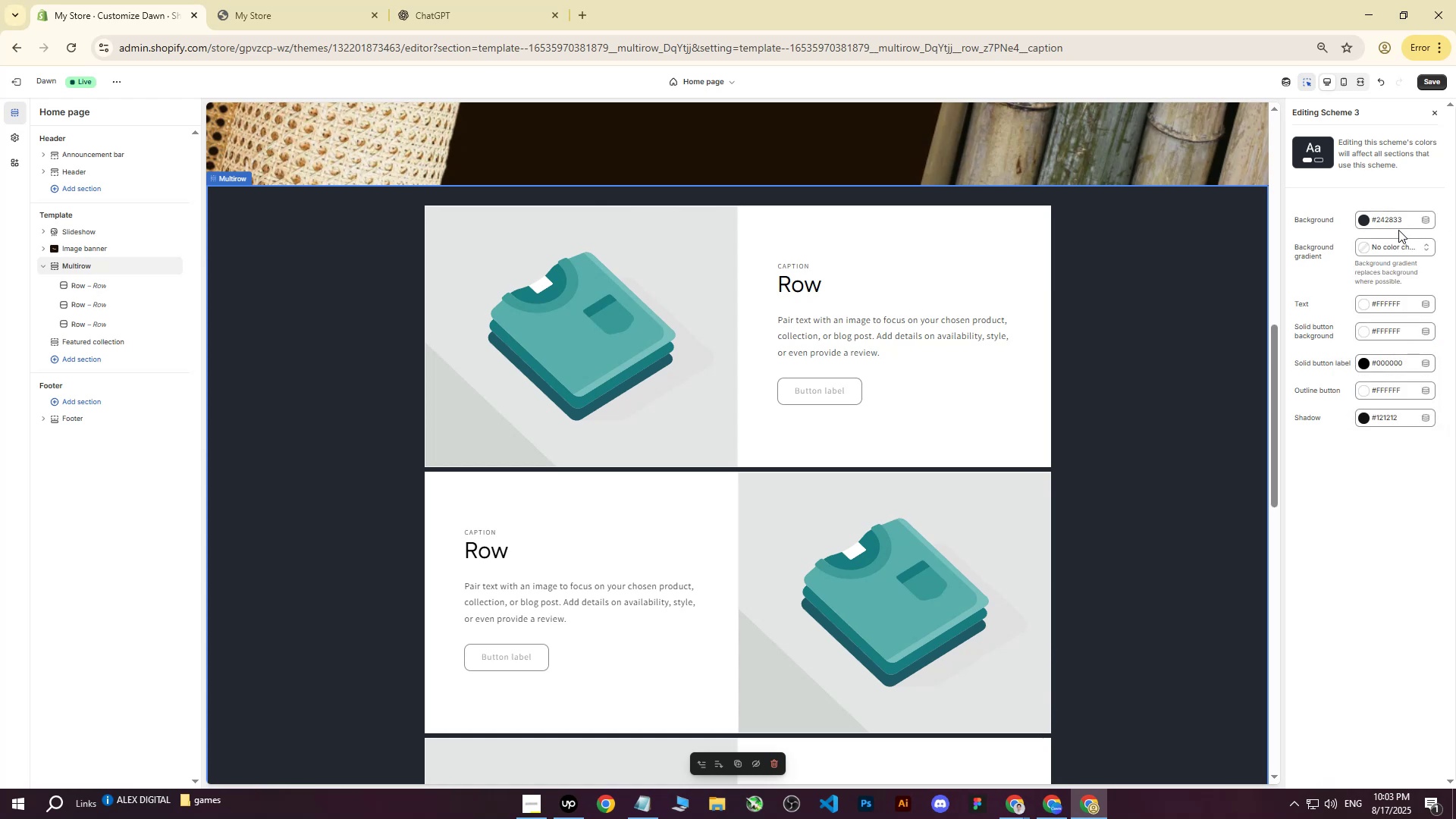 
left_click([1396, 217])
 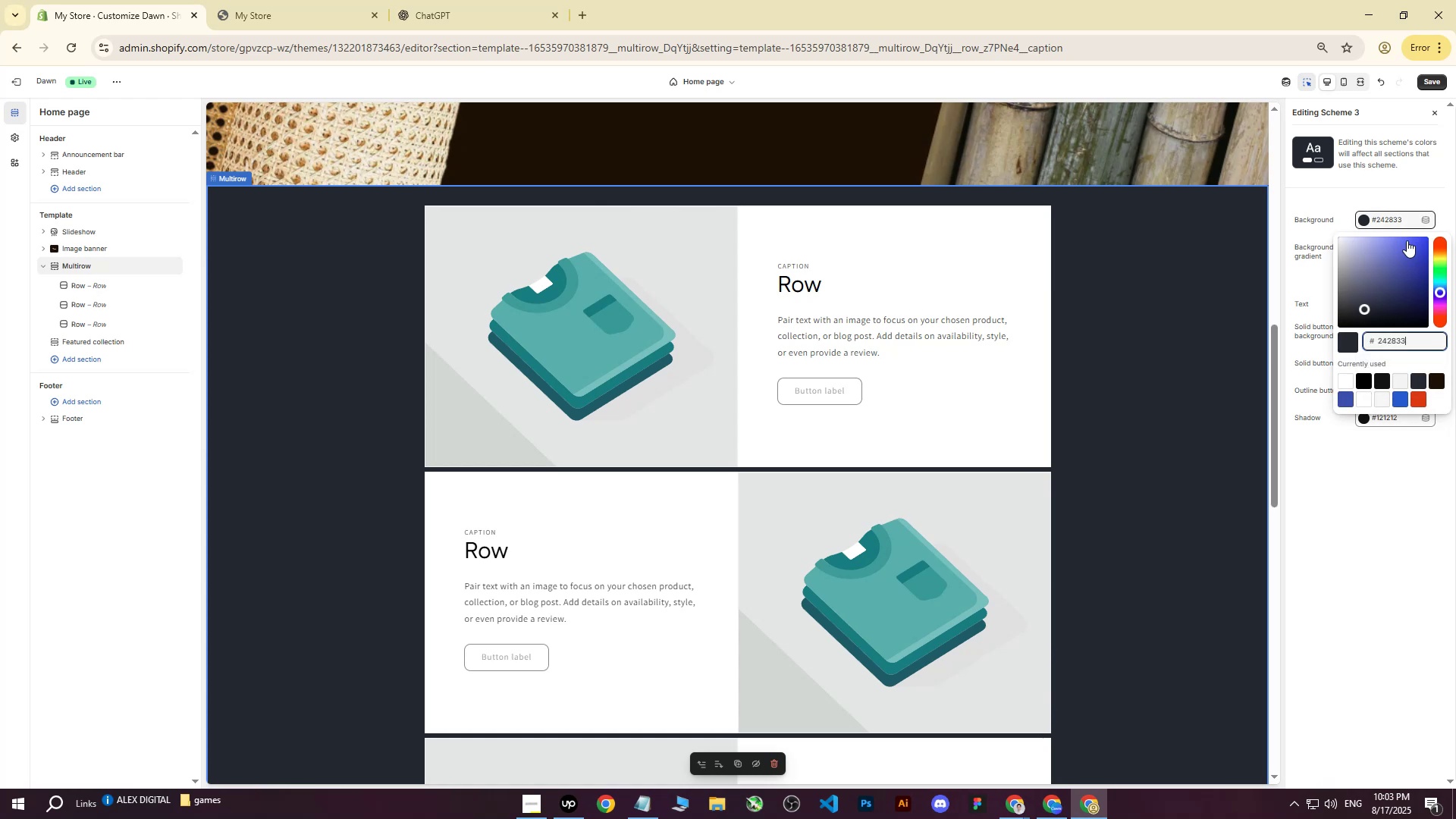 
hold_key(key=ControlLeft, duration=0.66)
left_click_drag(start_coordinate=[1418, 340], to_coordinate=[1372, 342])
 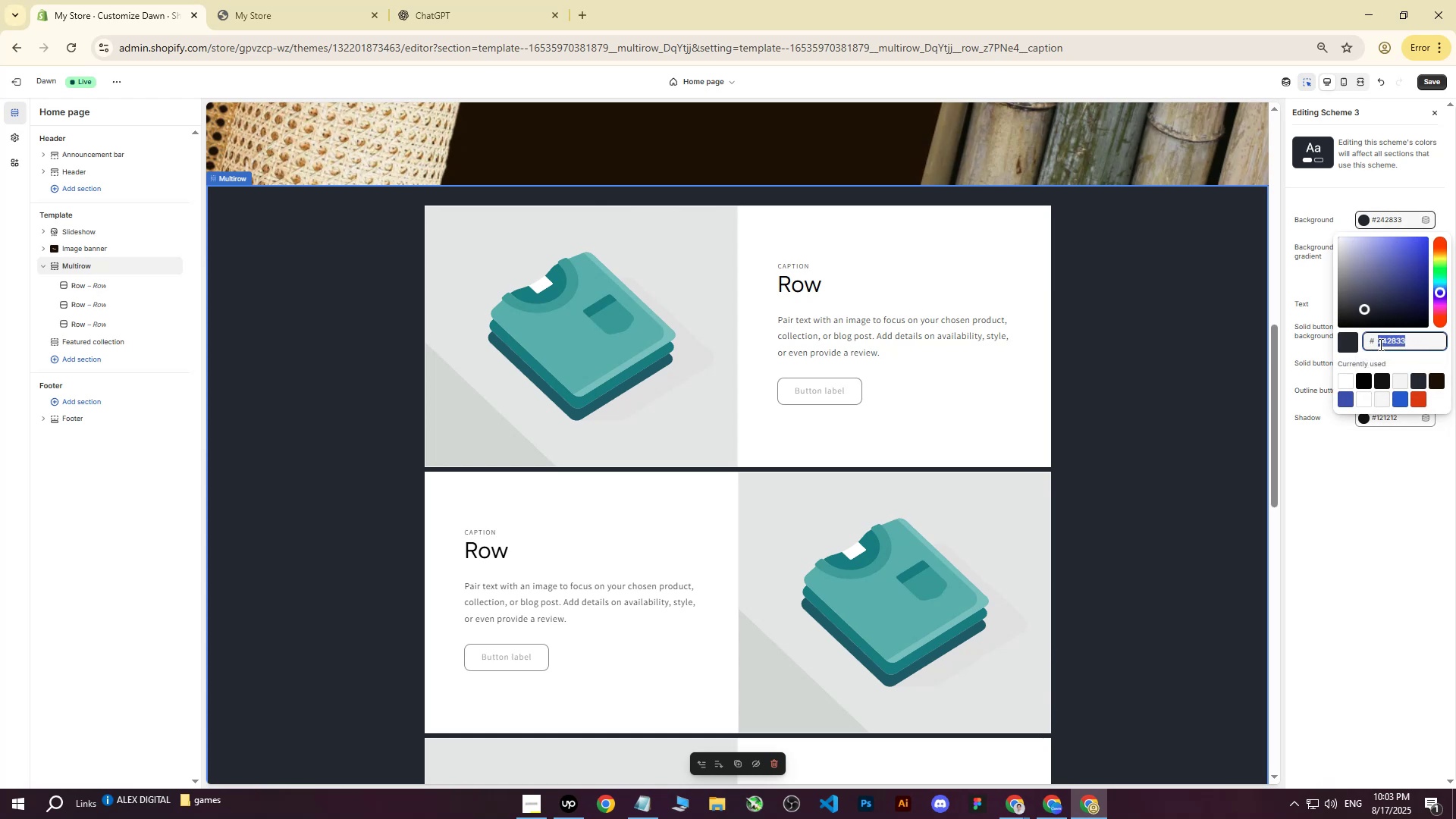 
key(Control+V)
 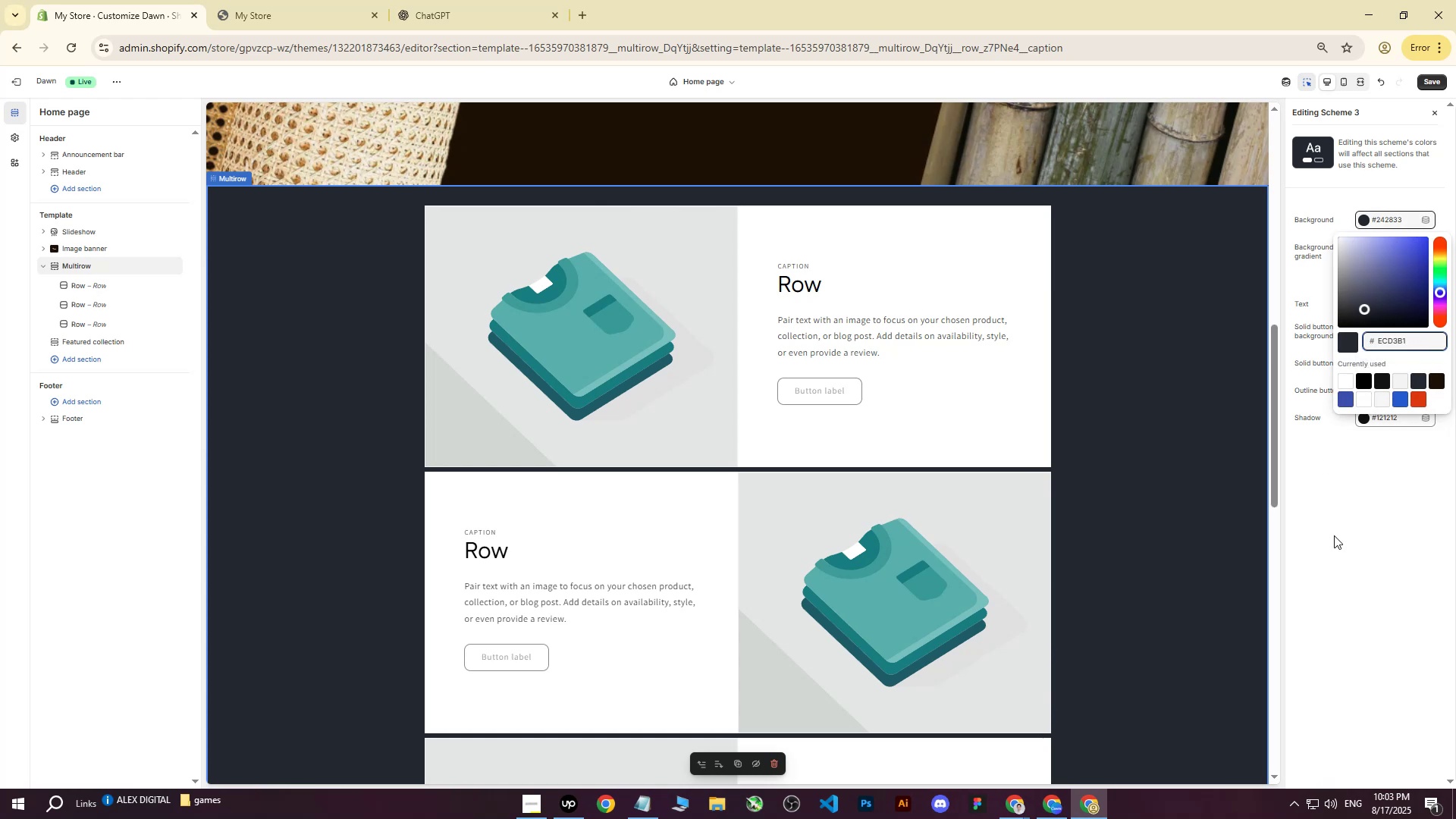 
left_click([1341, 540])
 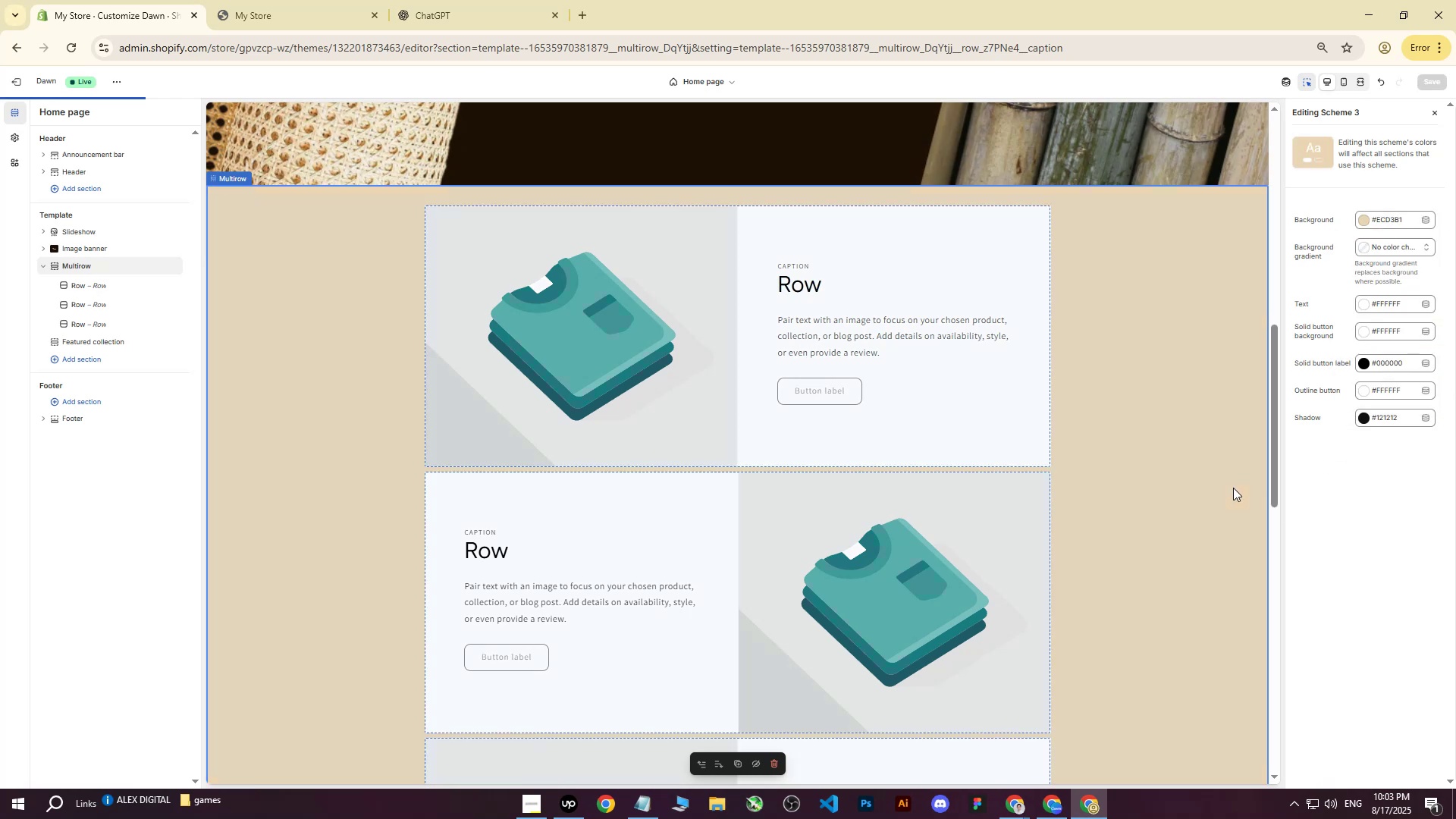 
scroll: coordinate [546, 461], scroll_direction: up, amount: 10.0
 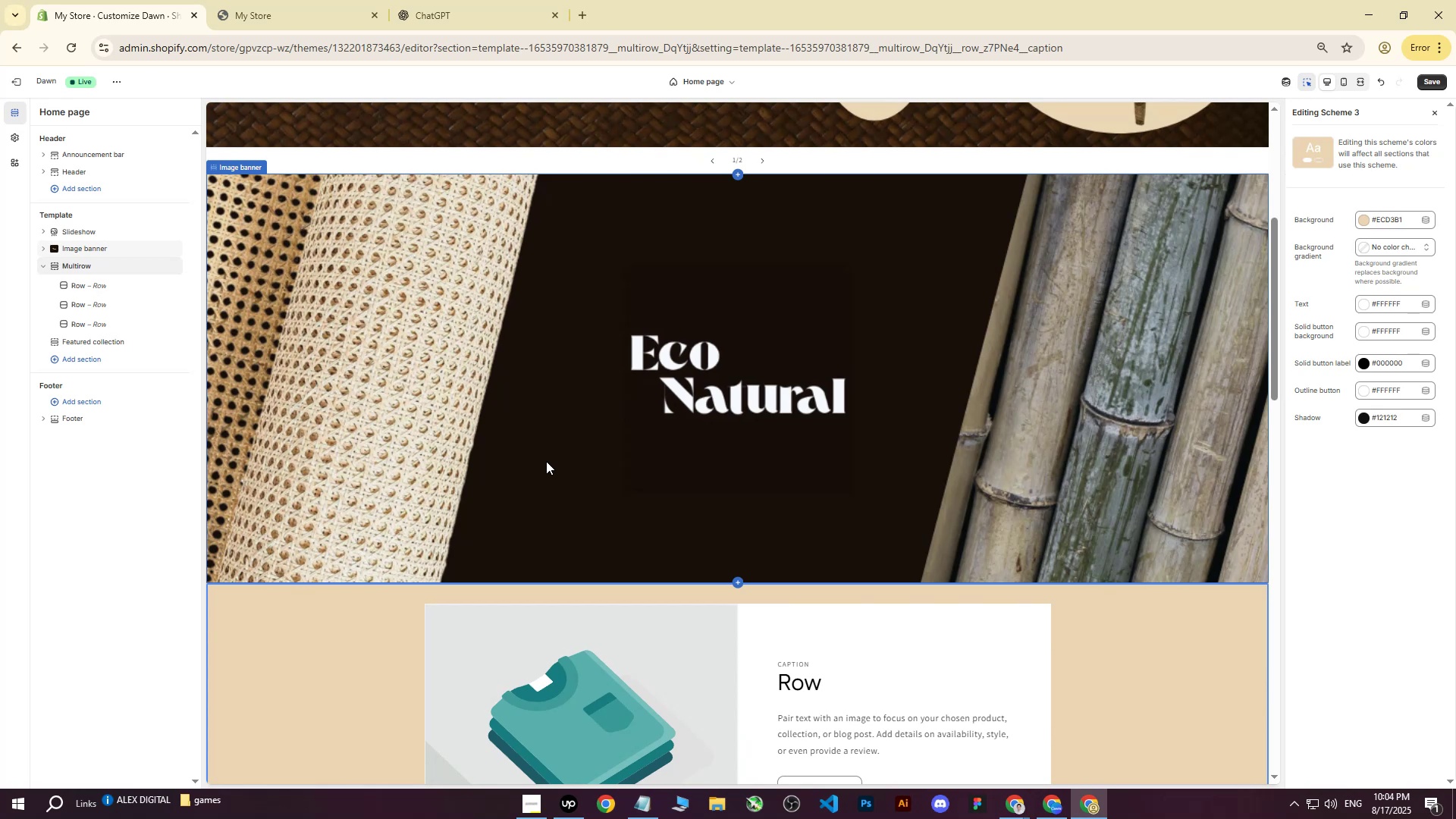 
wait(21.54)
 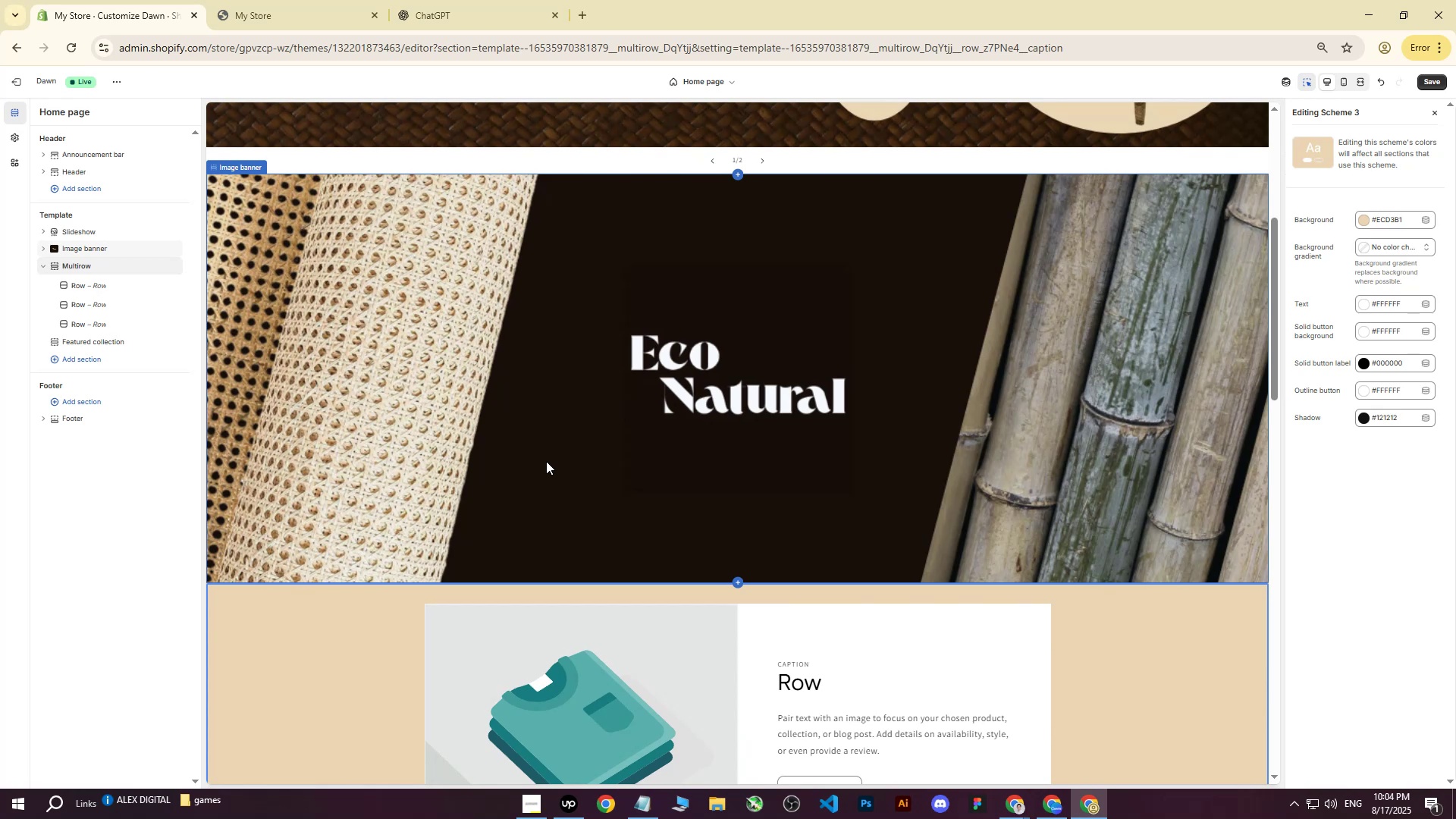 
scroll: coordinate [724, 381], scroll_direction: down, amount: 5.0
 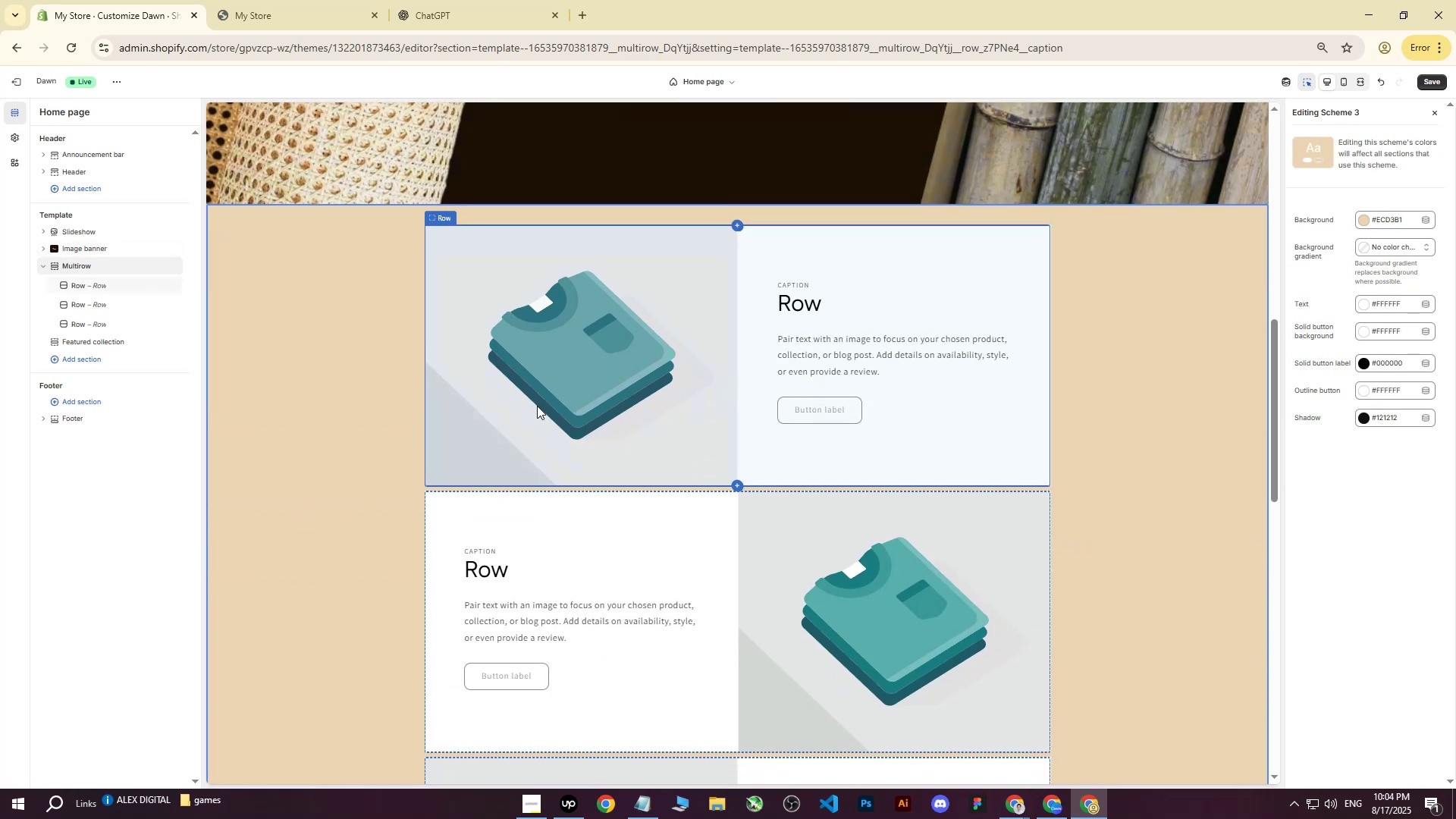 
left_click([530, 395])
 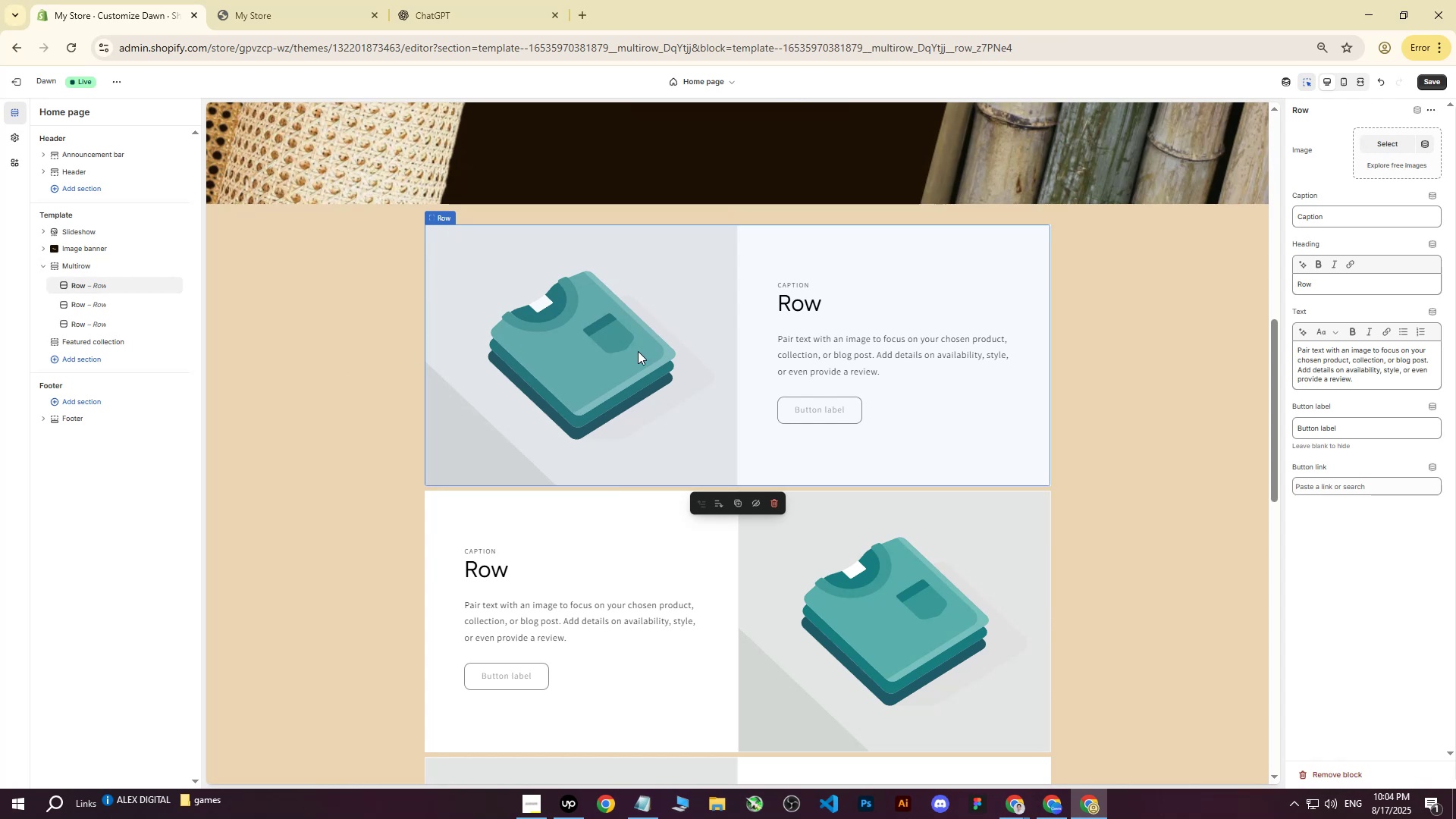 
scroll: coordinate [643, 432], scroll_direction: up, amount: 8.0
 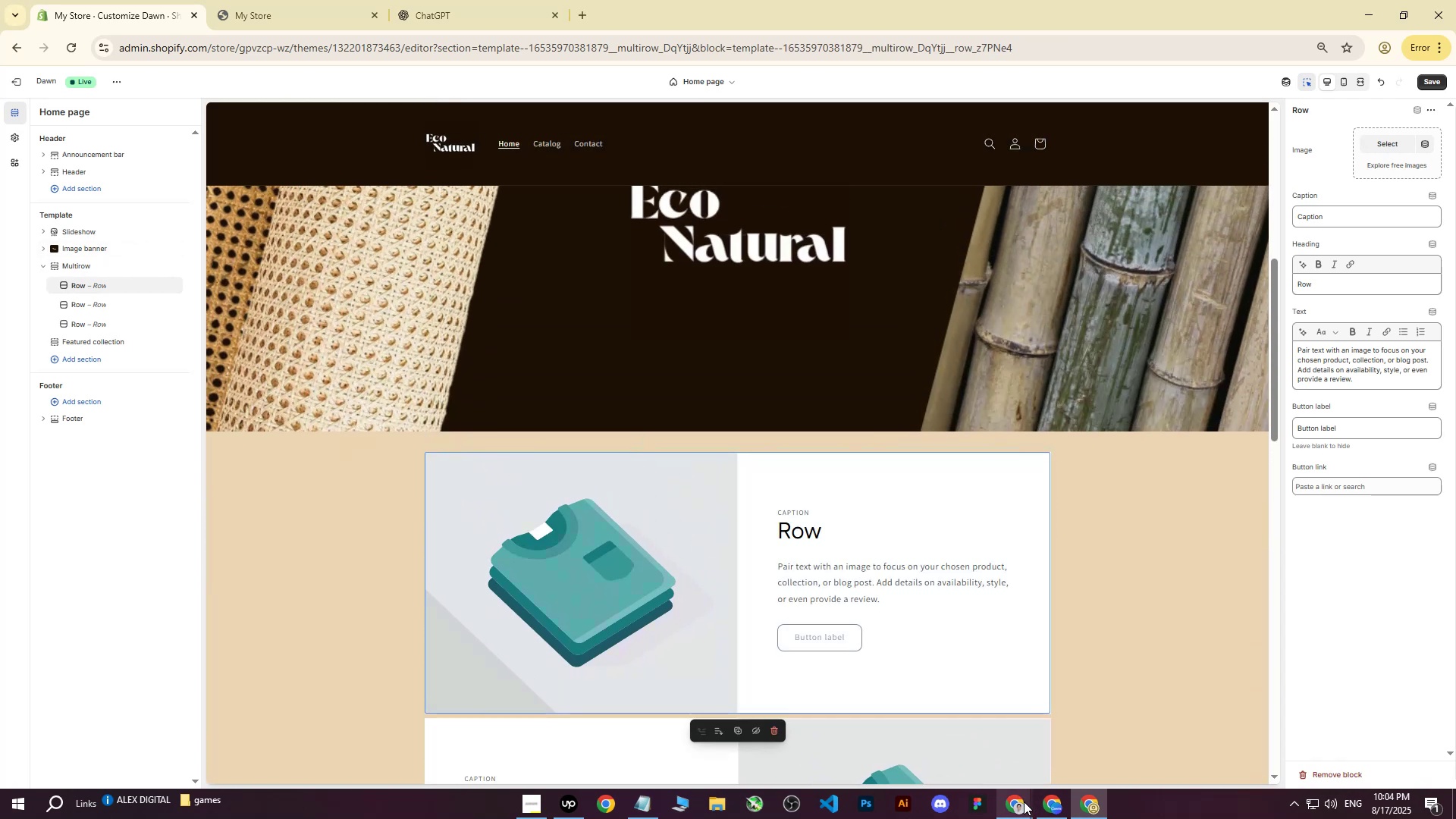 
left_click([1056, 810])
 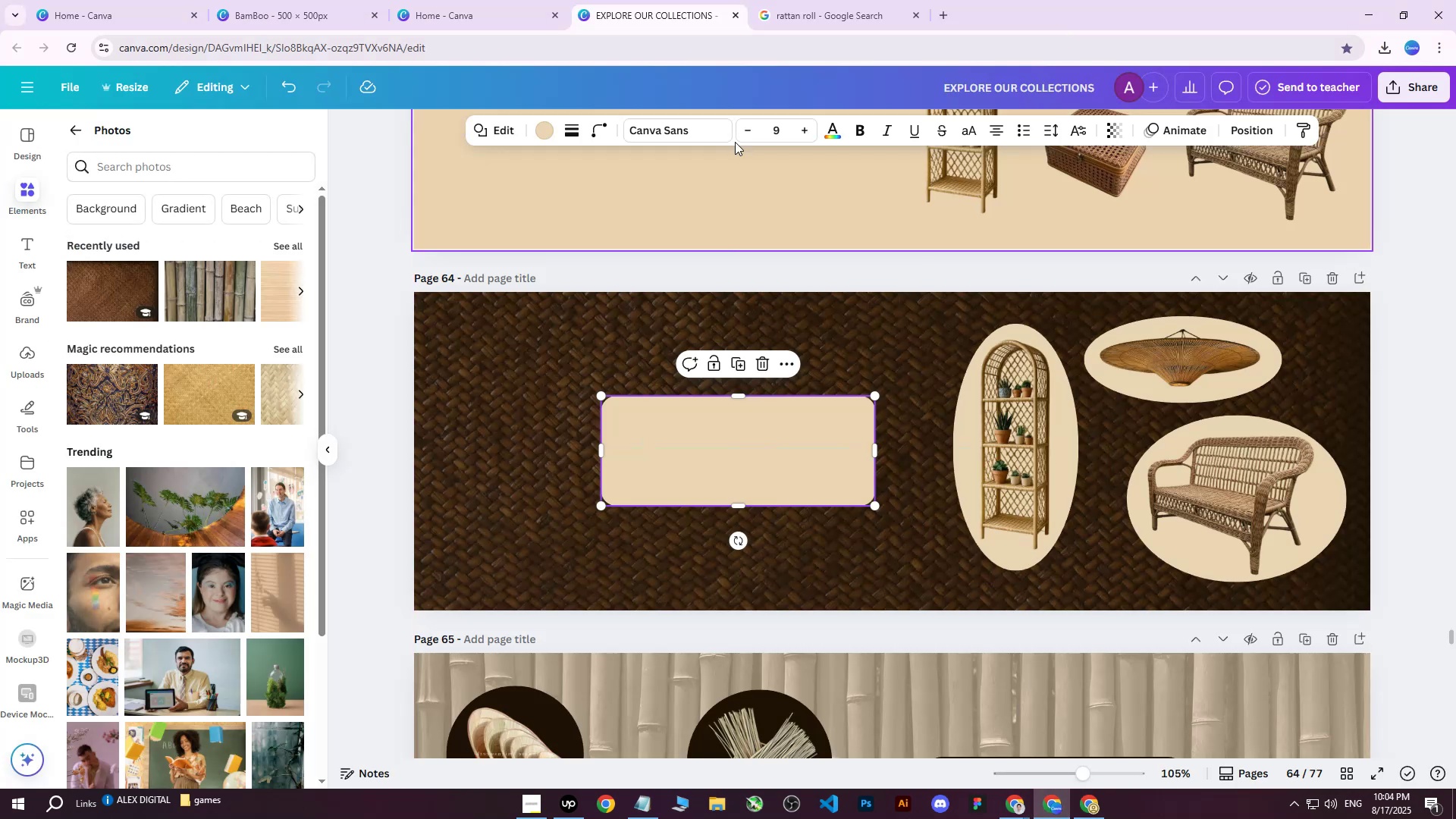 
left_click([318, 0])
 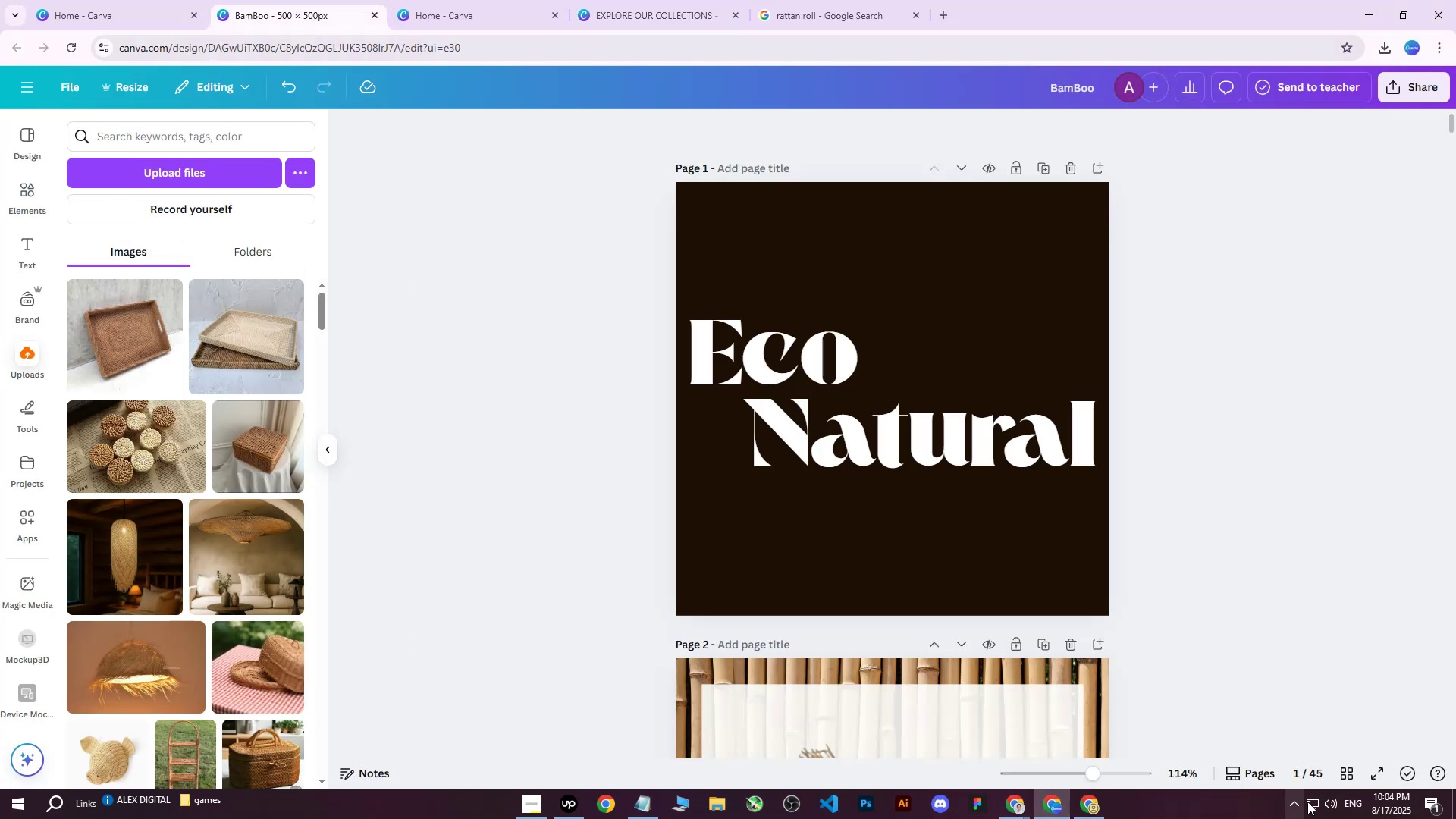 
left_click([1348, 772])
 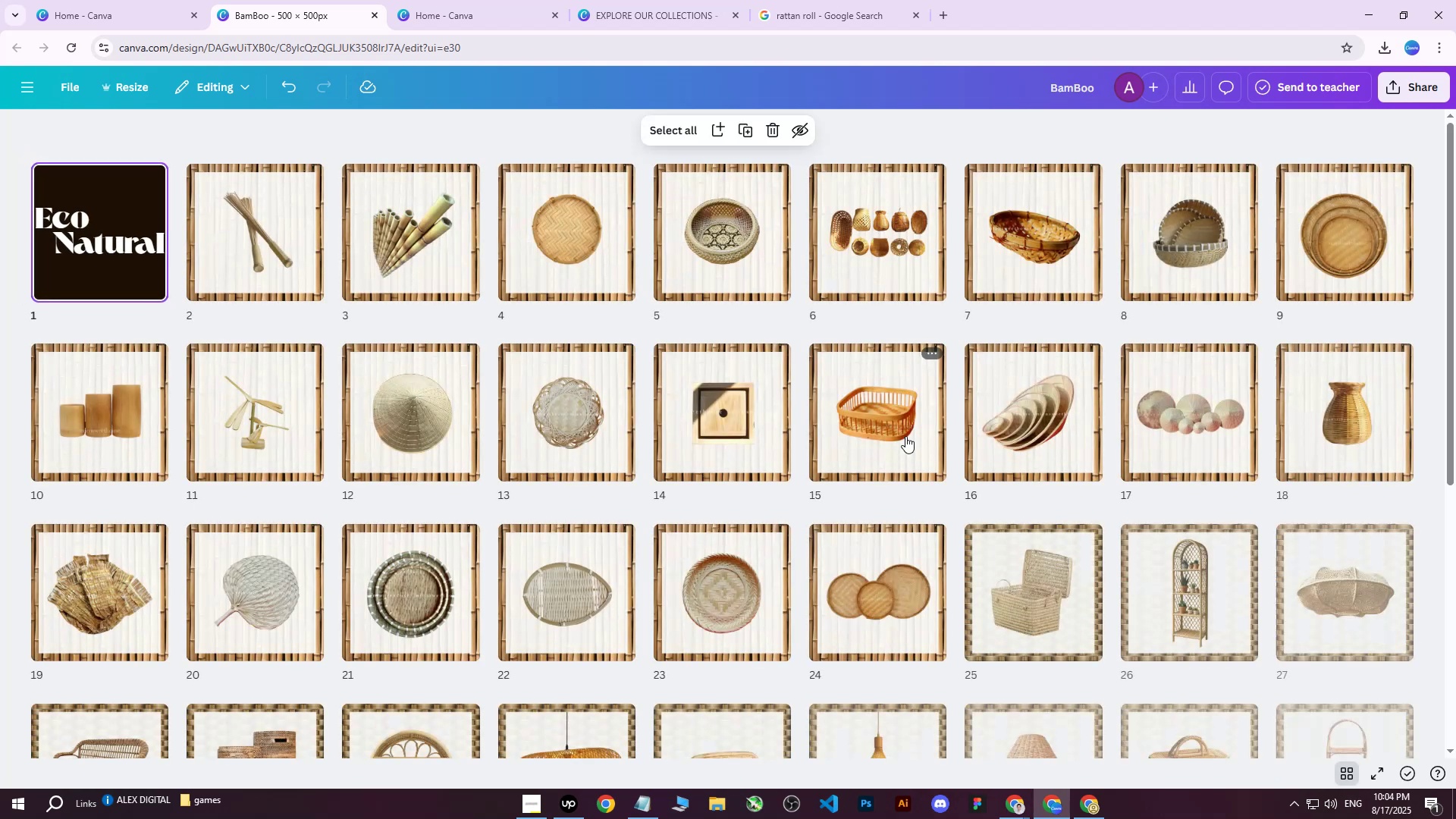 
scroll: coordinate [905, 436], scroll_direction: down, amount: 7.0
 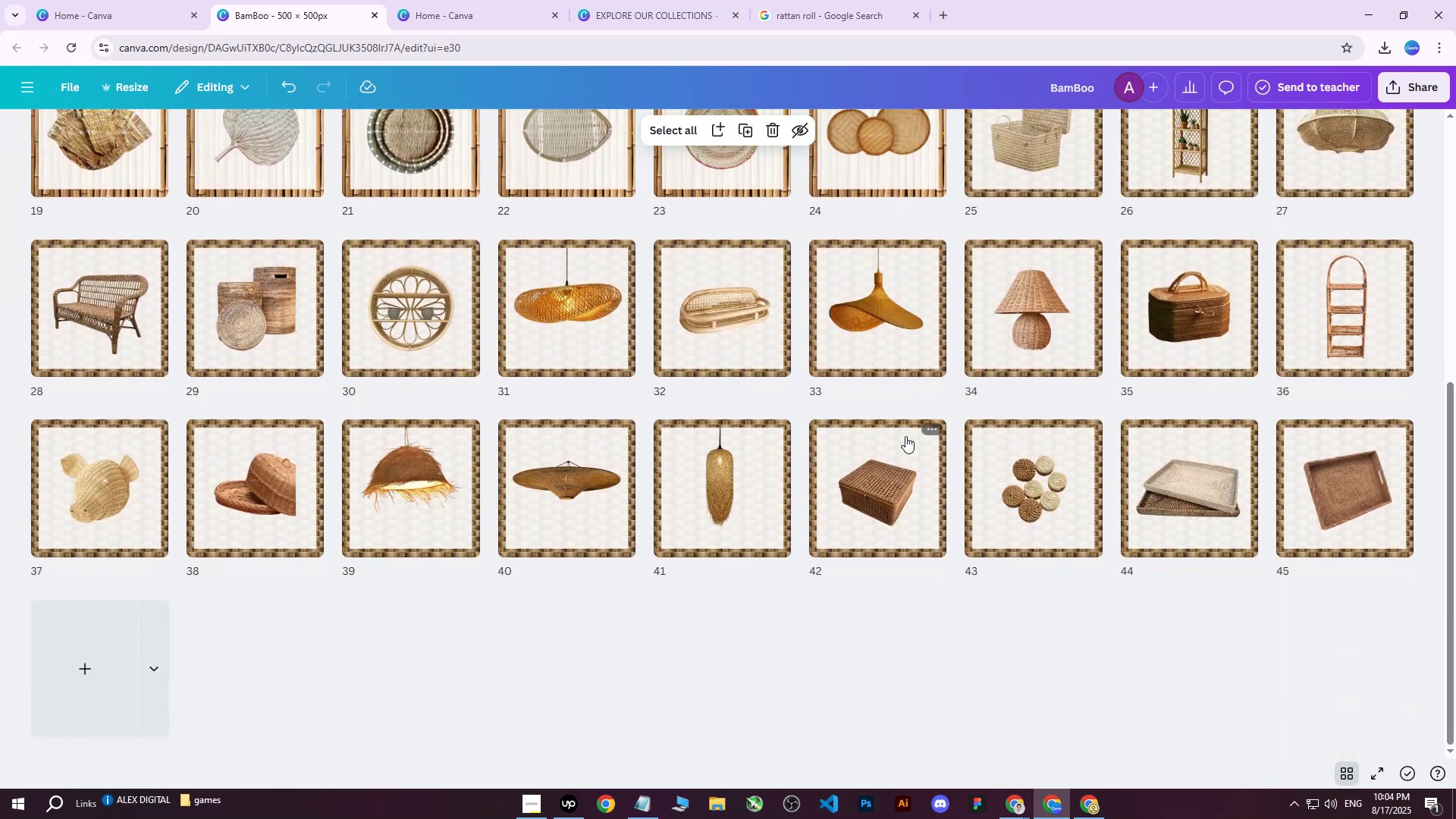 
scroll: coordinate [906, 465], scroll_direction: up, amount: 8.0
 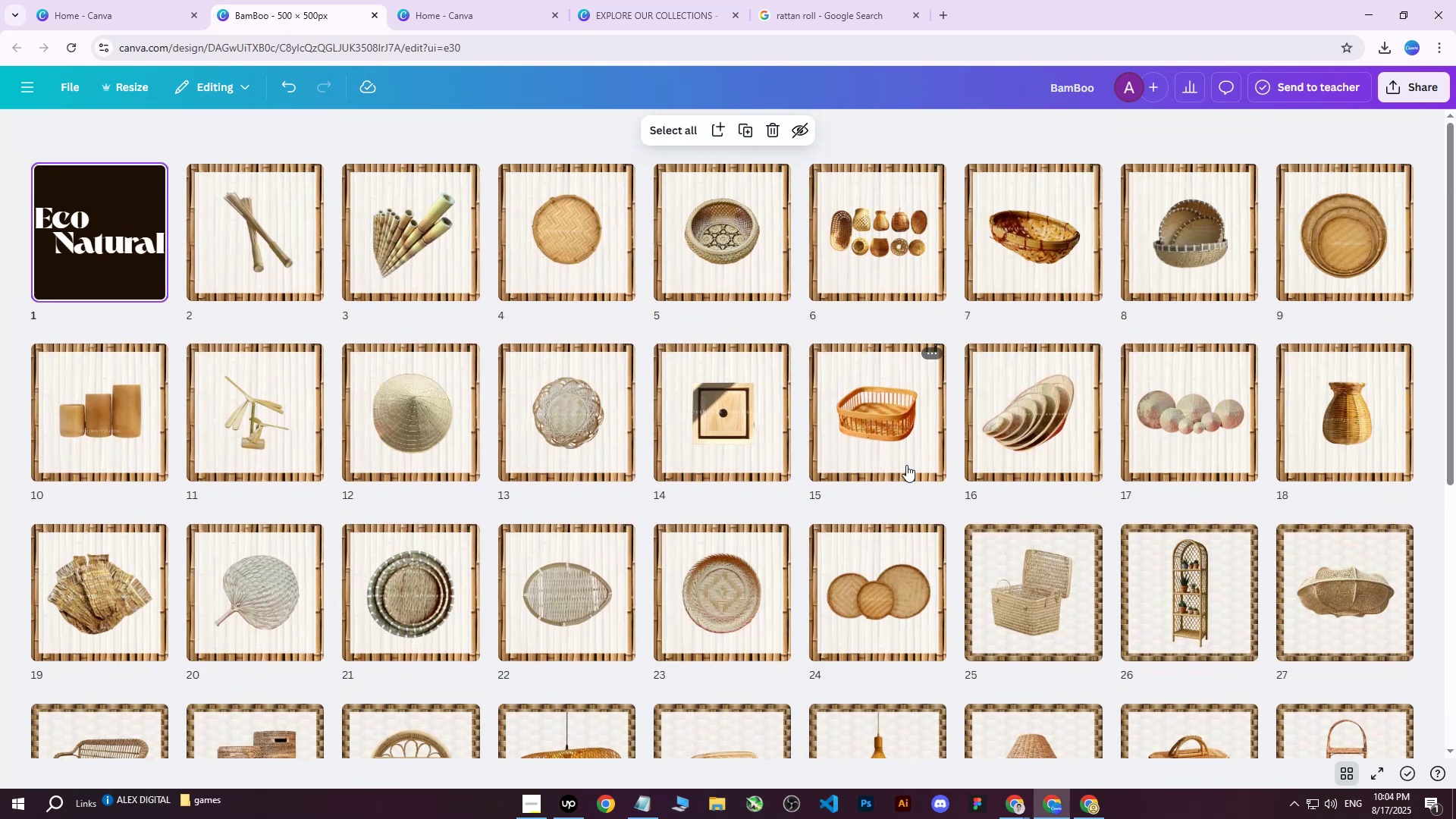 
scroll: coordinate [906, 465], scroll_direction: down, amount: 6.0
 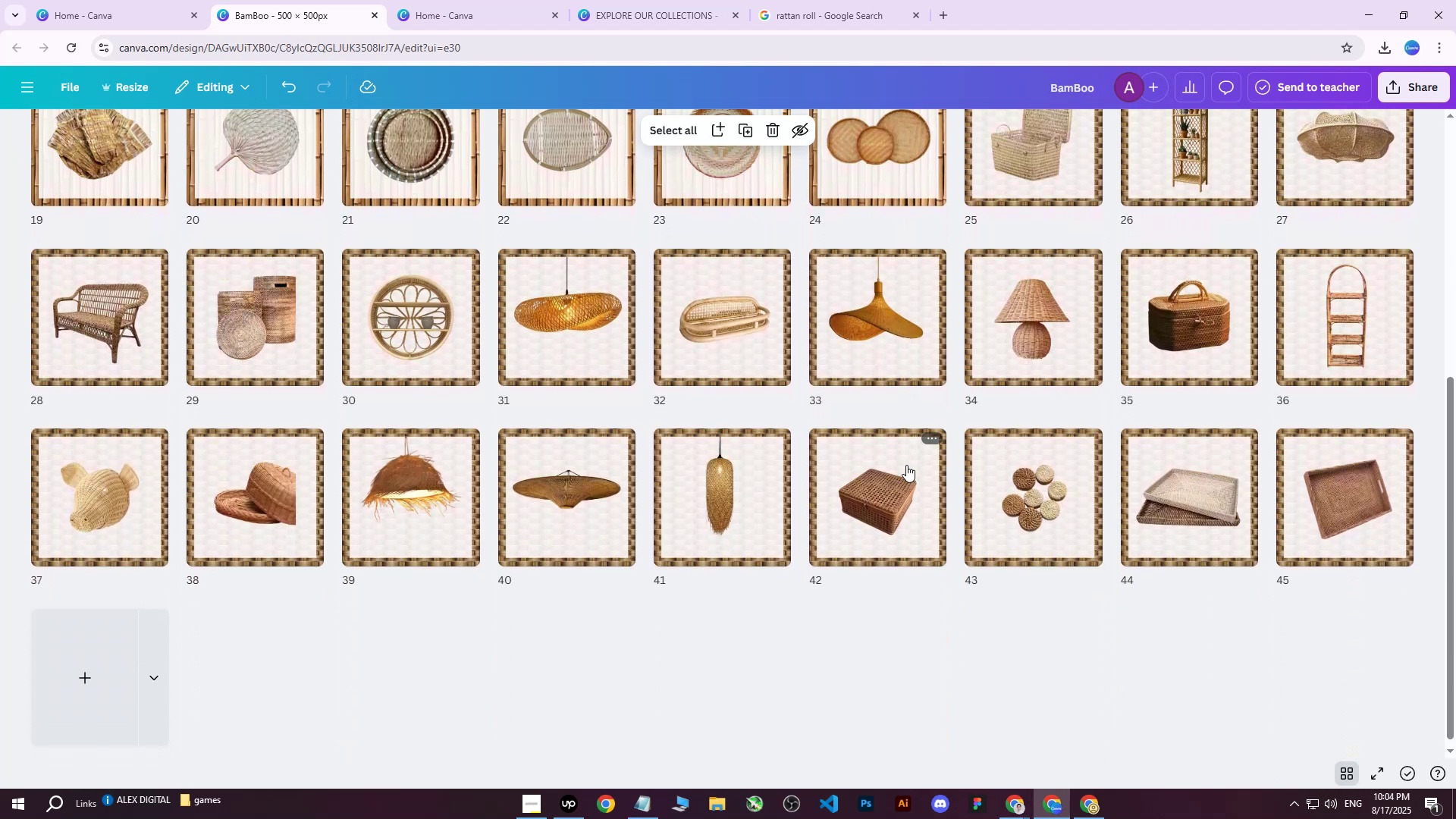 
scroll: coordinate [591, 610], scroll_direction: up, amount: 3.0
 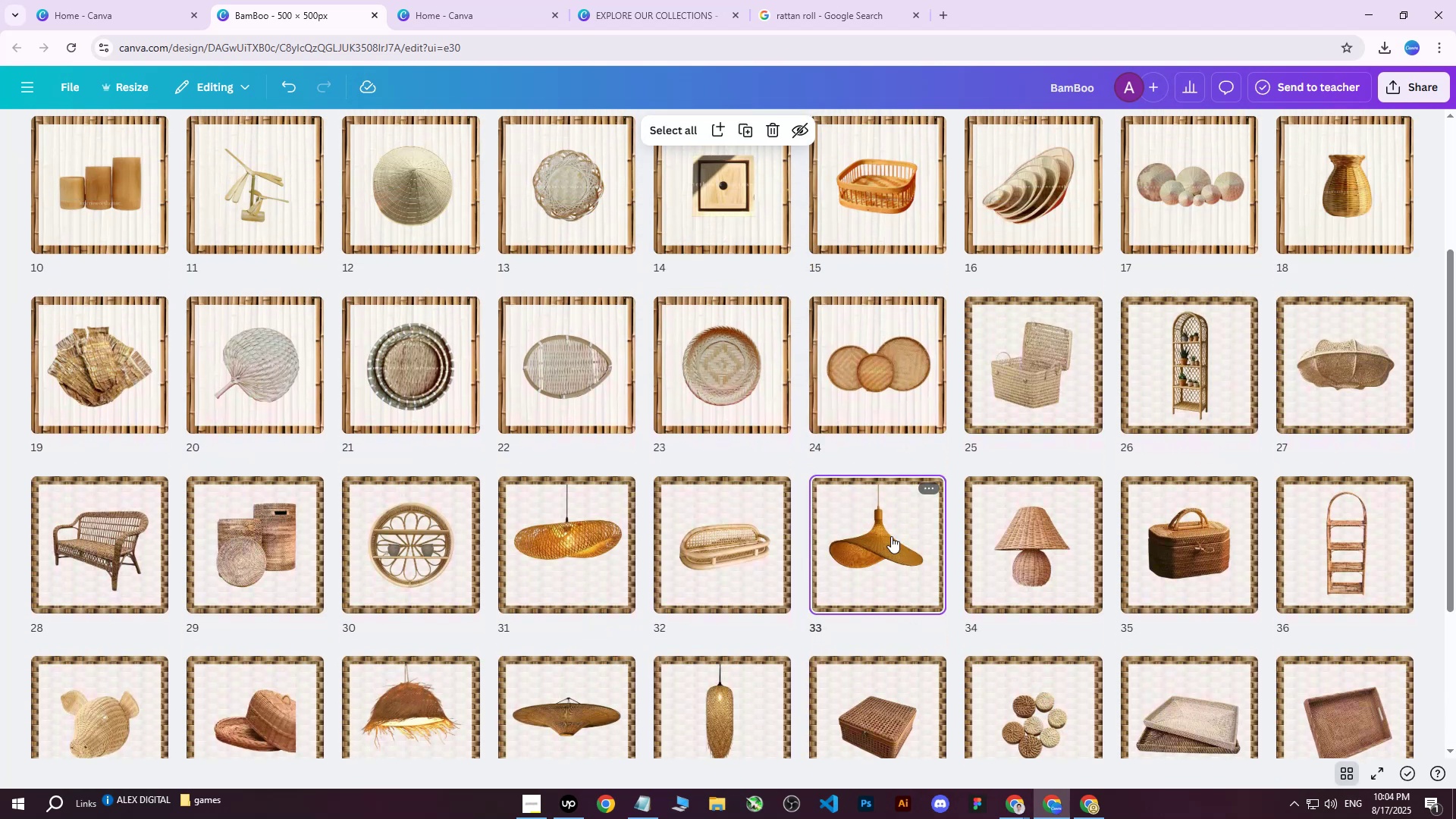 
double_click([891, 536])
 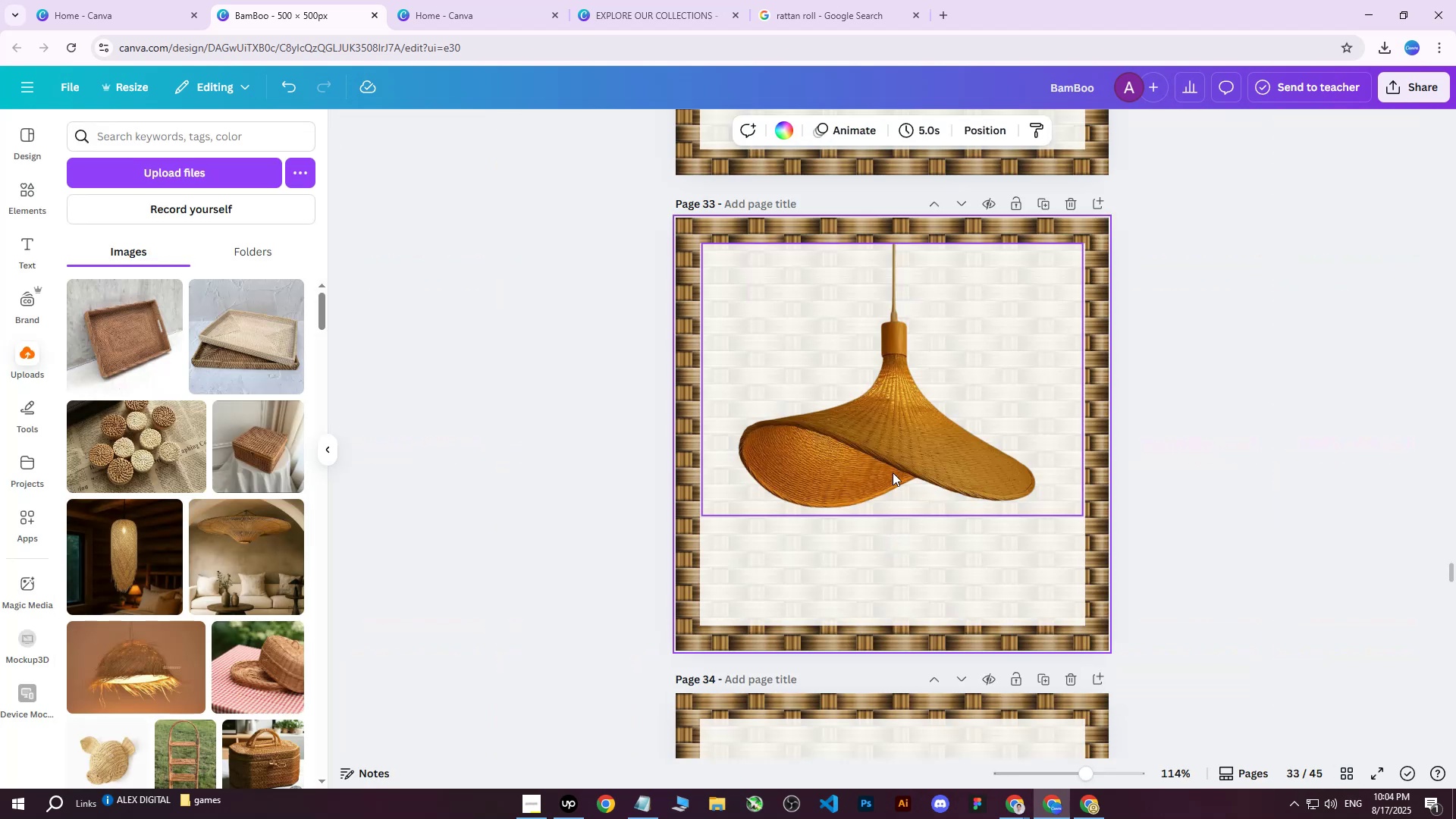 
left_click([897, 452])
 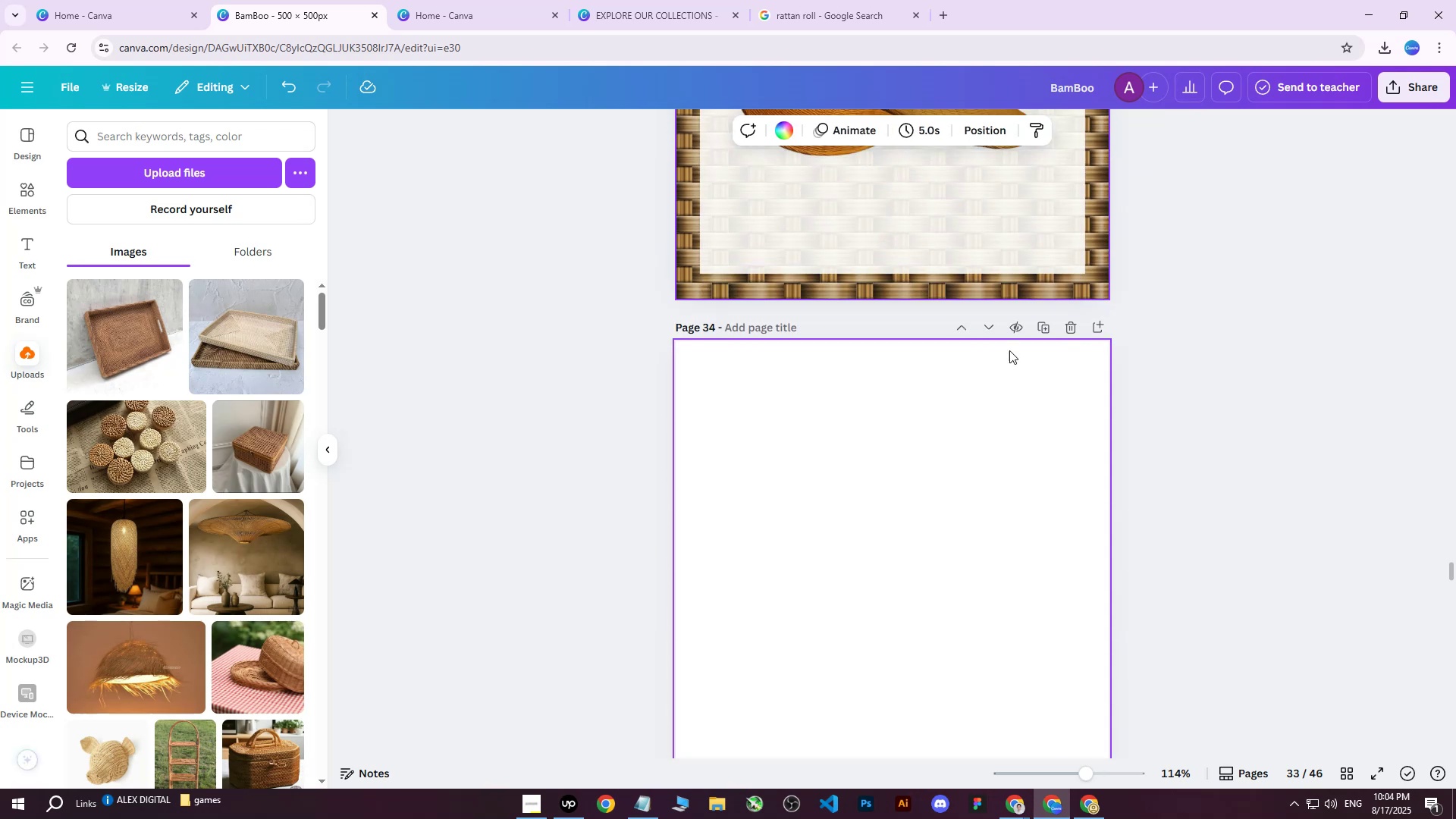 
scroll: coordinate [912, 312], scroll_direction: up, amount: 5.0
 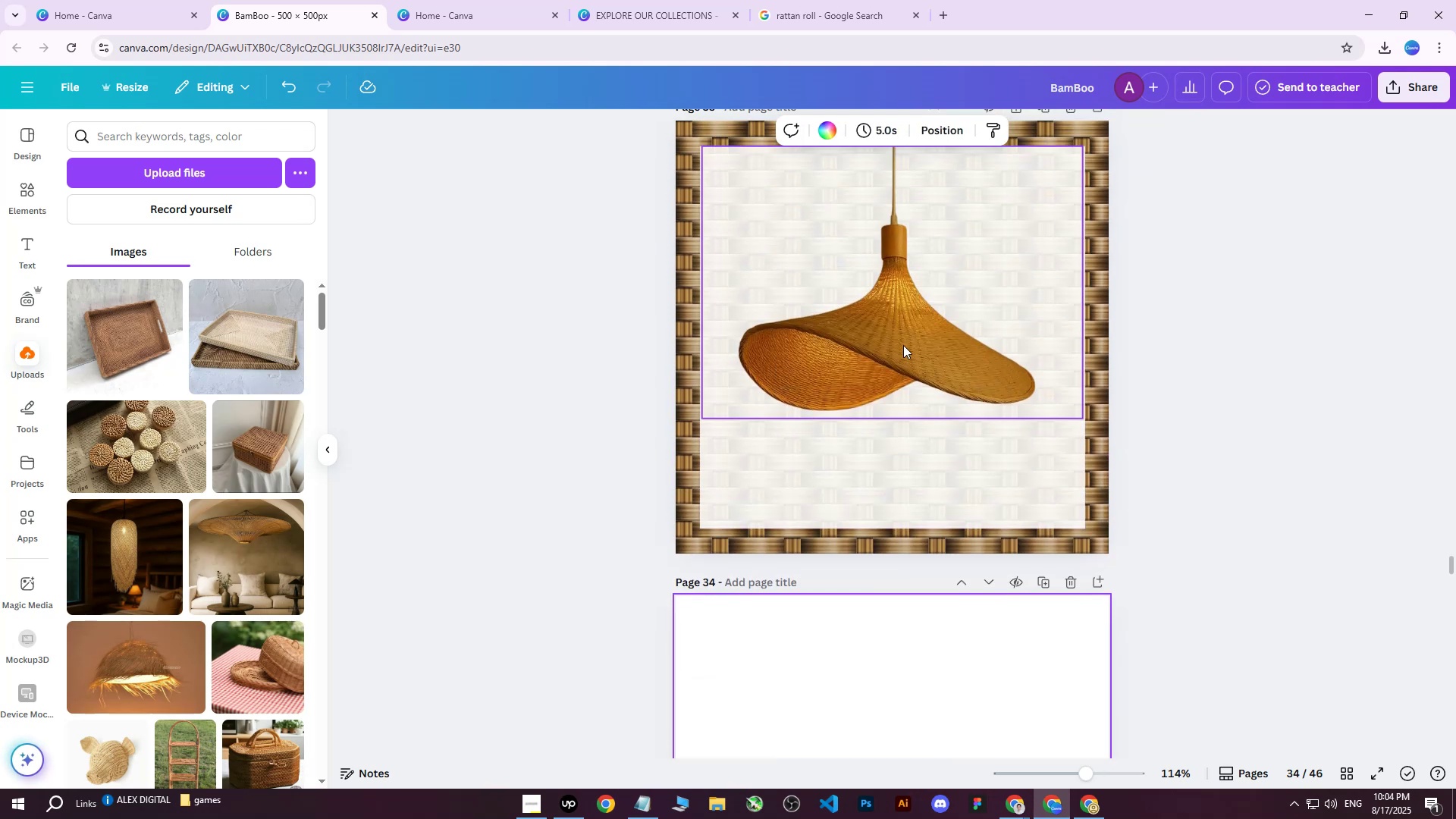 
left_click([895, 356])
 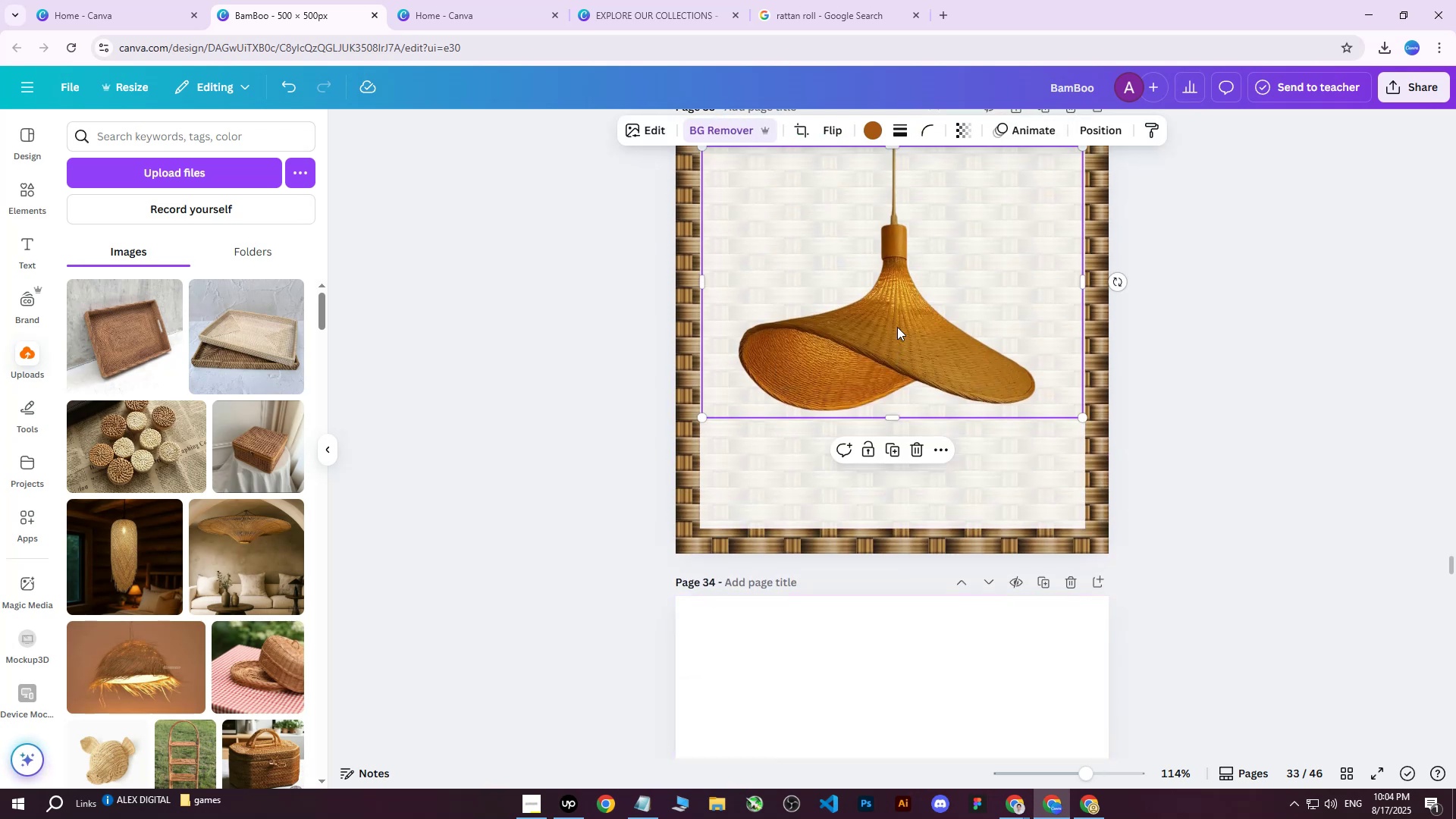 
left_click_drag(start_coordinate=[895, 318], to_coordinate=[897, 375])
 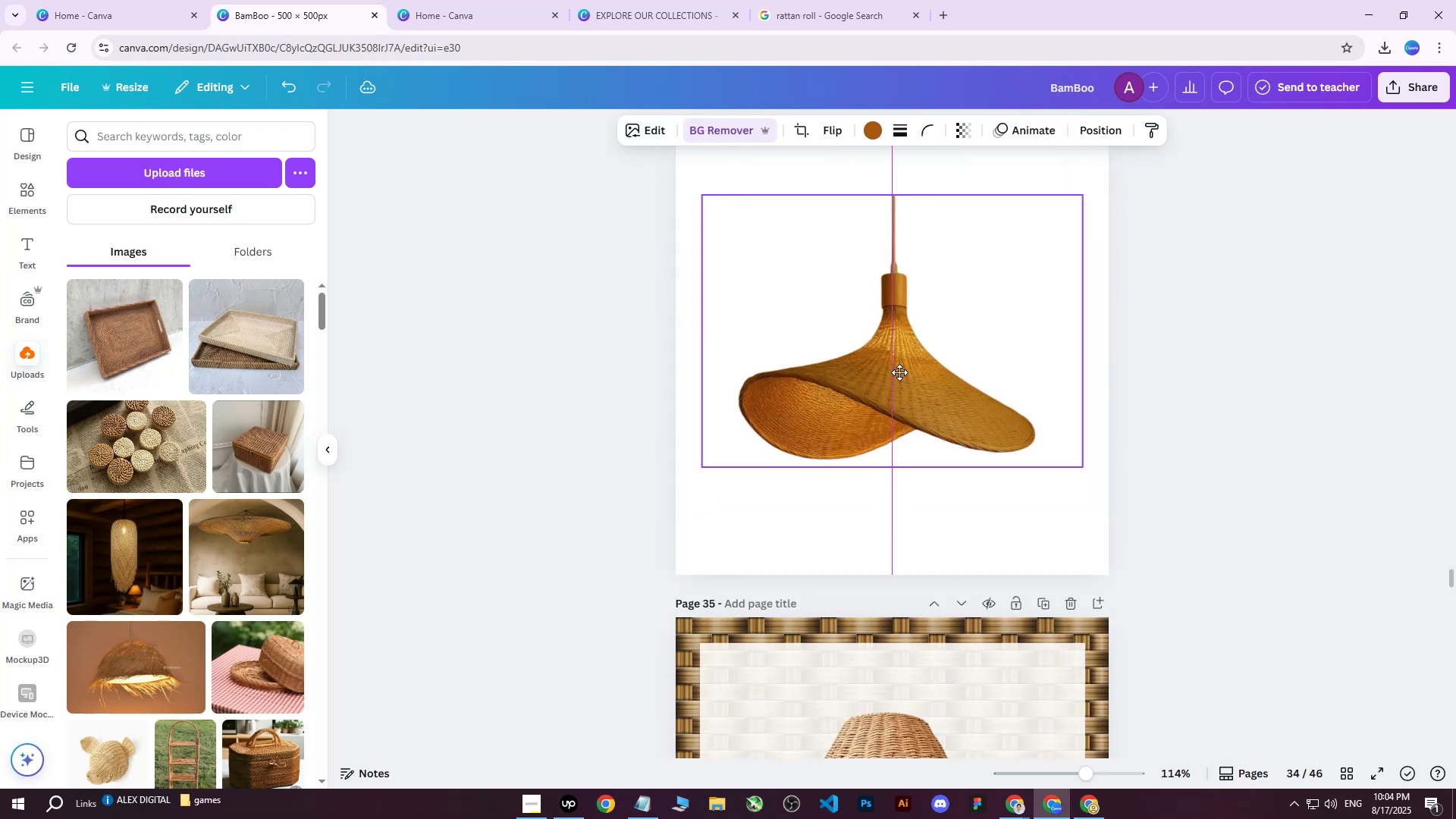 
scroll: coordinate [912, 414], scroll_direction: down, amount: 6.0
 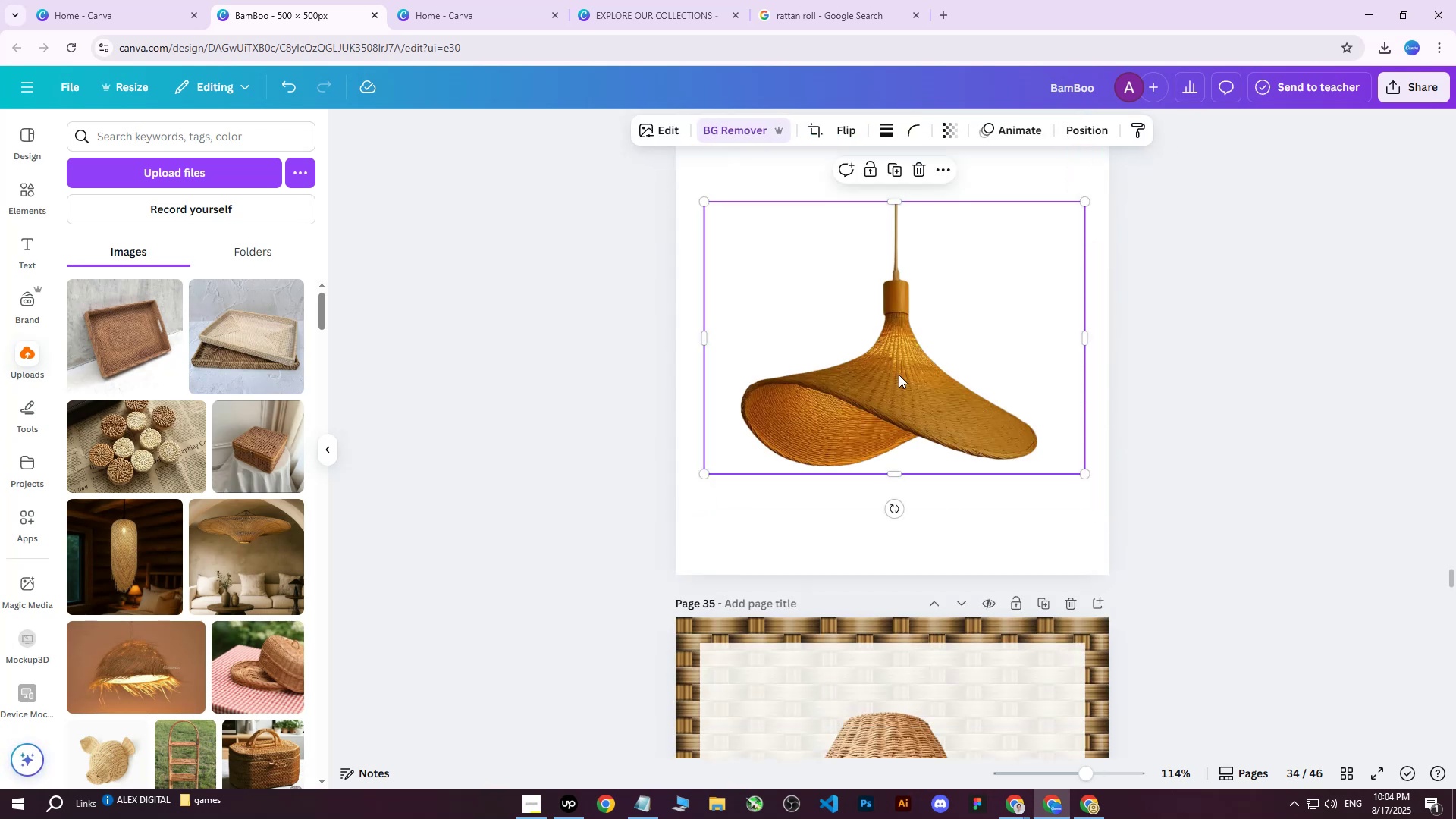 
left_click_drag(start_coordinate=[899, 380], to_coordinate=[899, 362])
 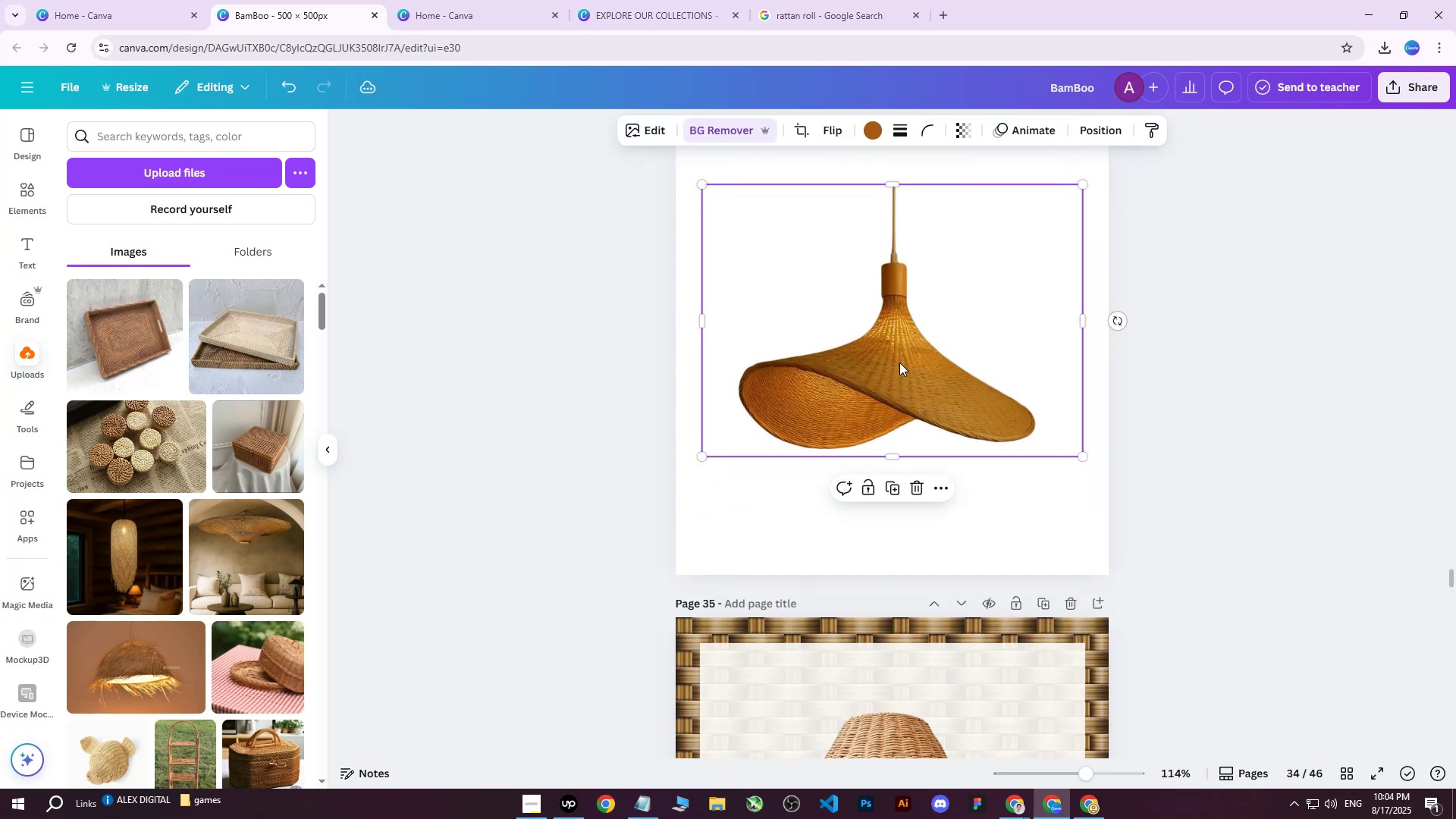 
scroll: coordinate [899, 362], scroll_direction: up, amount: 2.0
 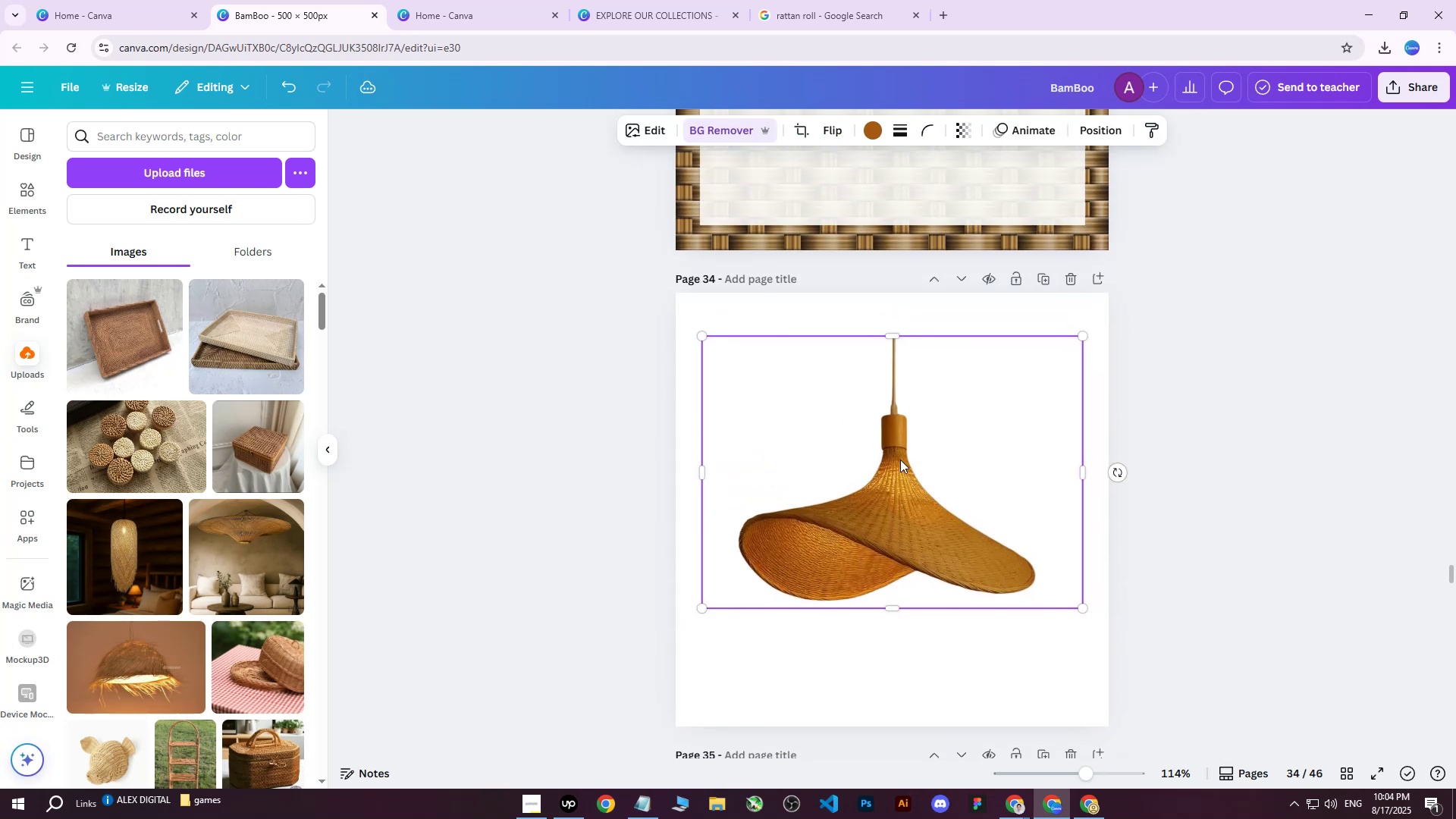 
left_click_drag(start_coordinate=[900, 496], to_coordinate=[902, 532])
 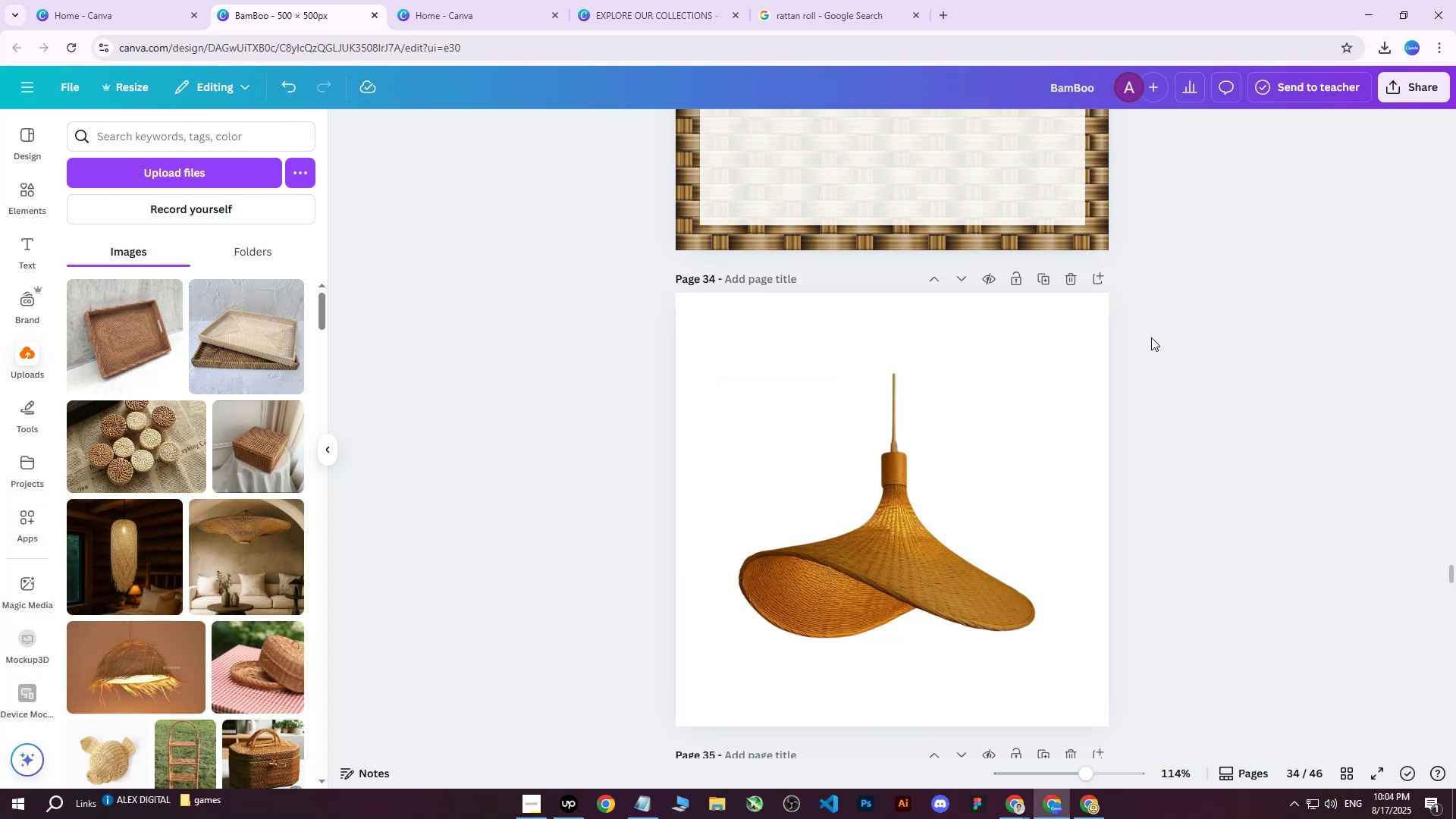 
double_click([748, 334])
 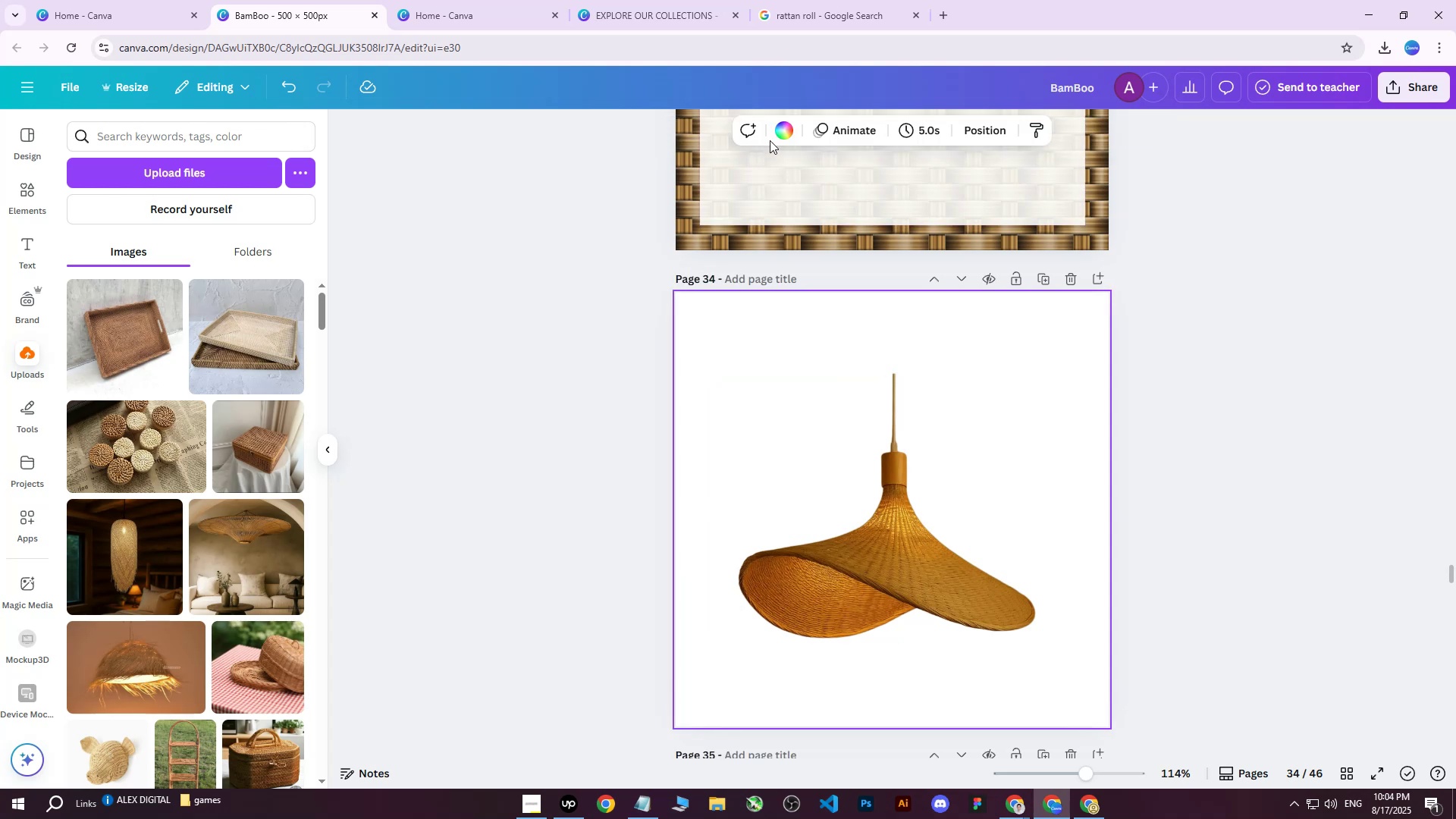 
left_click([776, 136])
 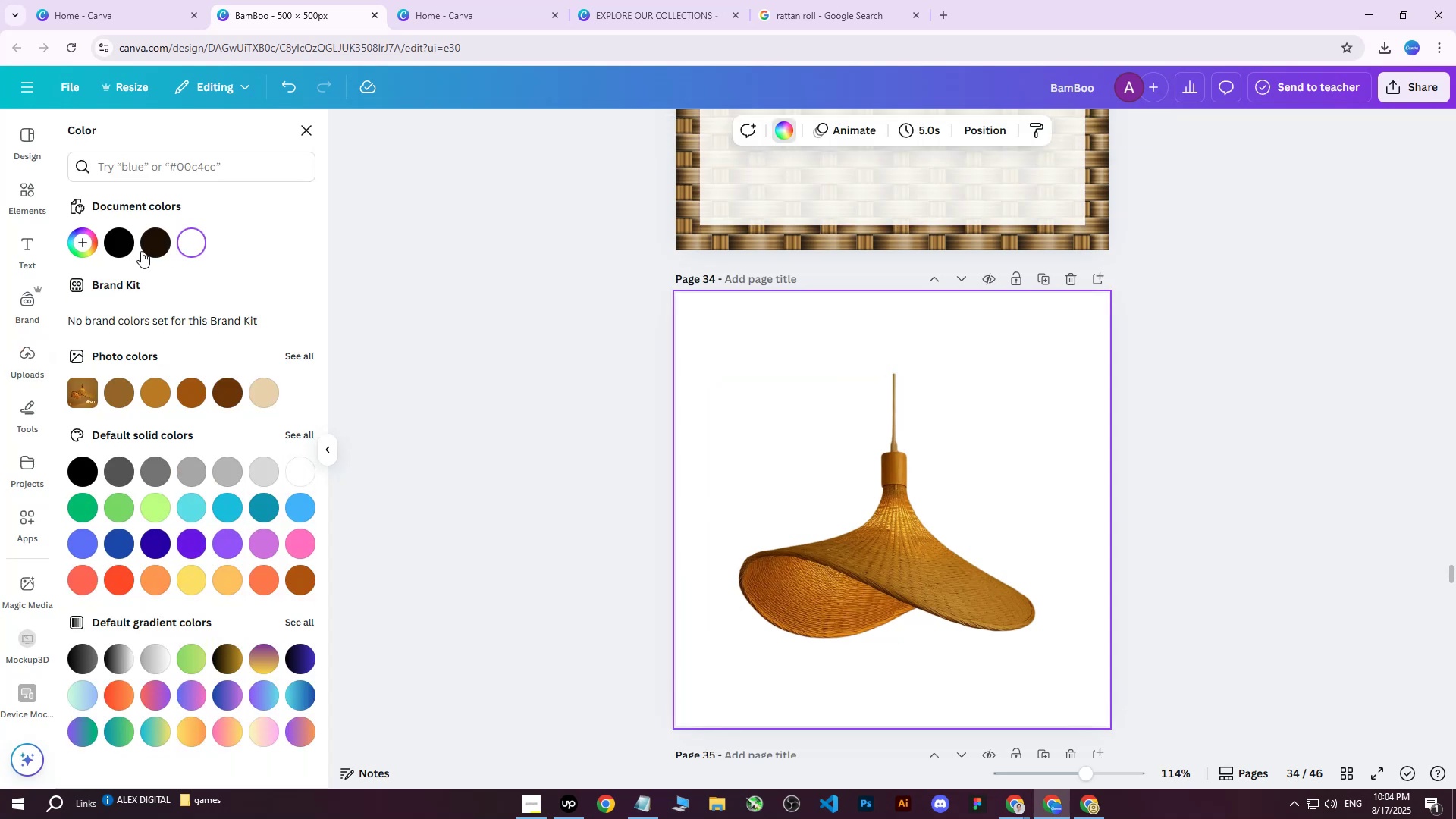 
left_click([153, 246])
 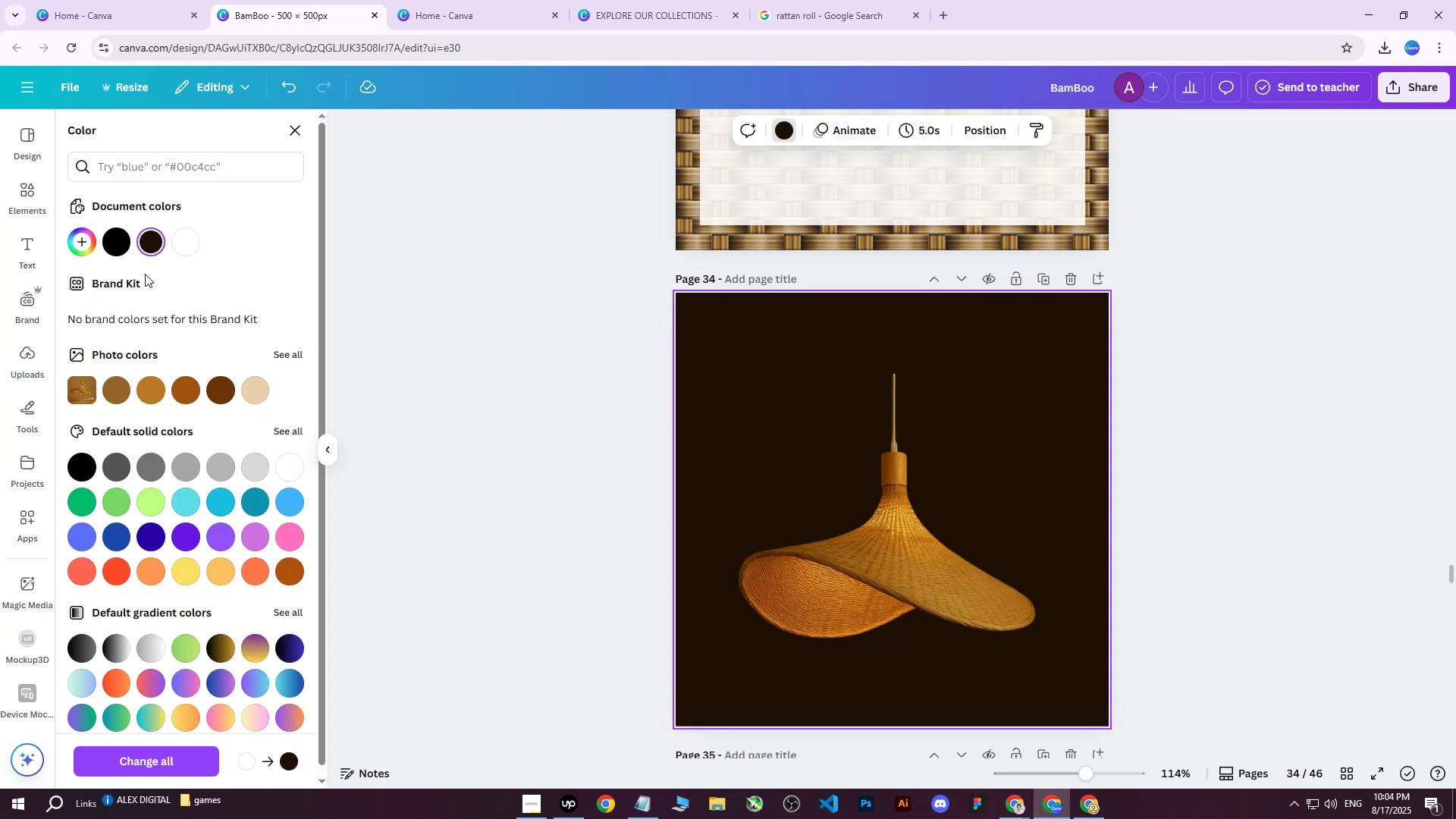 
left_click([147, 249])
 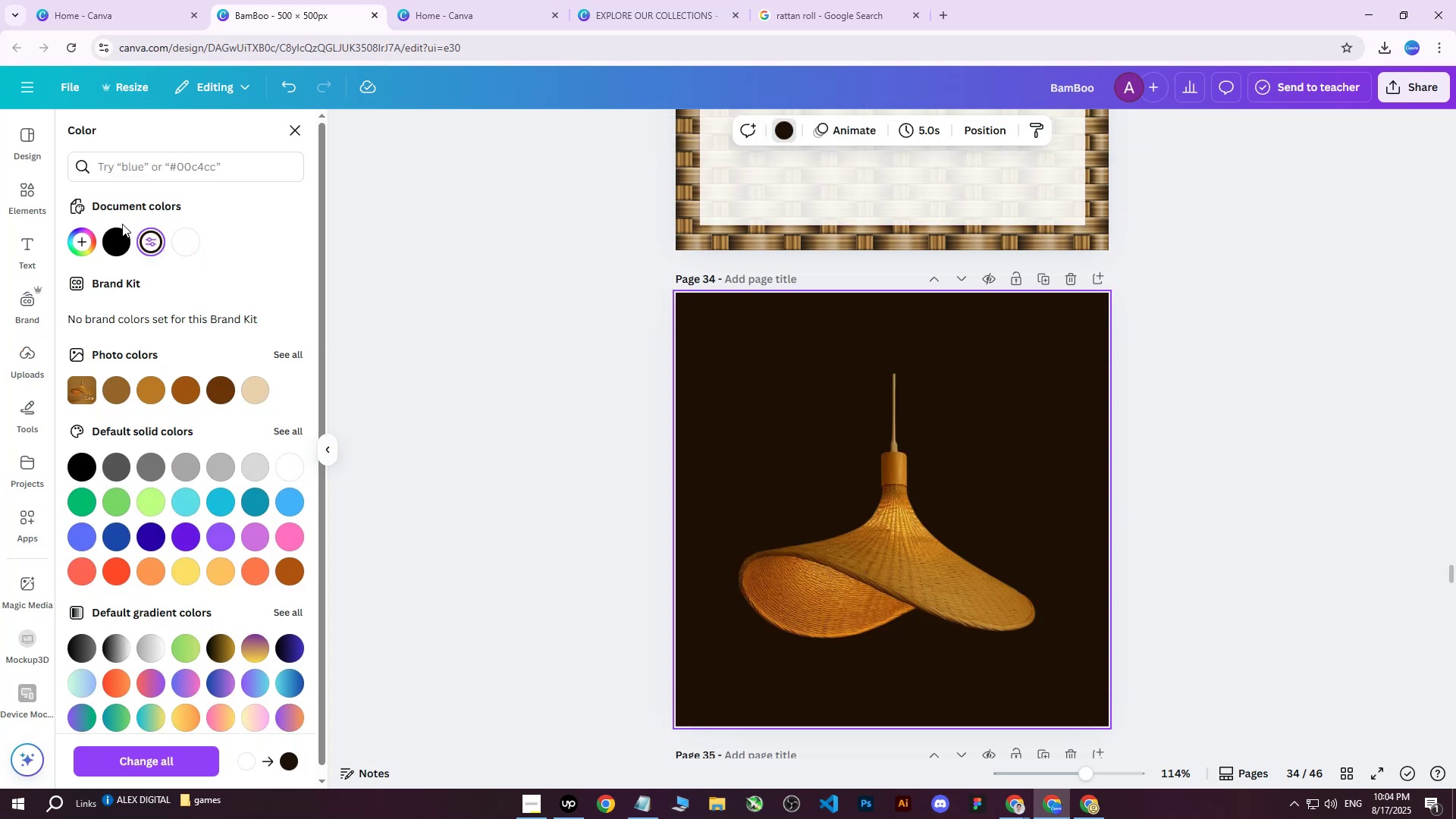 
scroll: coordinate [664, 453], scroll_direction: down, amount: 3.0
 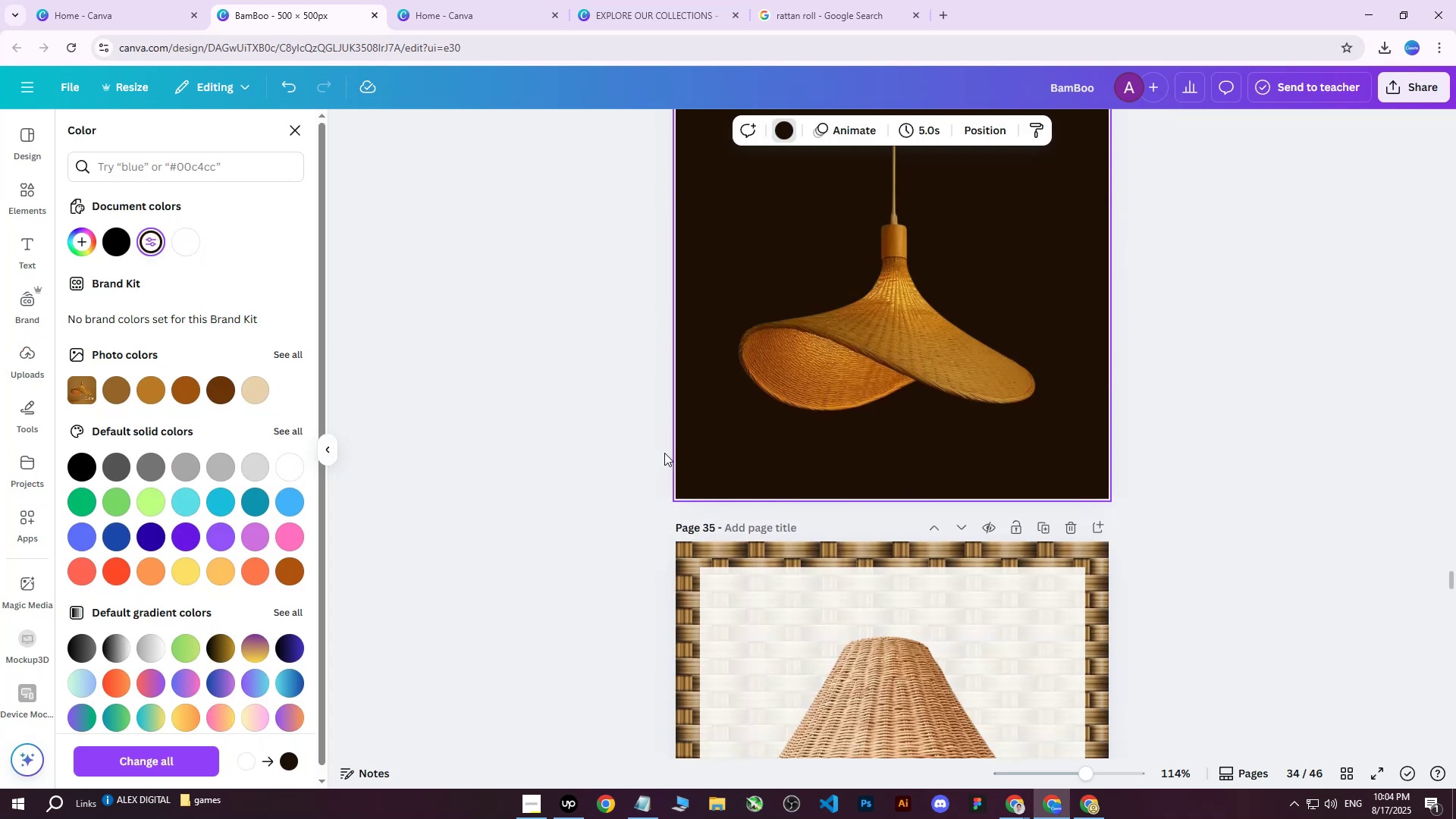 
scroll: coordinate [664, 453], scroll_direction: up, amount: 3.0
 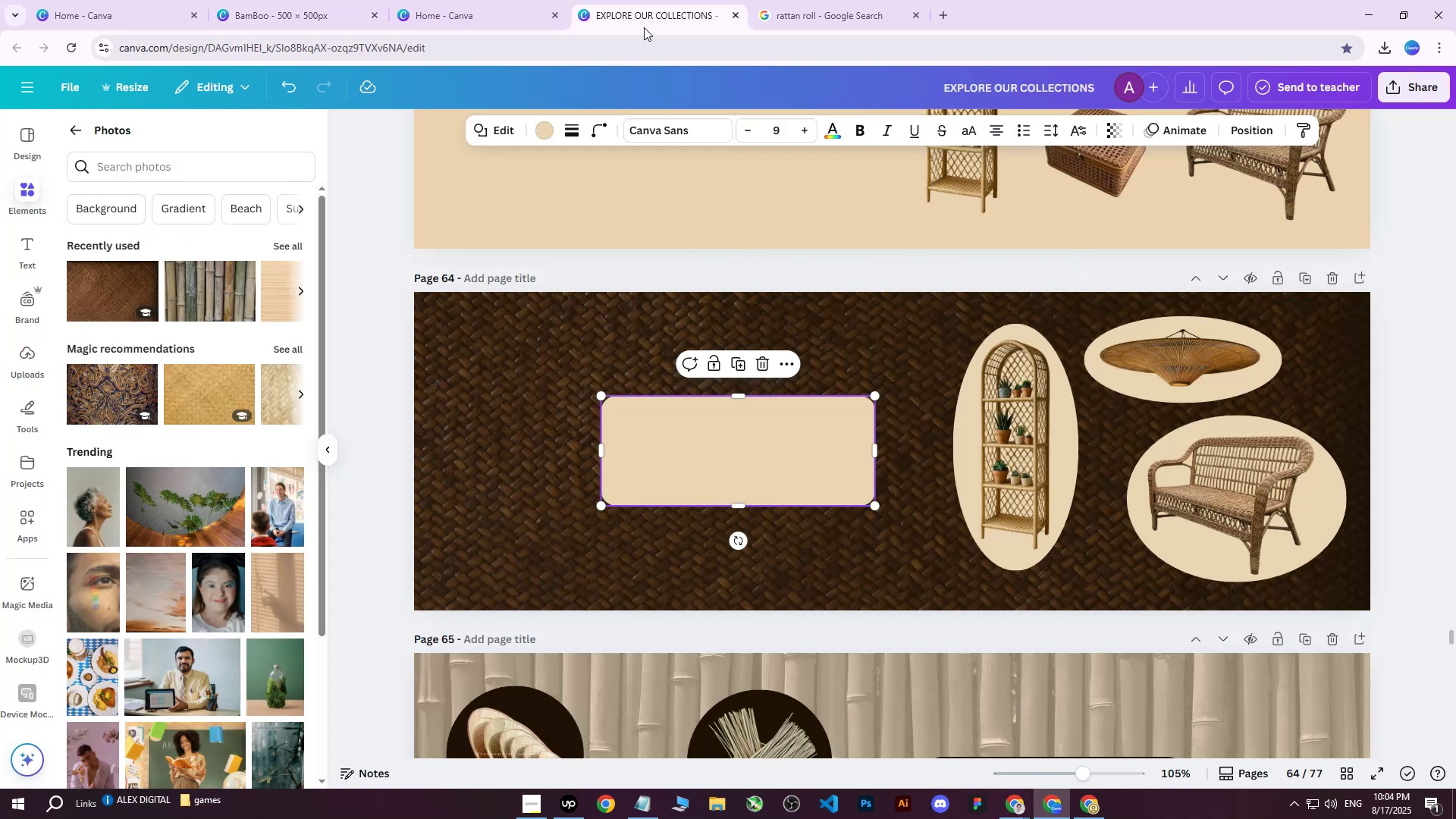 
scroll: coordinate [902, 500], scroll_direction: down, amount: 3.0
 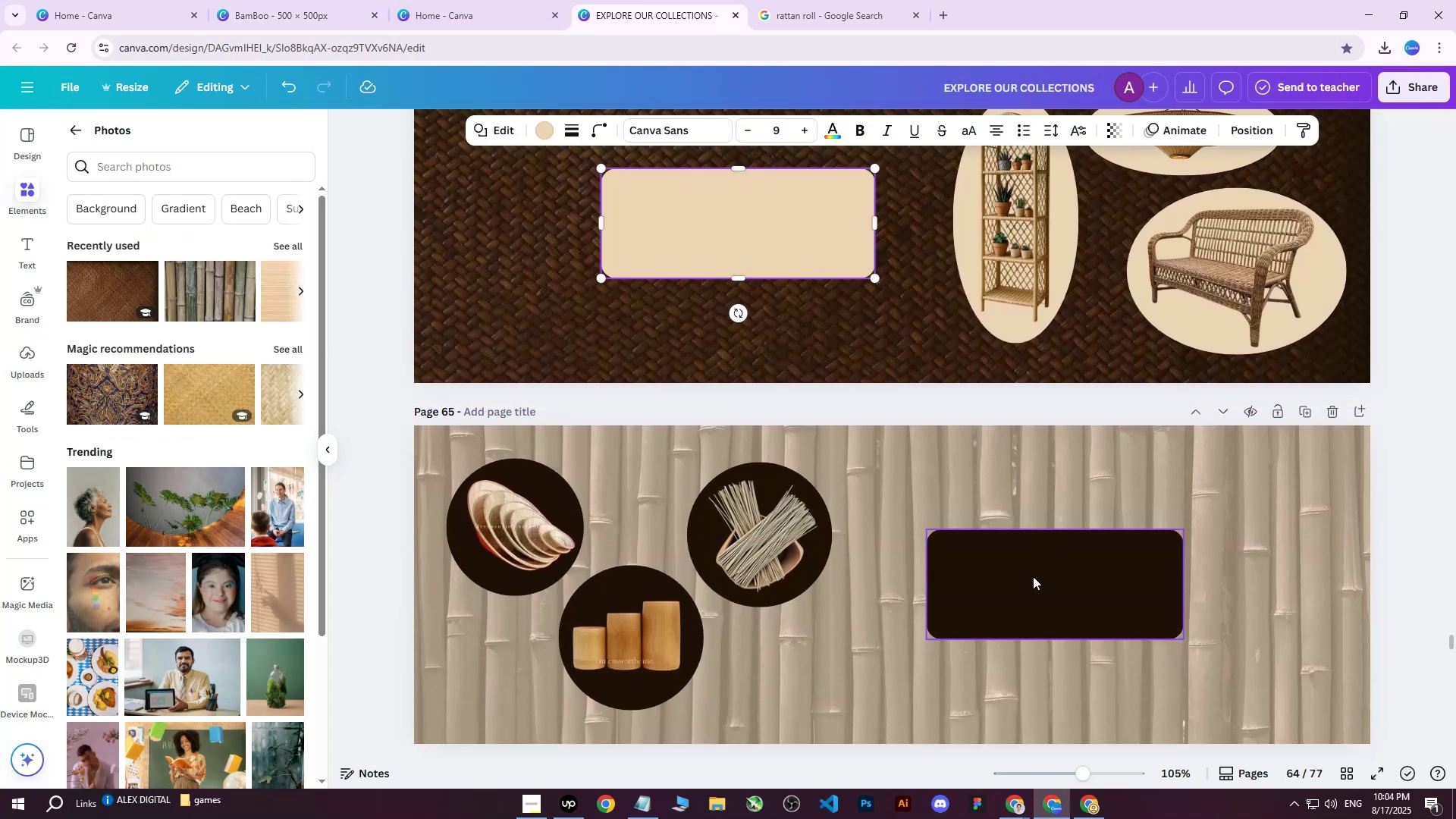 
left_click([1031, 572])
 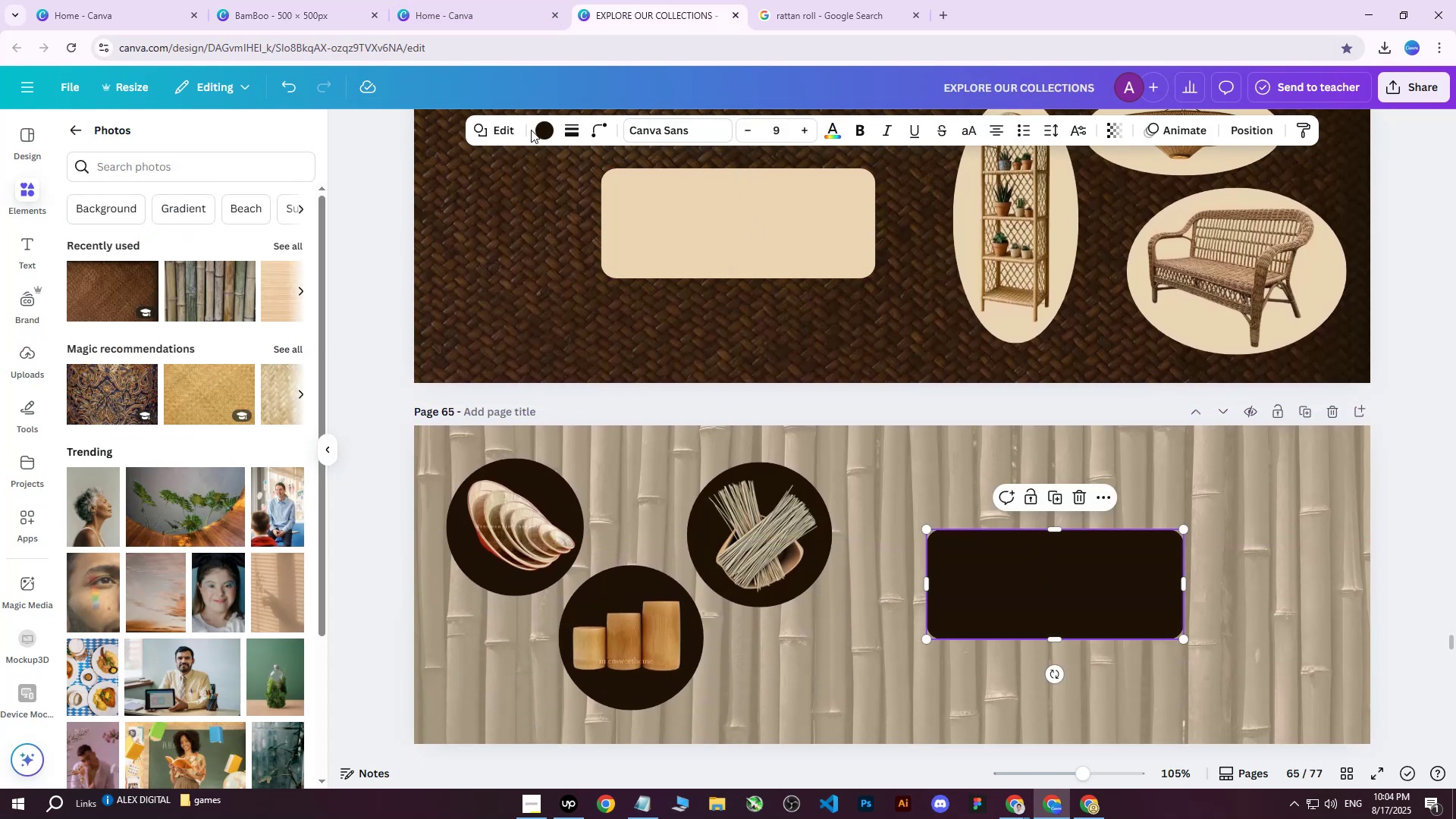 
double_click([537, 128])
 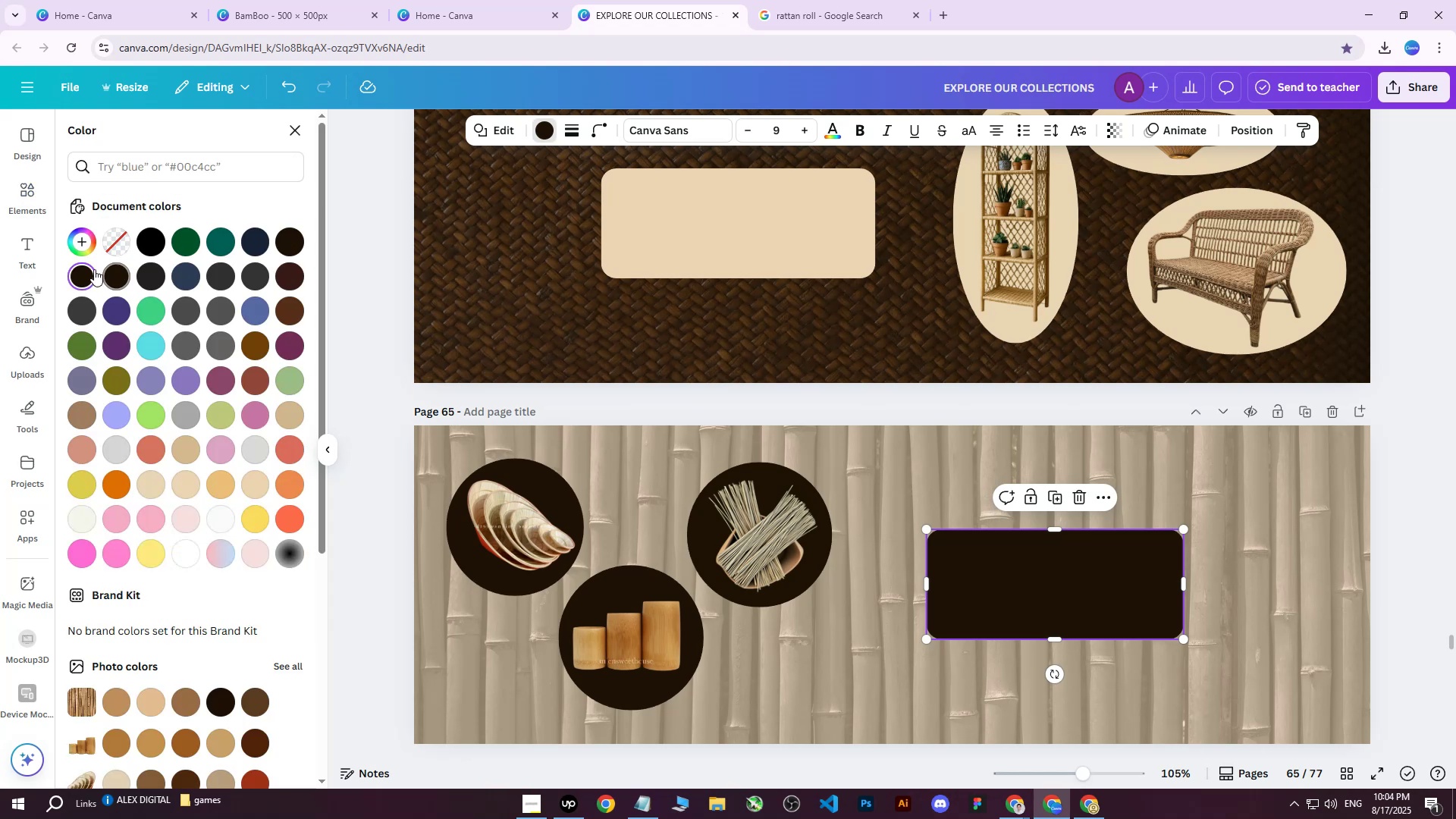 
double_click([84, 272])
 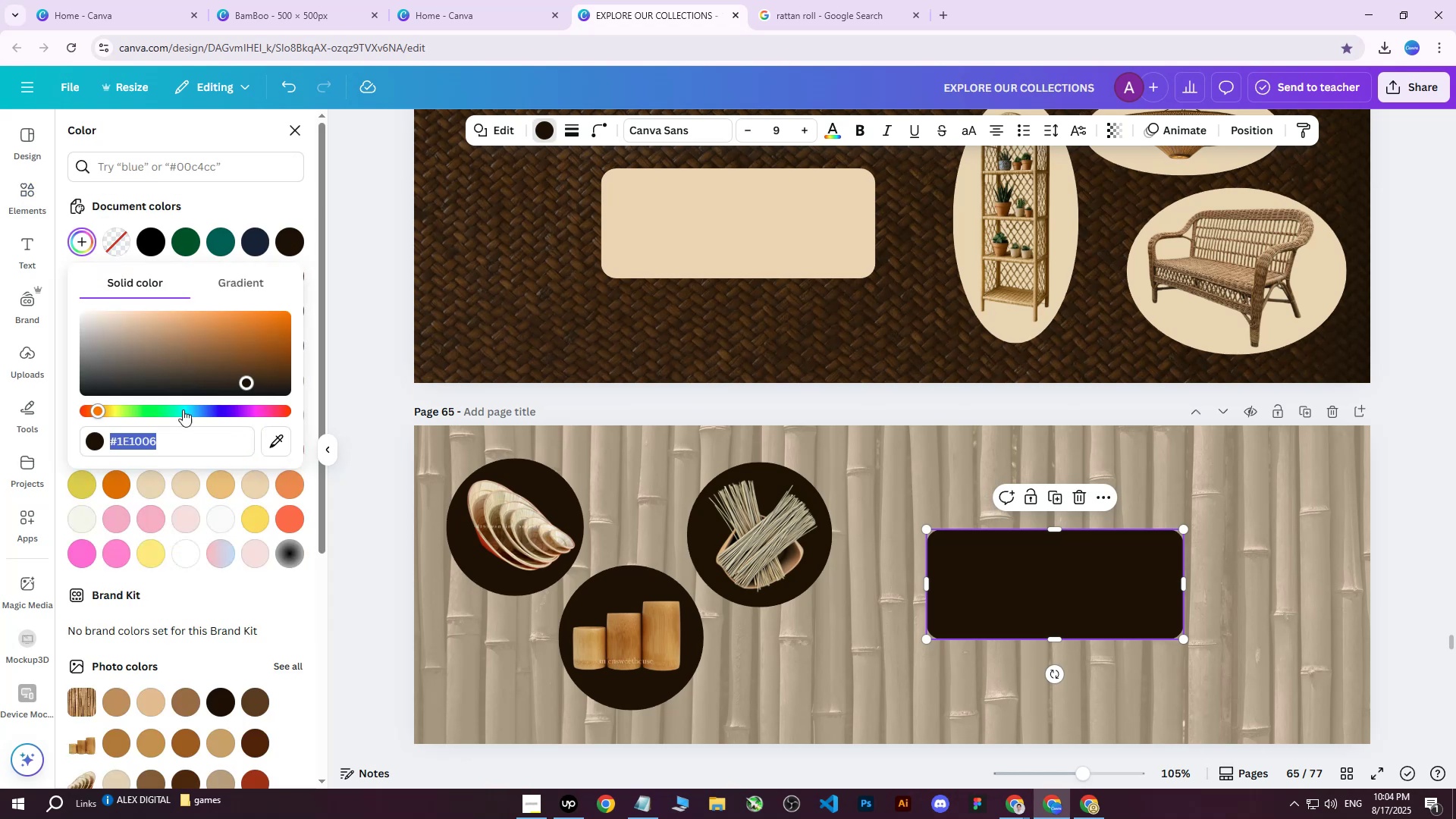 
left_click([182, 441])
 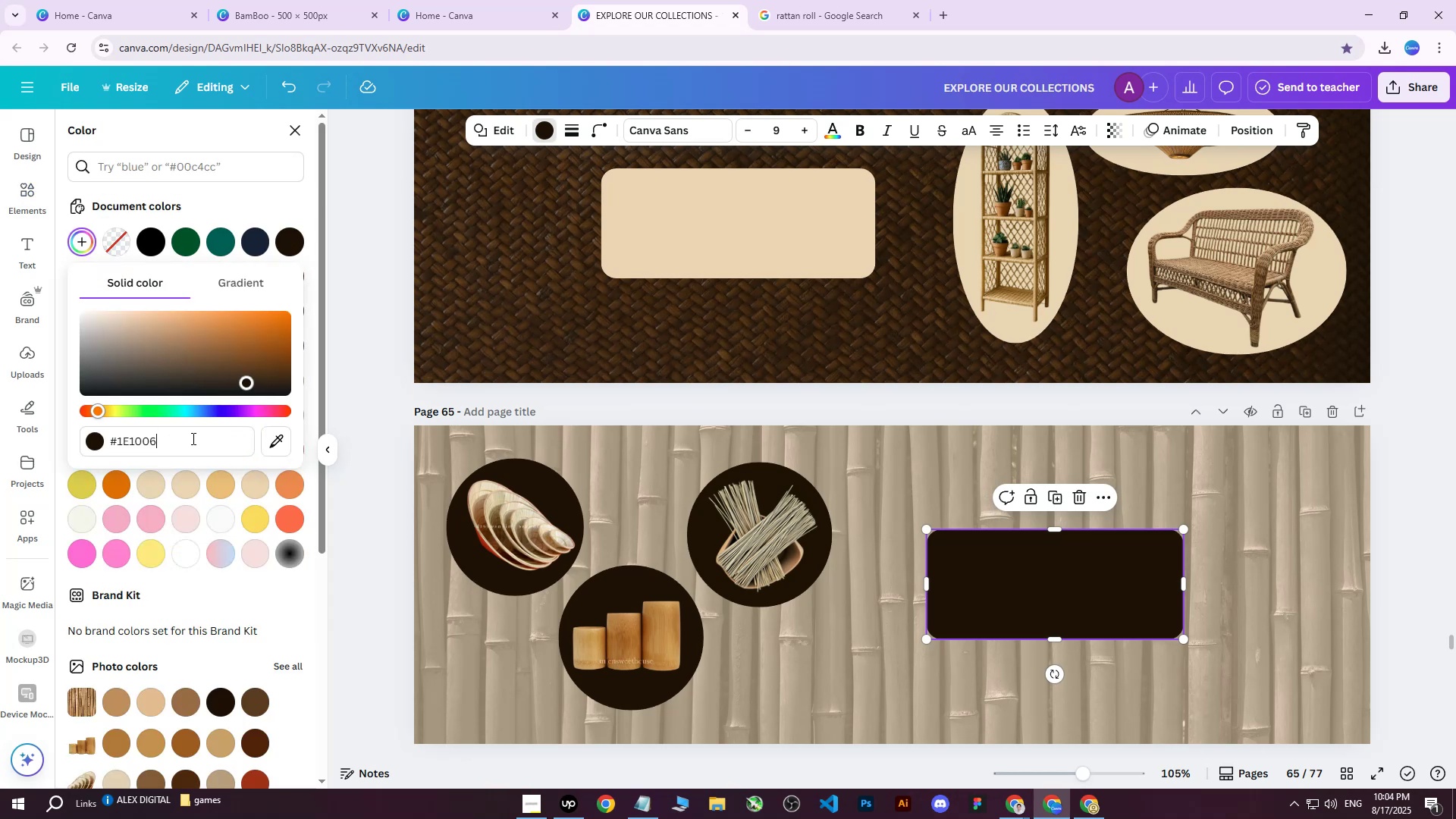 
left_click_drag(start_coordinate=[191, 438], to_coordinate=[96, 442])
 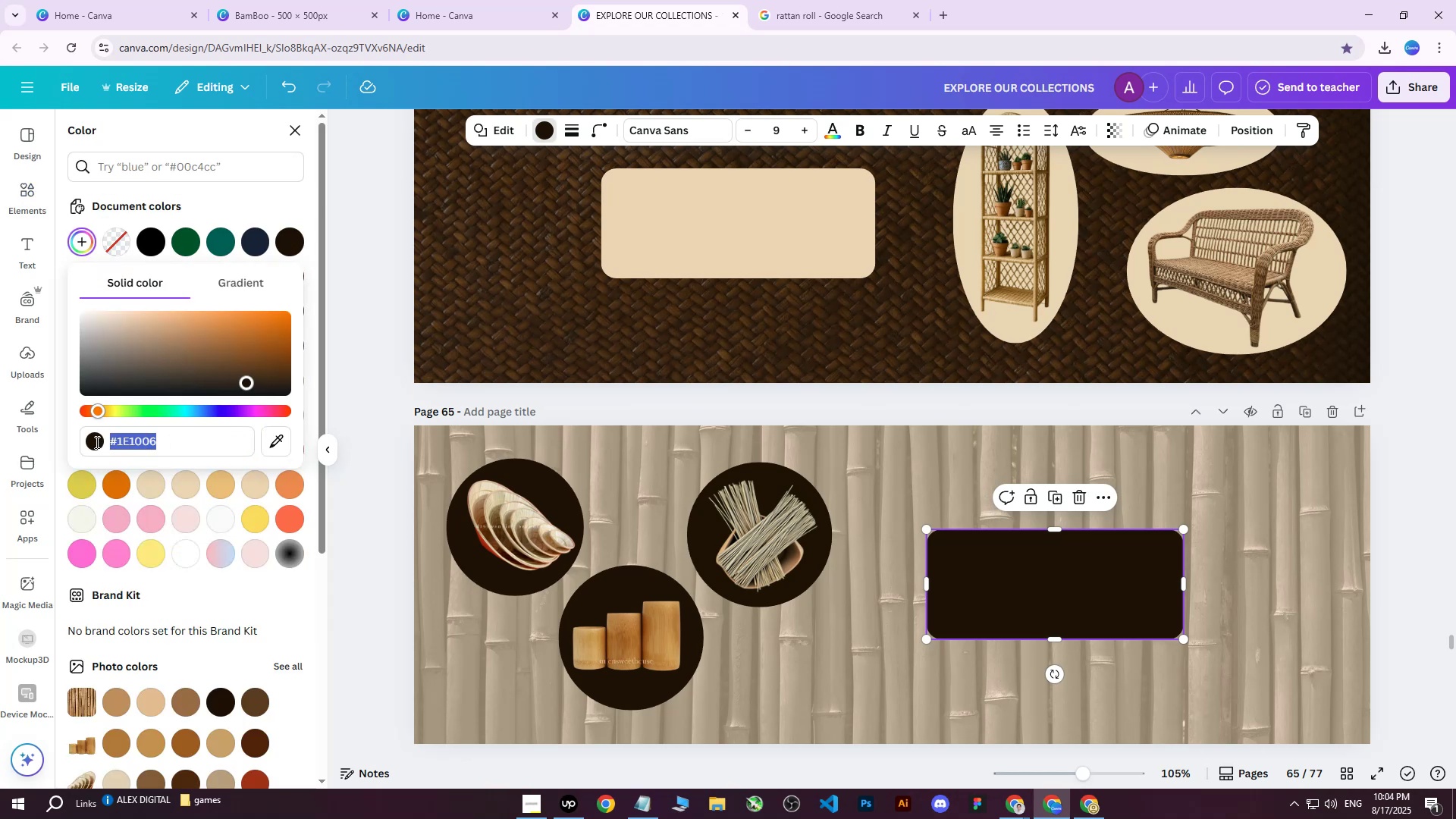 
key(Control+ControlLeft)
 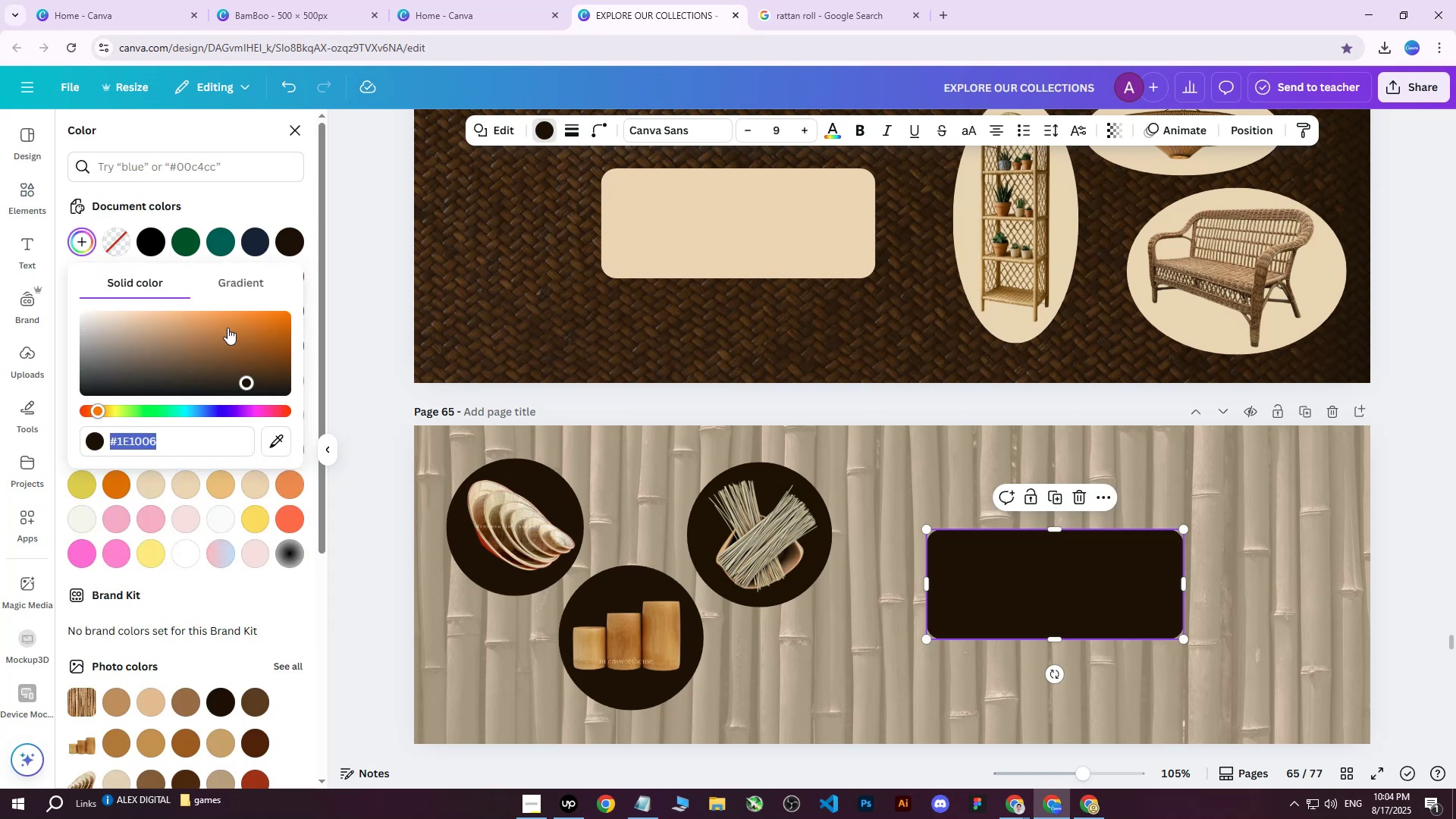 
key(Control+C)
 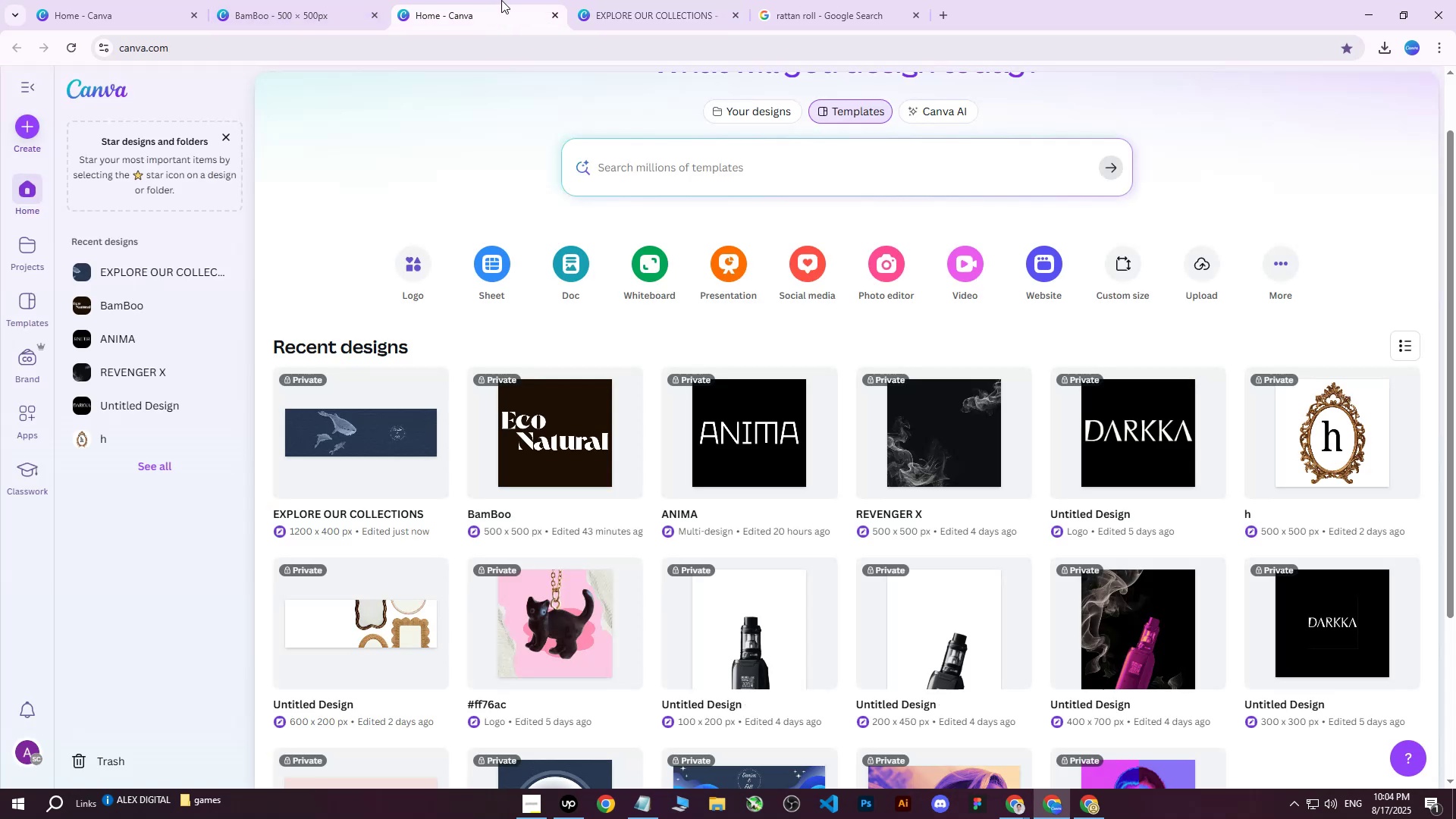 
double_click([641, 0])
 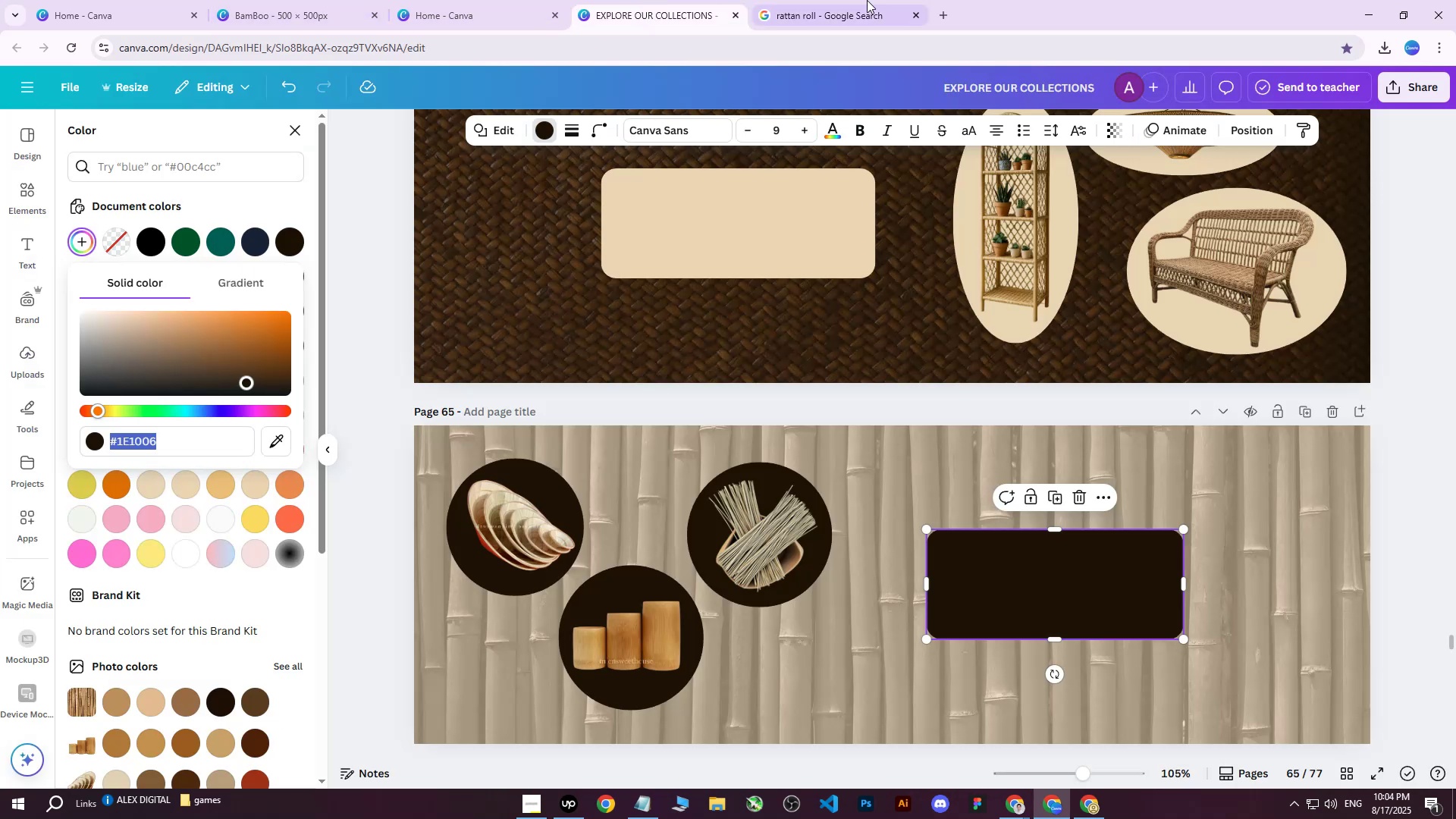 
triple_click([868, 0])
 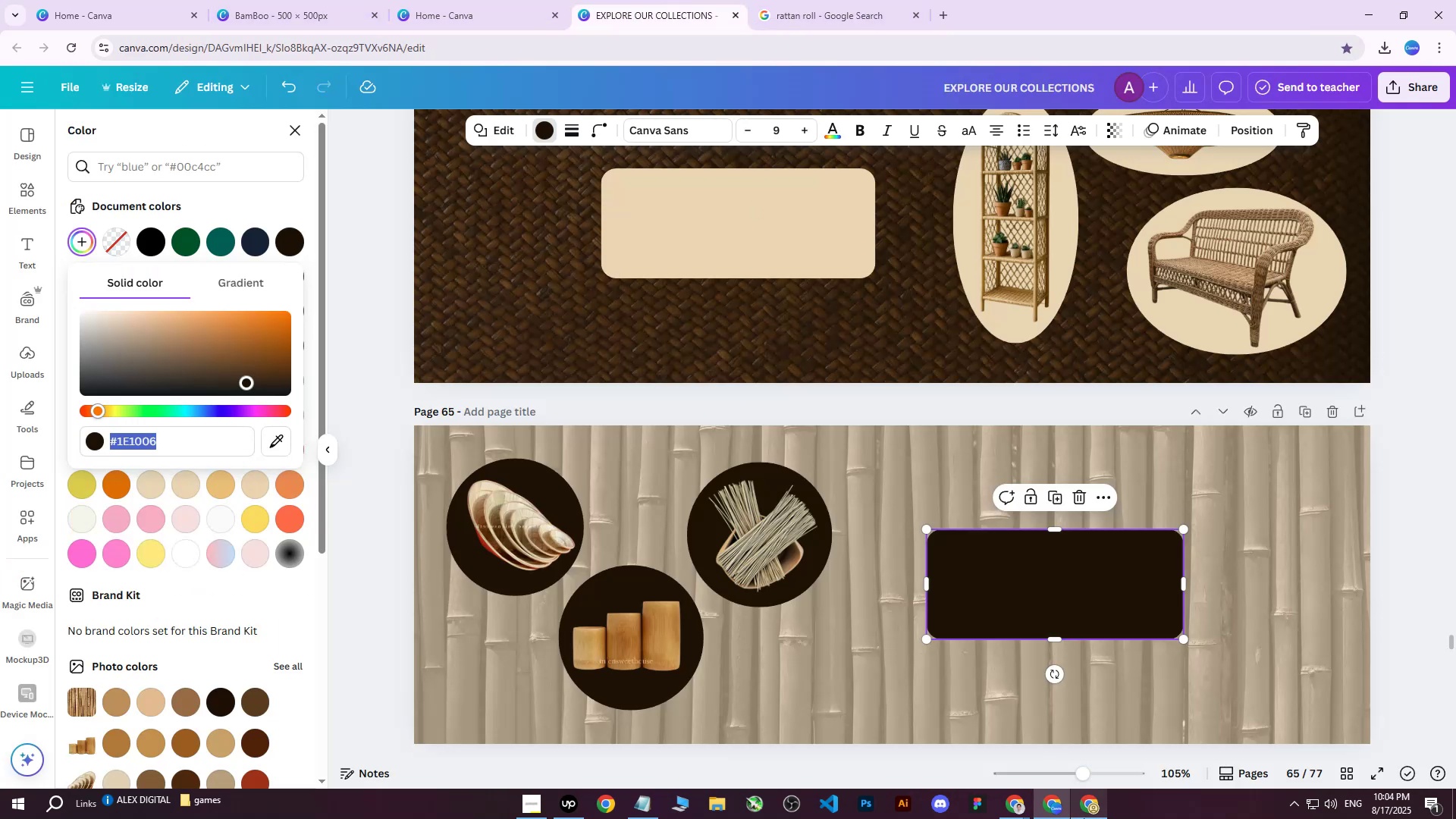 
left_click([1087, 816])
 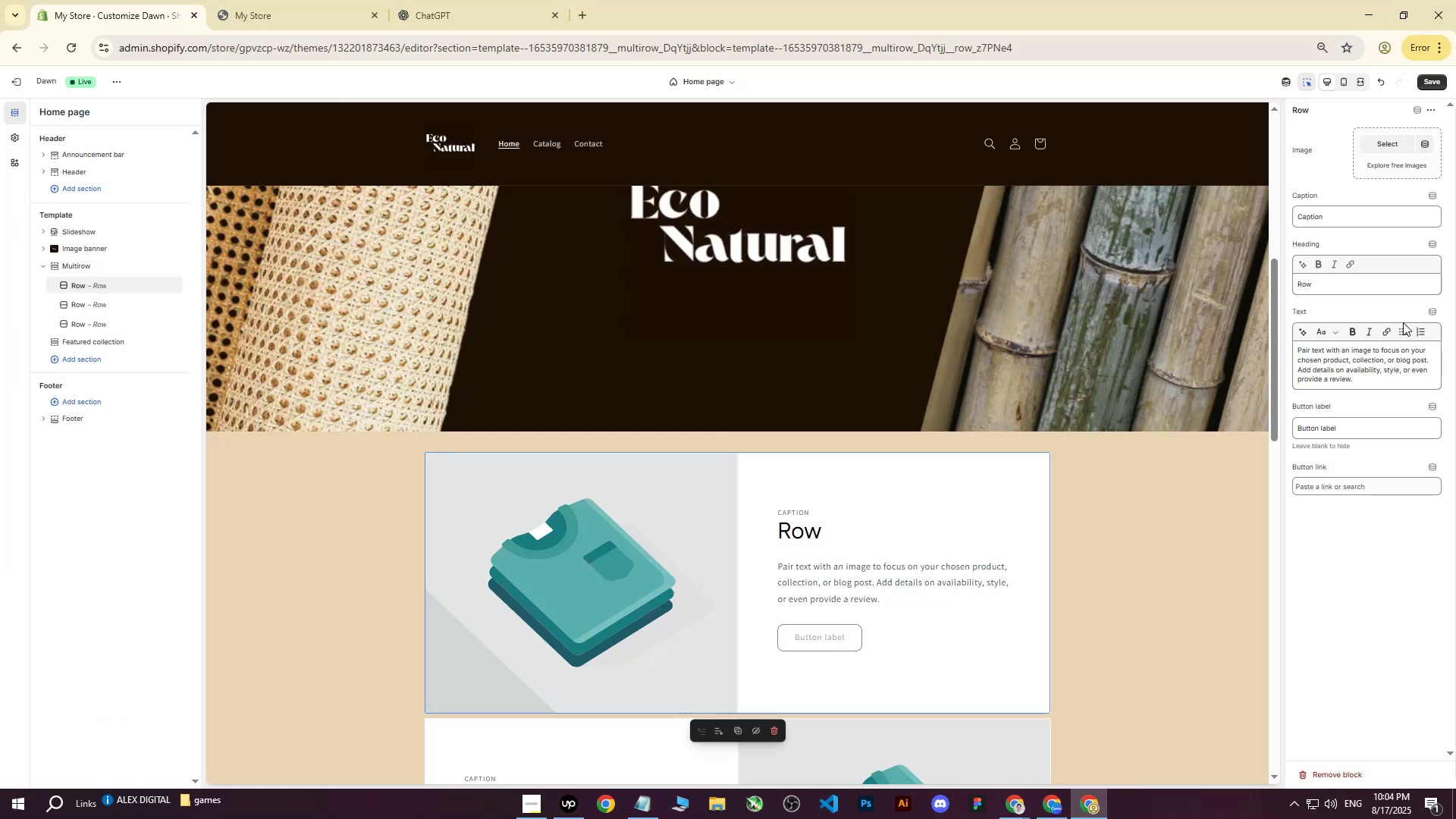 
scroll: coordinate [843, 544], scroll_direction: down, amount: 2.0
 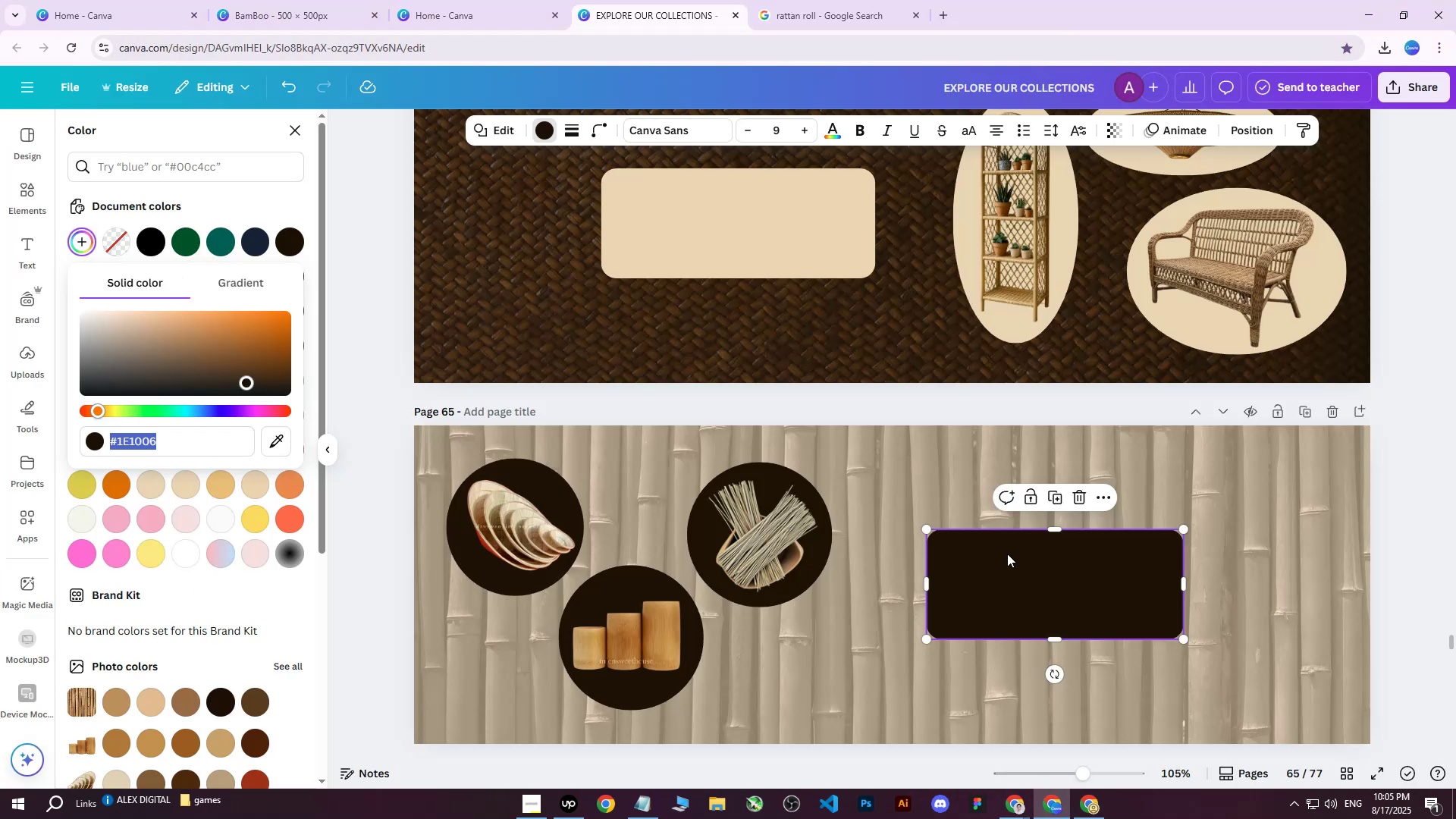 
left_click([284, 0])
 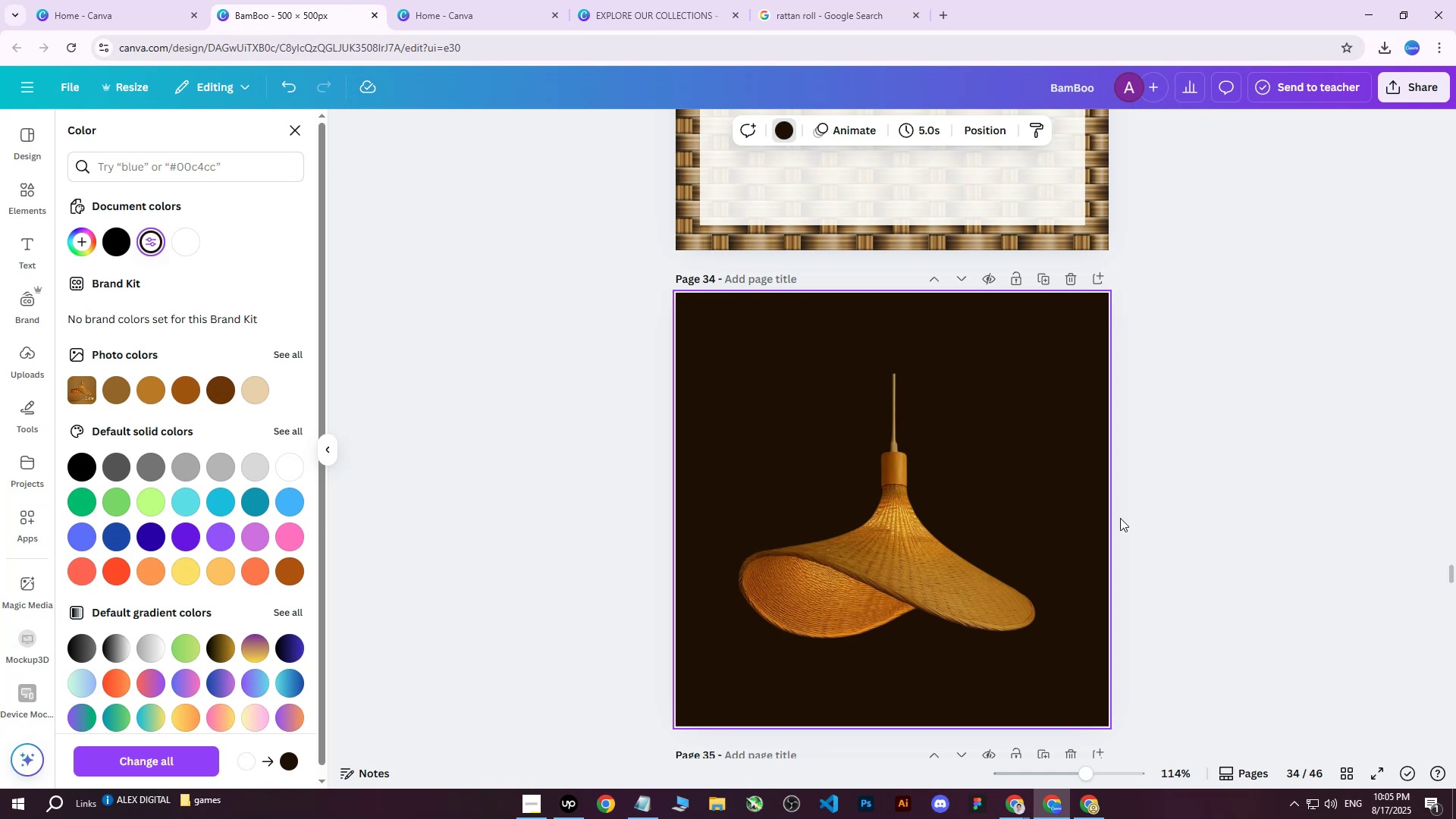 
wait(6.45)
 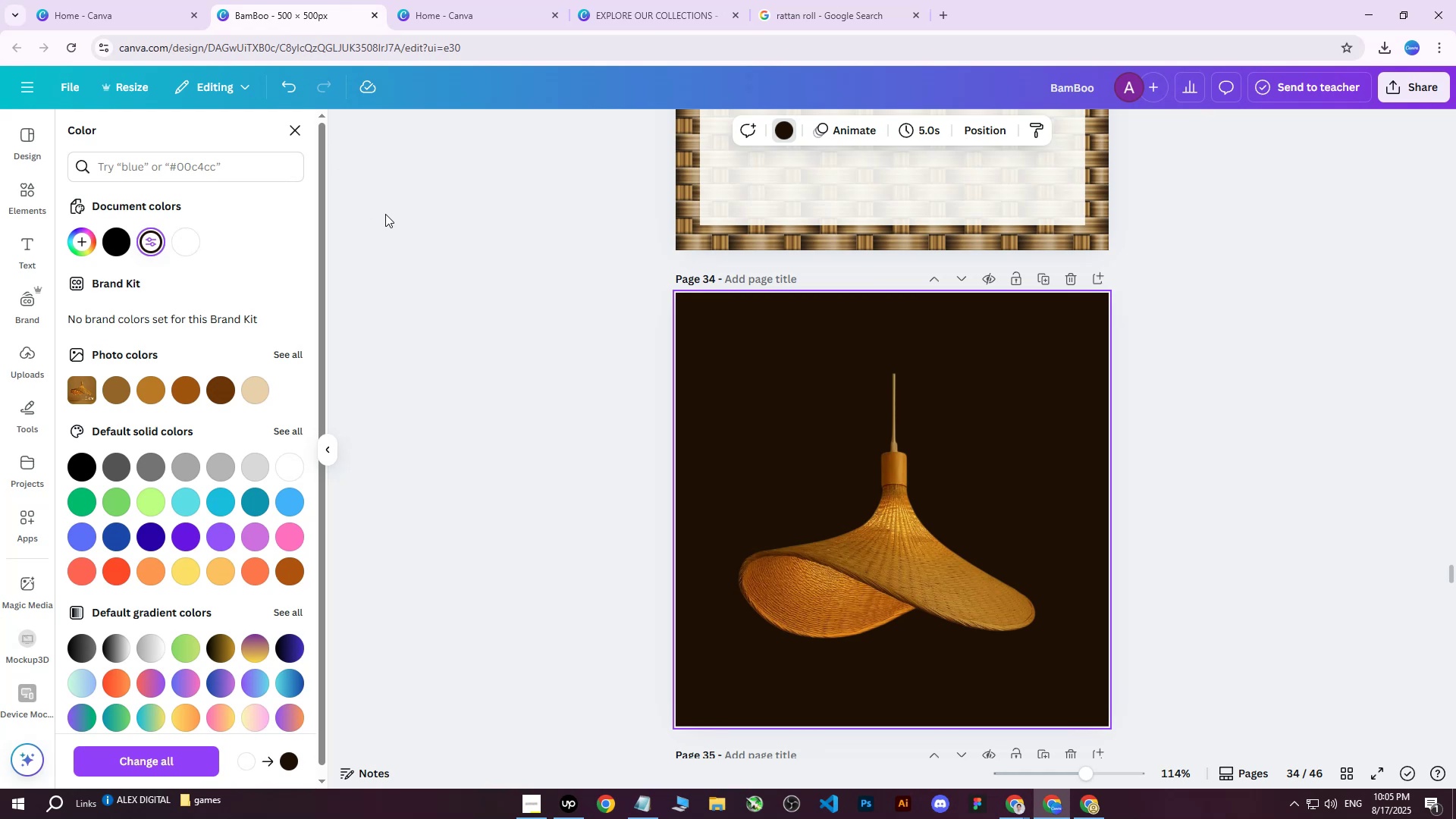 
left_click([150, 240])
 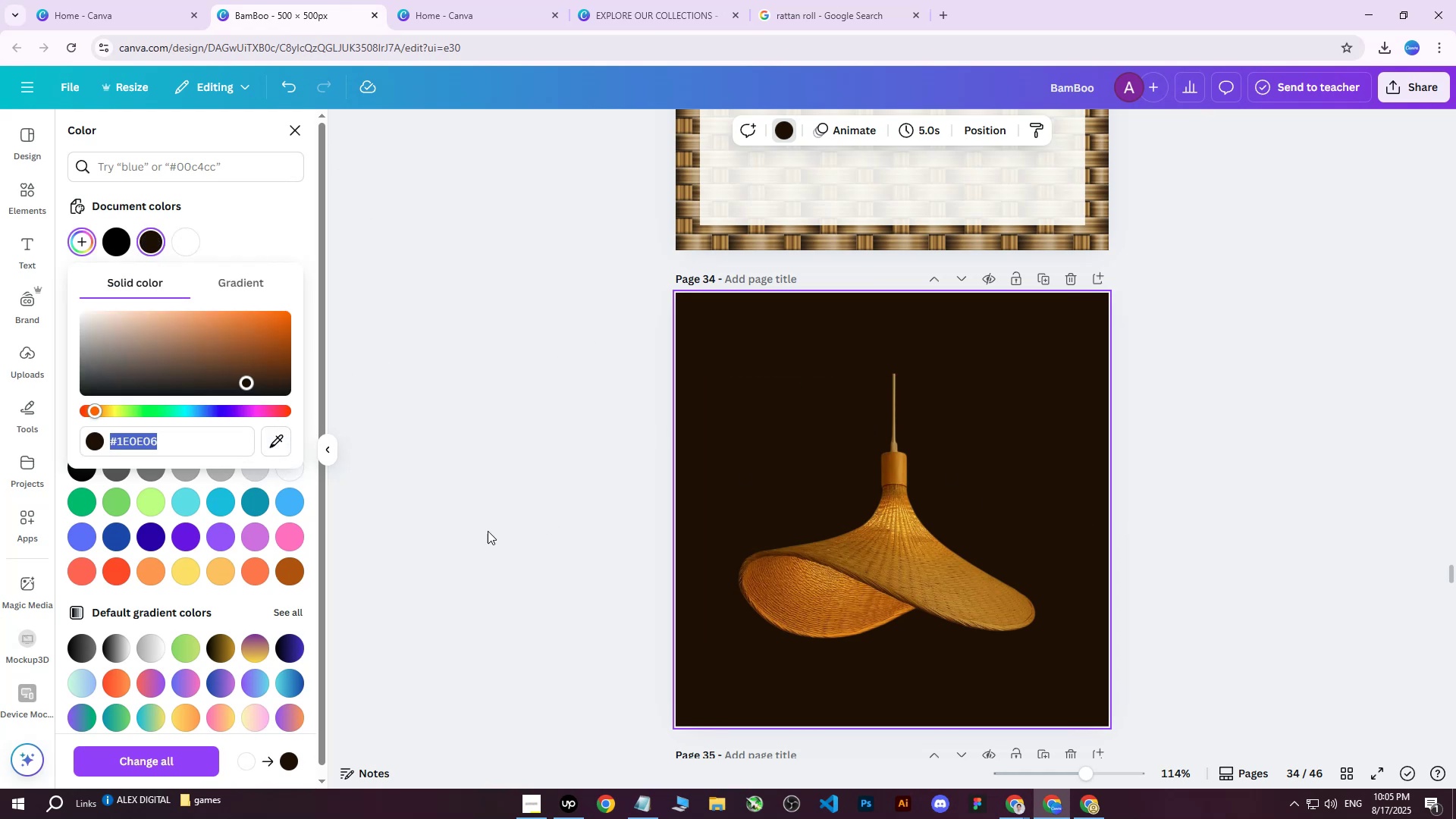 
scroll: coordinate [920, 516], scroll_direction: none, amount: 0.0
 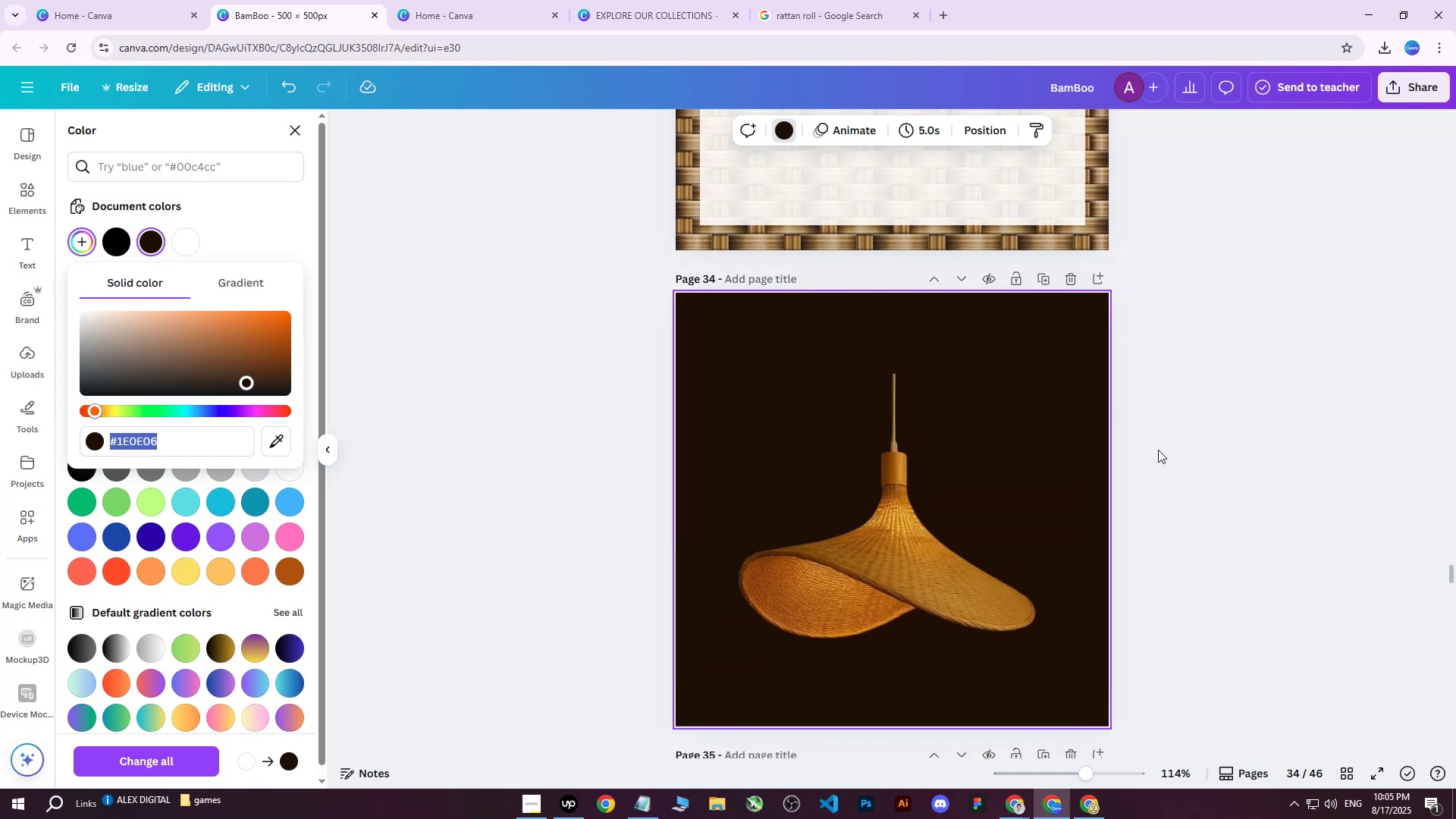 
left_click([1185, 438])
 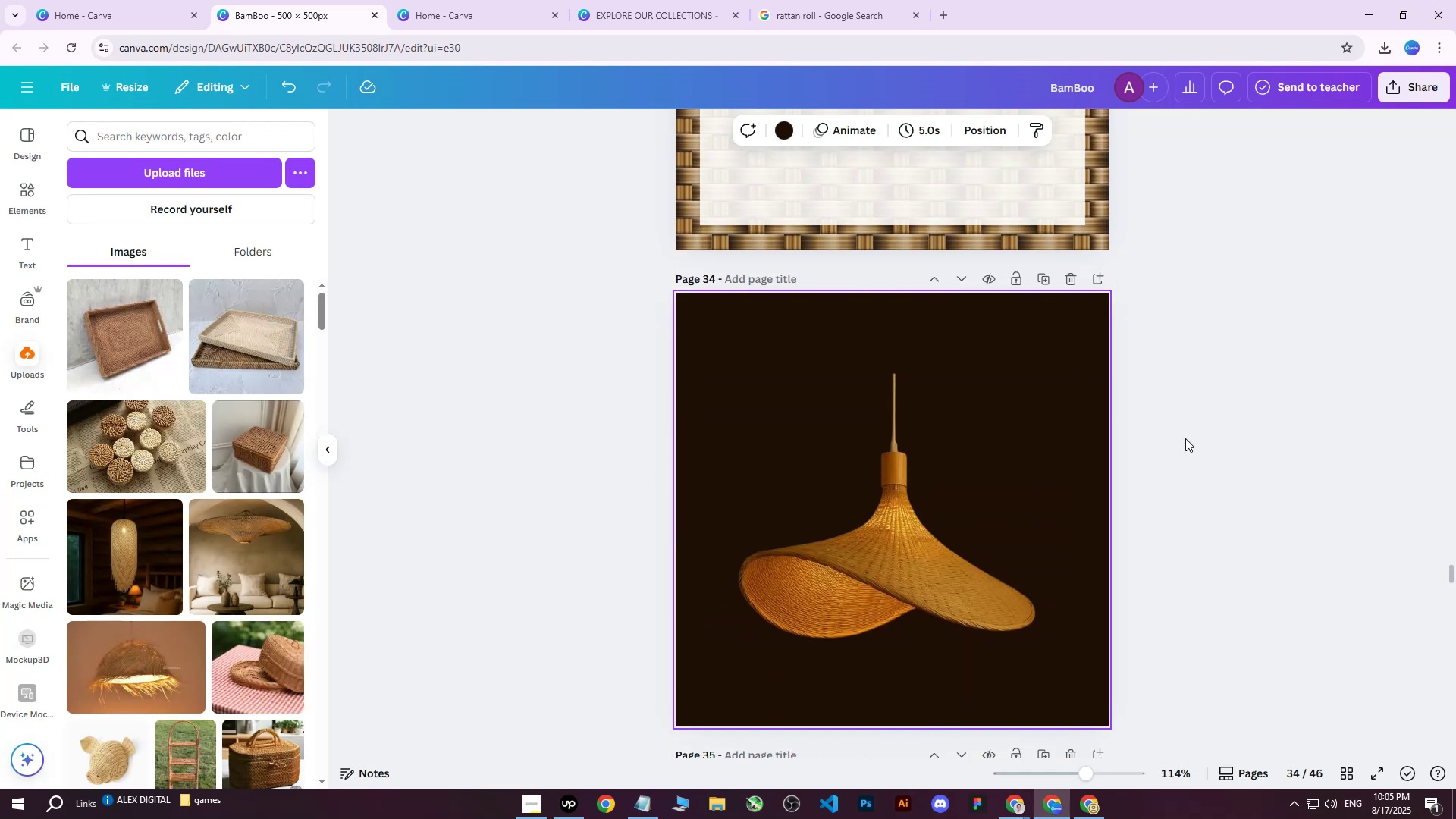 
left_click([1185, 438])
 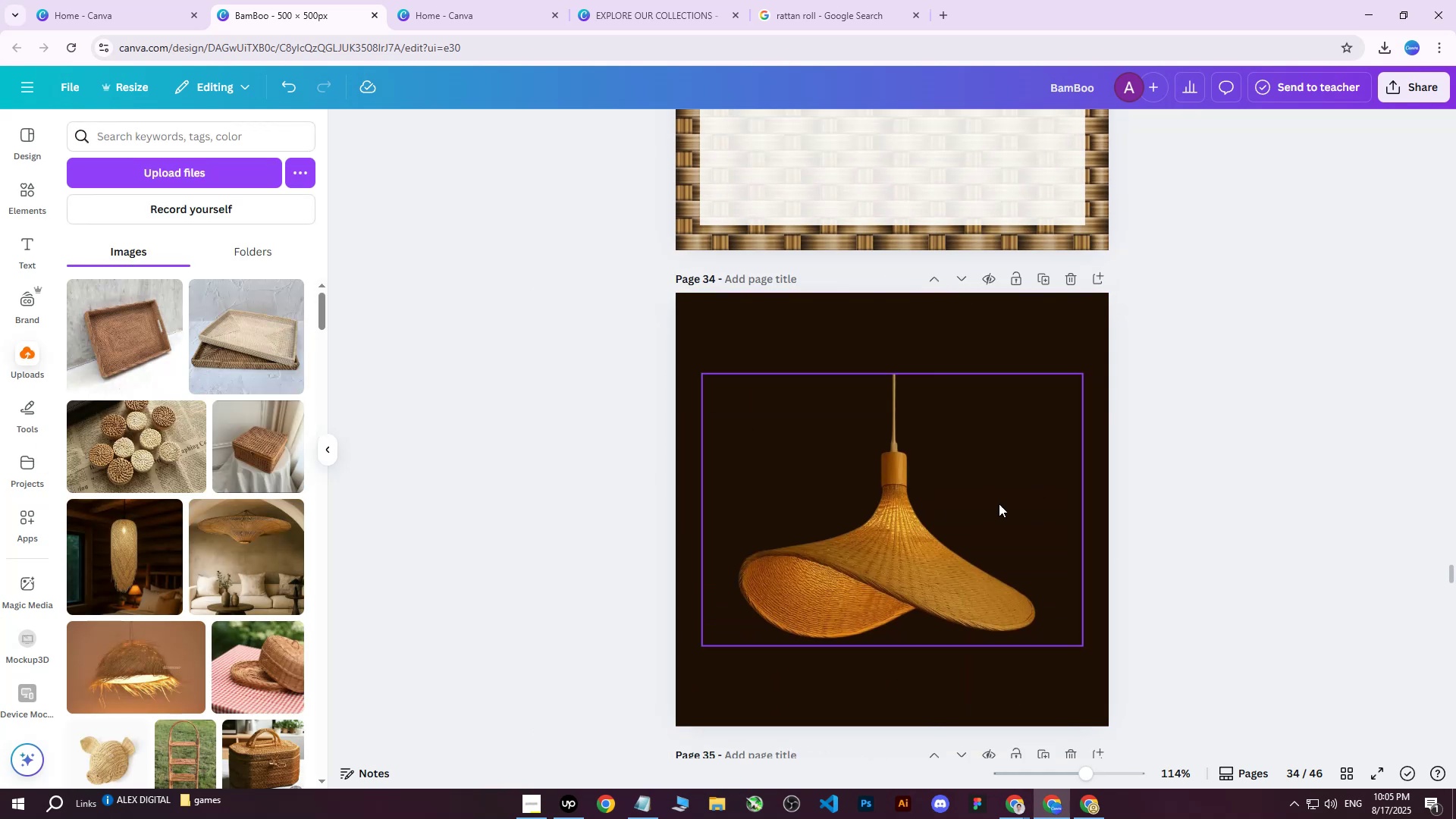 
left_click([874, 530])
 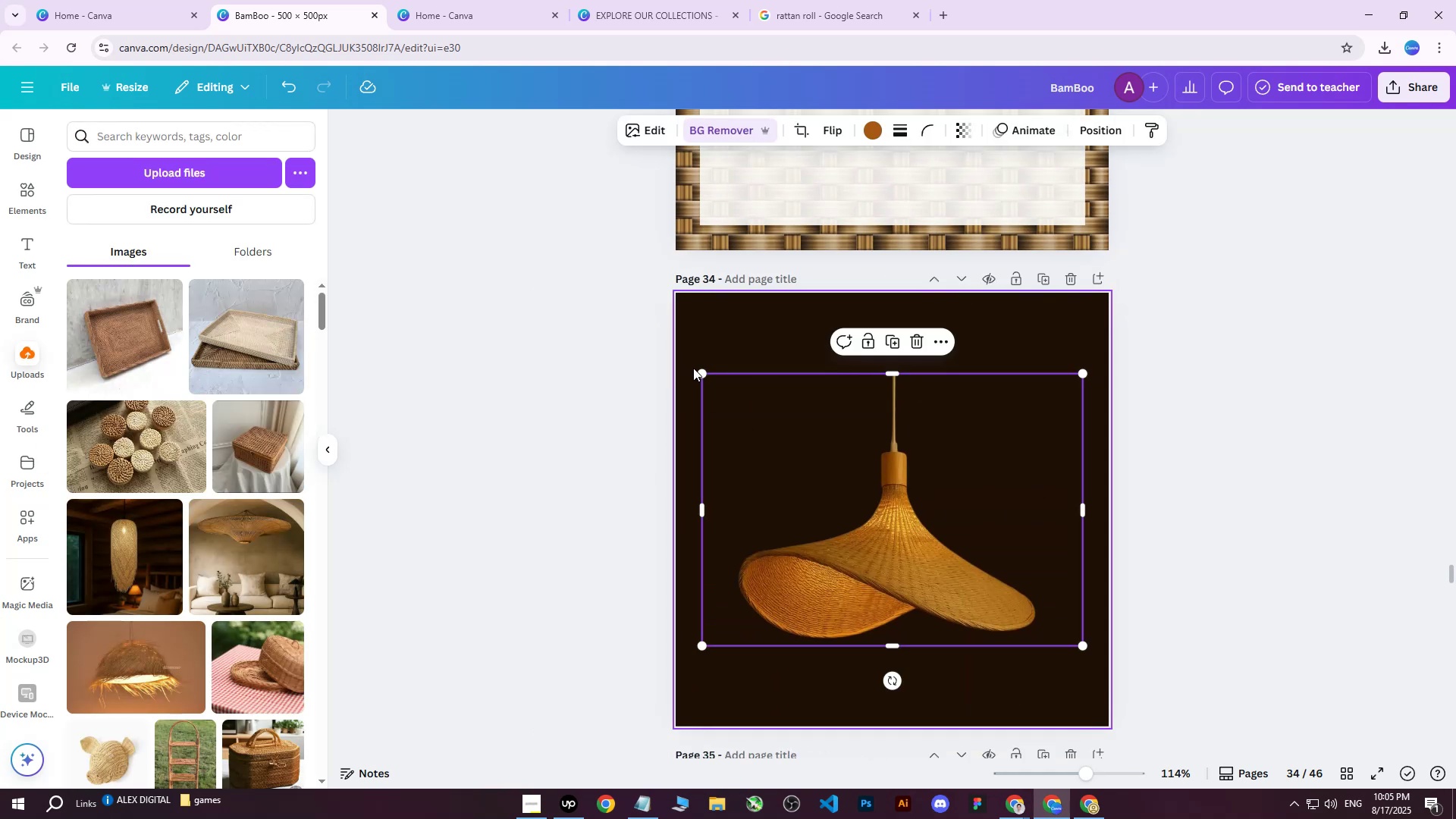 
left_click_drag(start_coordinate=[701, 373], to_coordinate=[658, 329])
 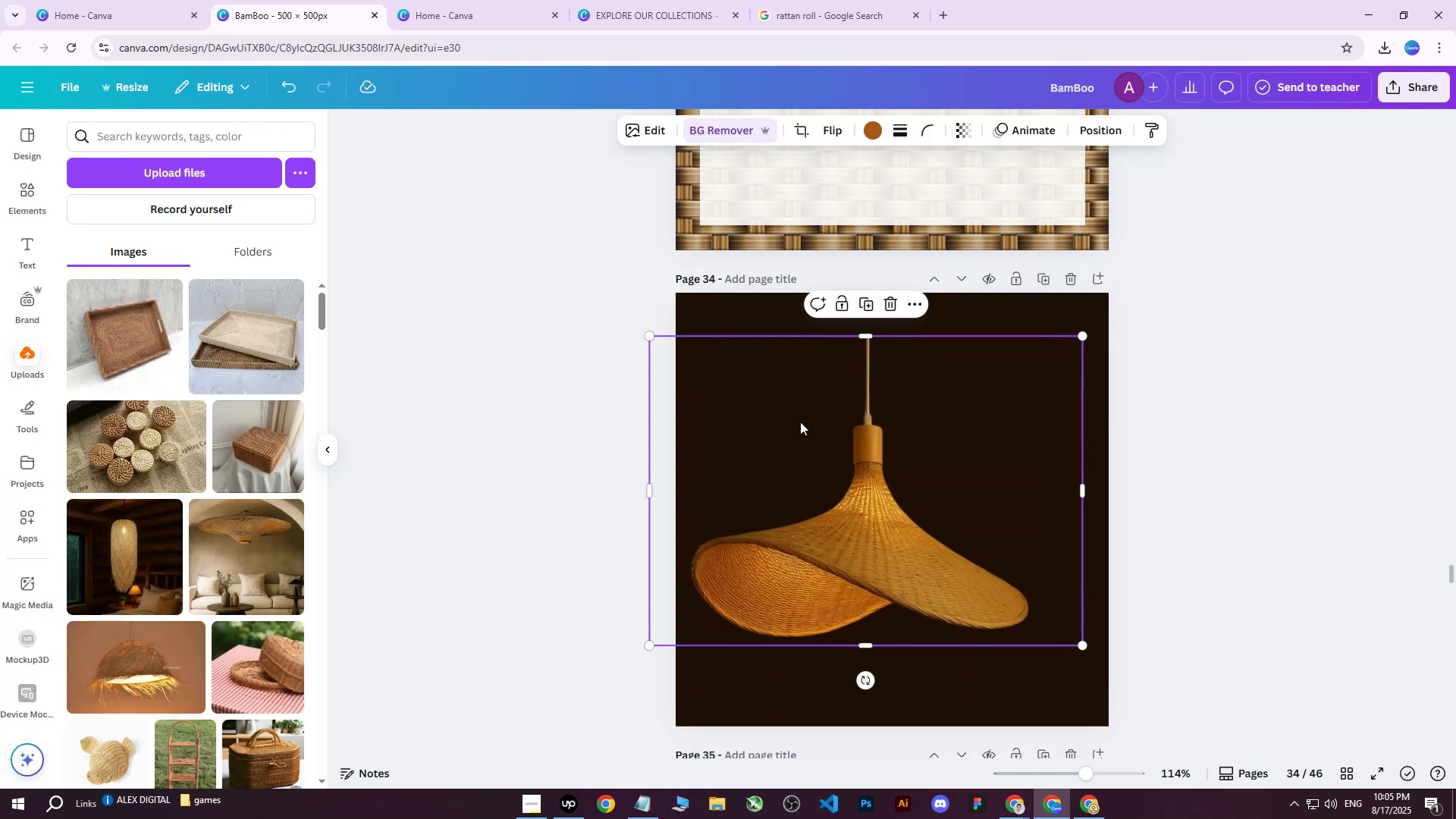 
left_click_drag(start_coordinate=[856, 475], to_coordinate=[889, 473])
 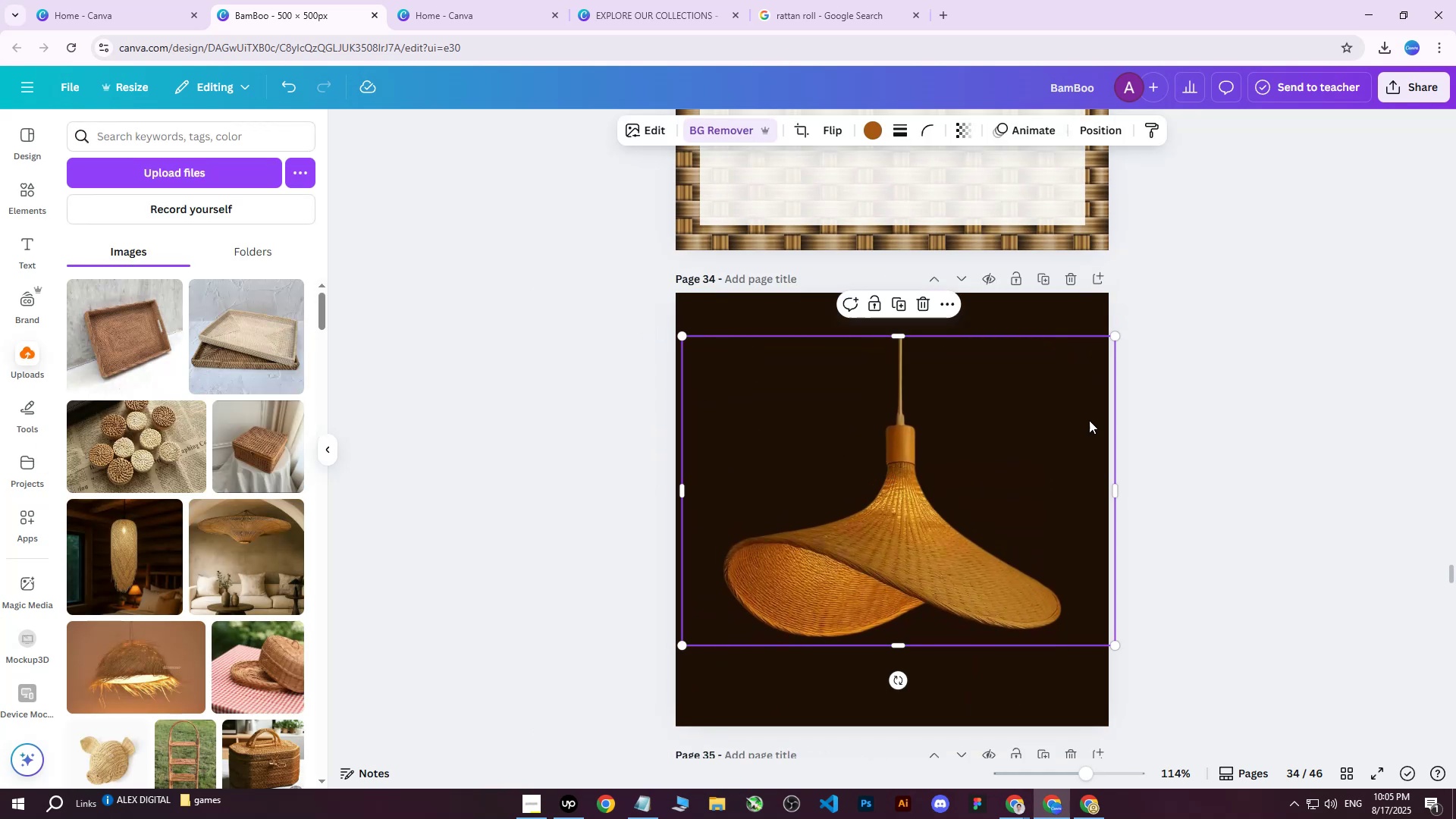 
left_click([1241, 377])
 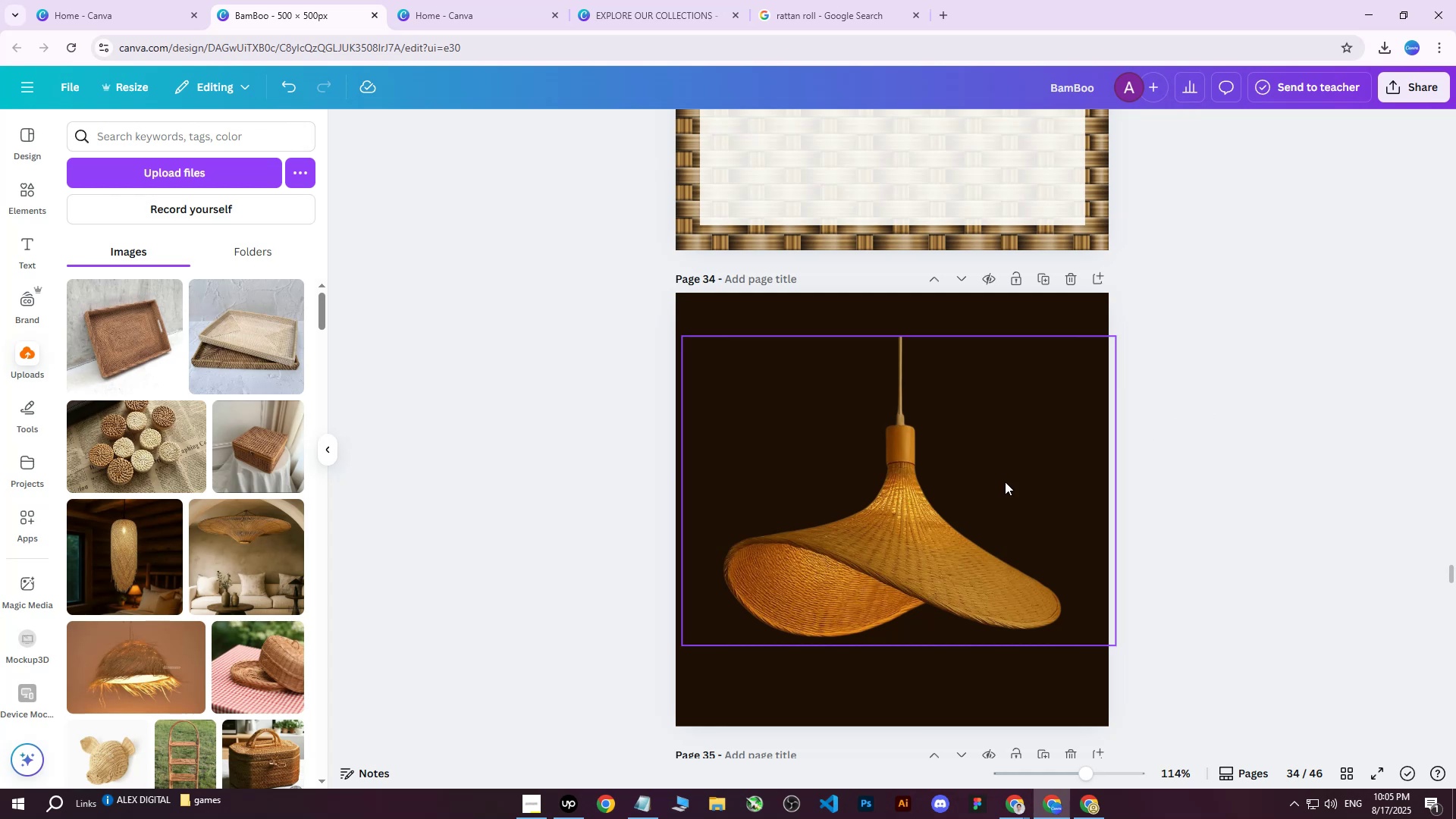 
left_click([942, 504])
 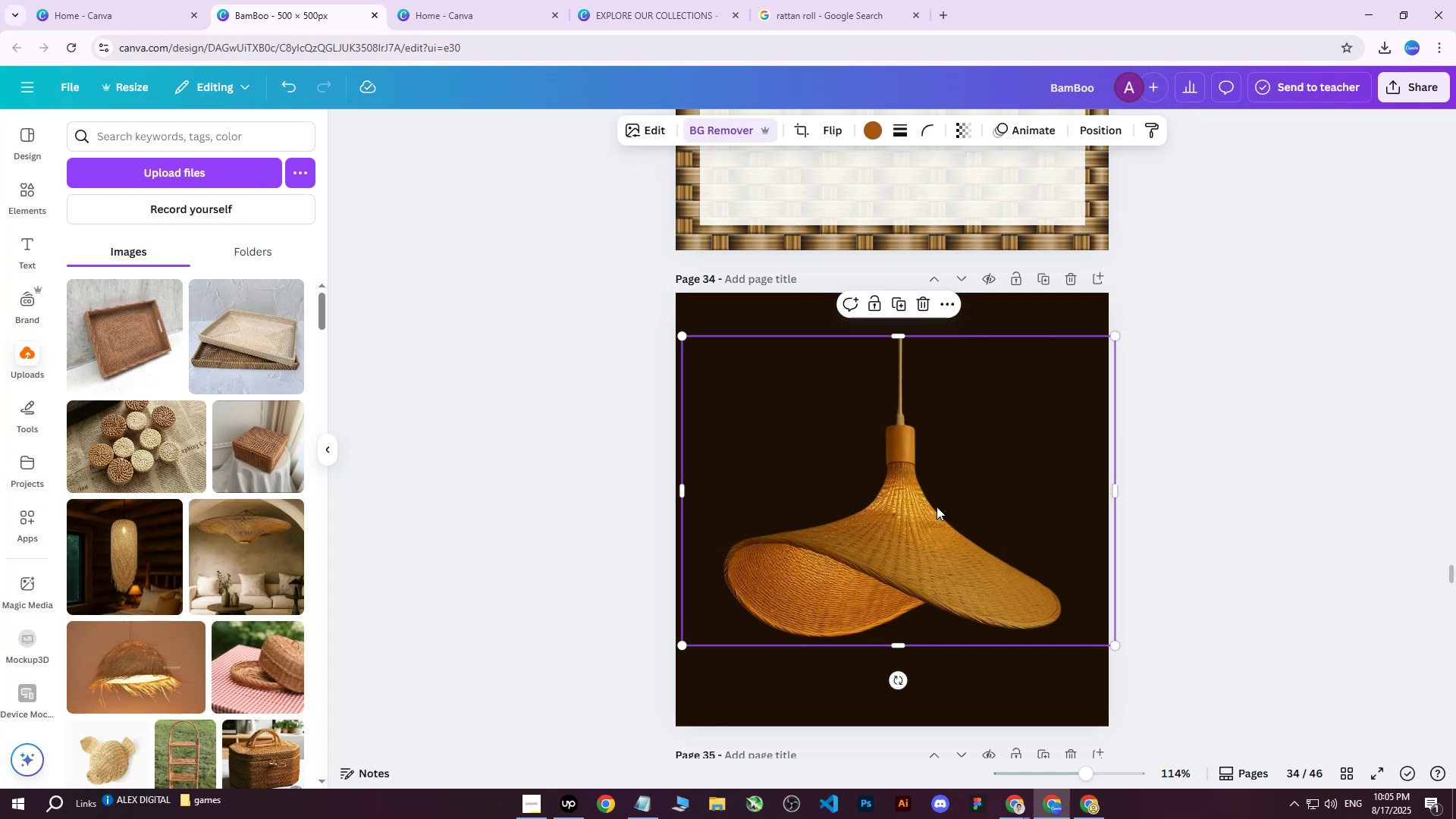 
left_click_drag(start_coordinate=[924, 510], to_coordinate=[917, 510])
 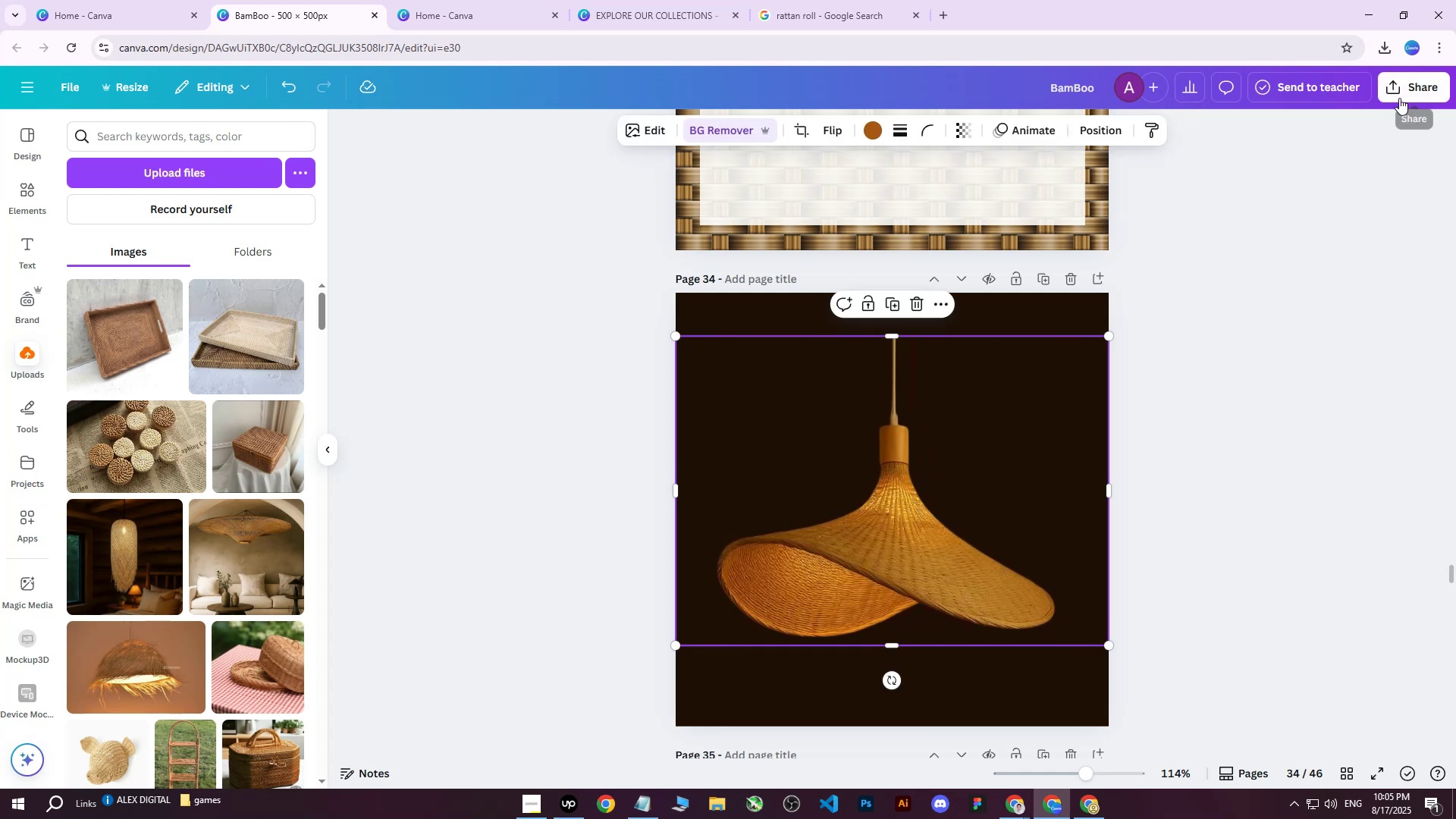 
left_click([1402, 86])
 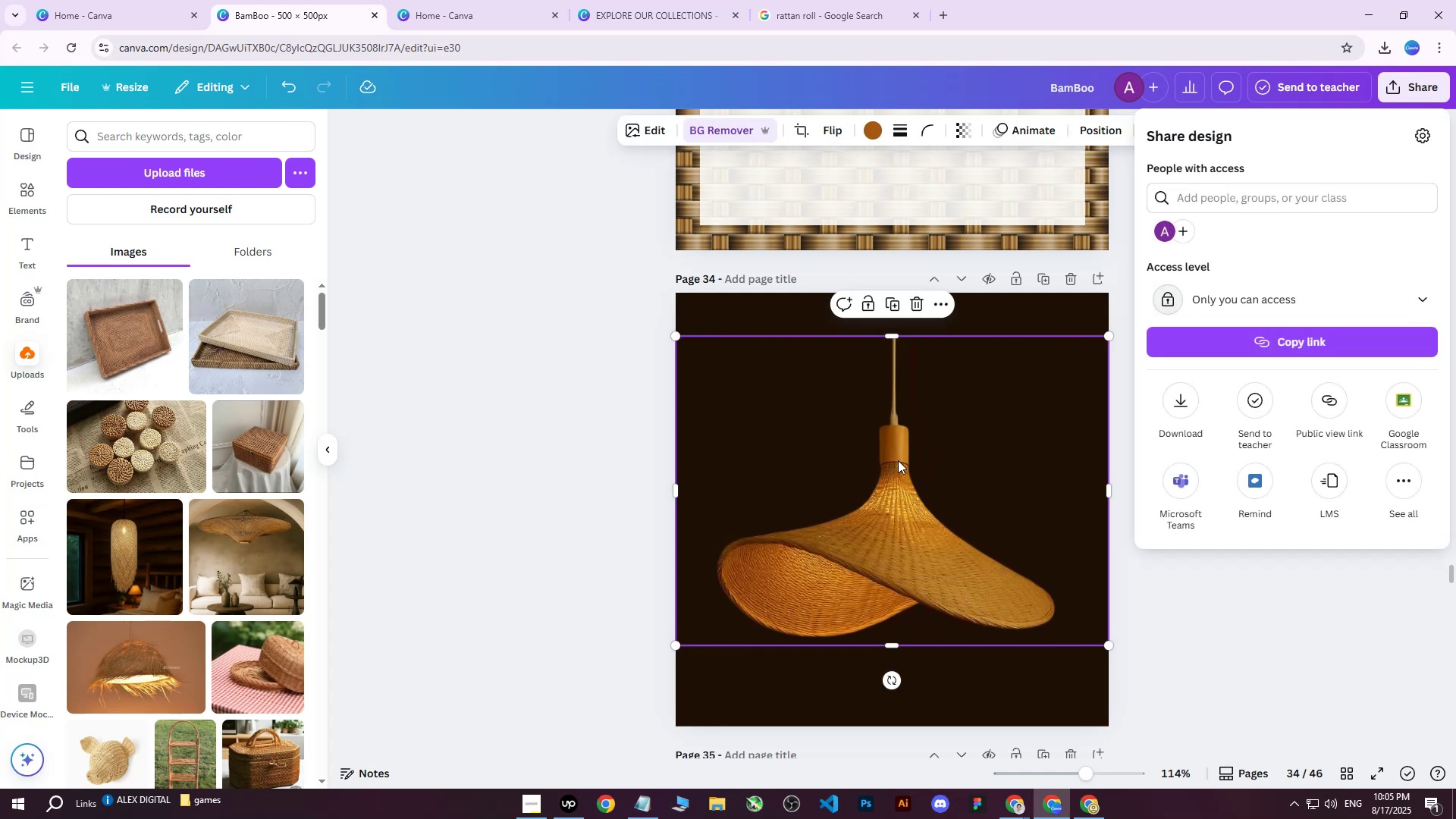 
left_click([890, 467])
 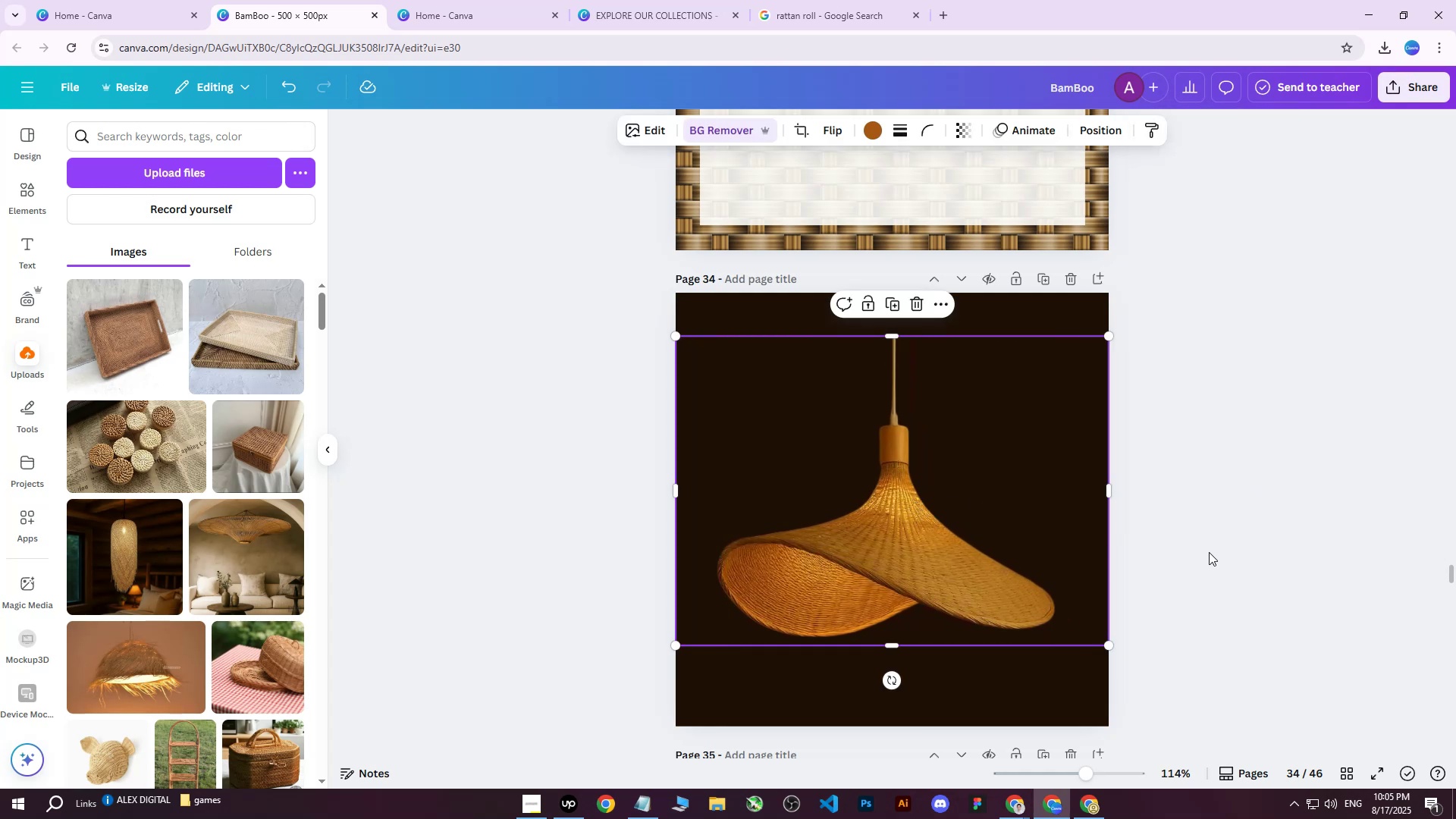 
double_click([933, 532])
 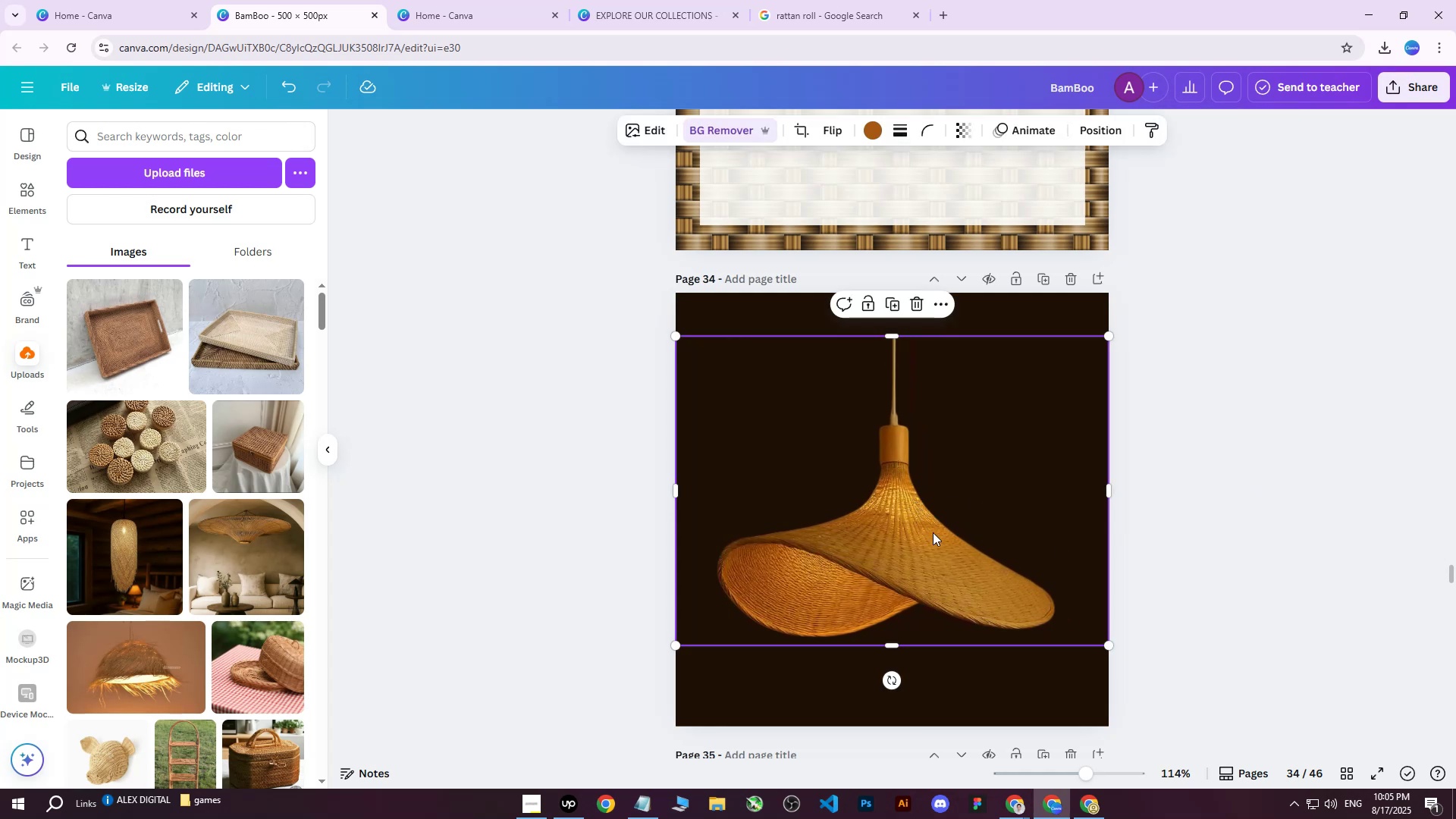 
key(ArrowRight)
 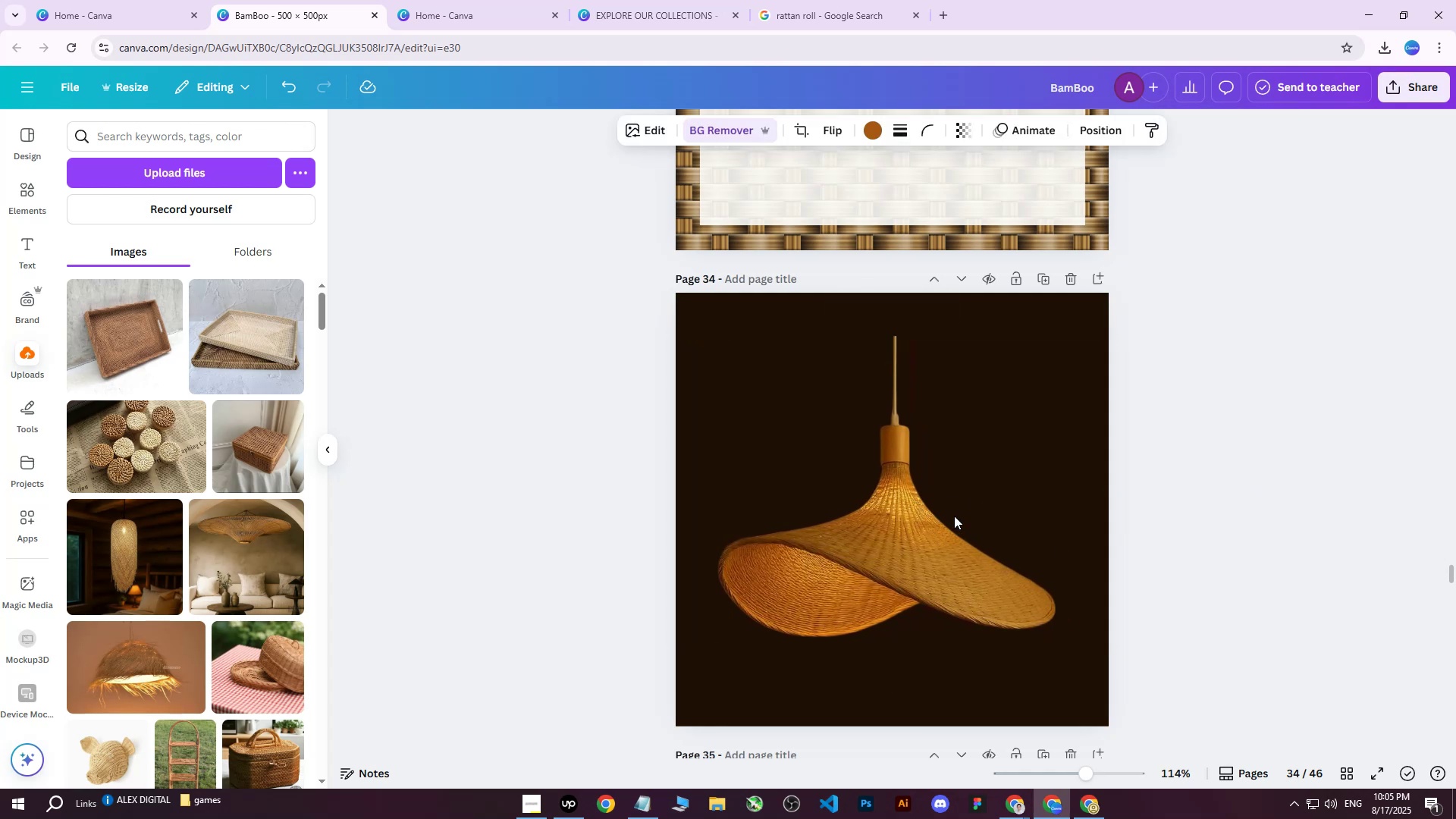 
key(ArrowRight)
 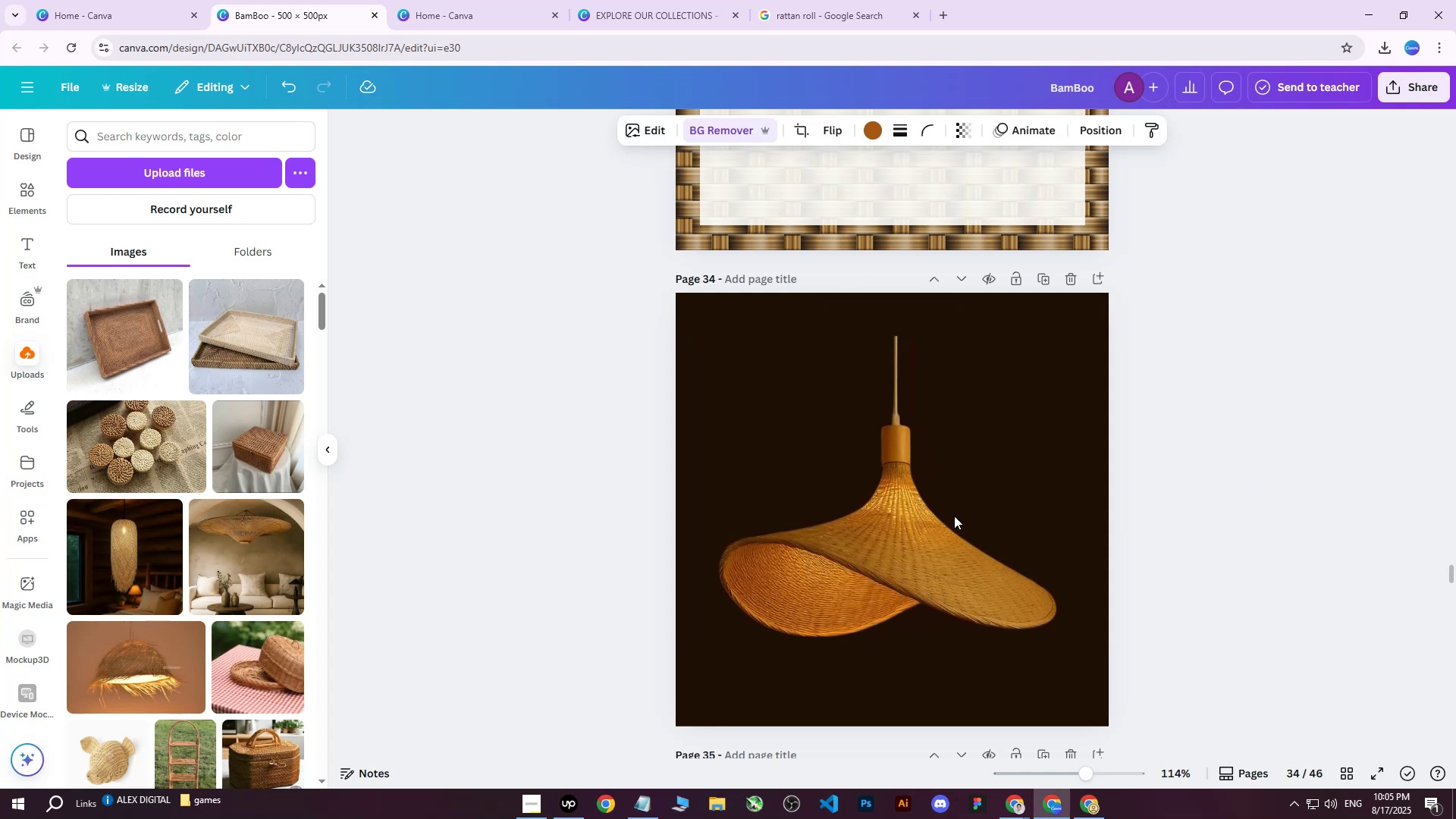 
key(ArrowRight)
 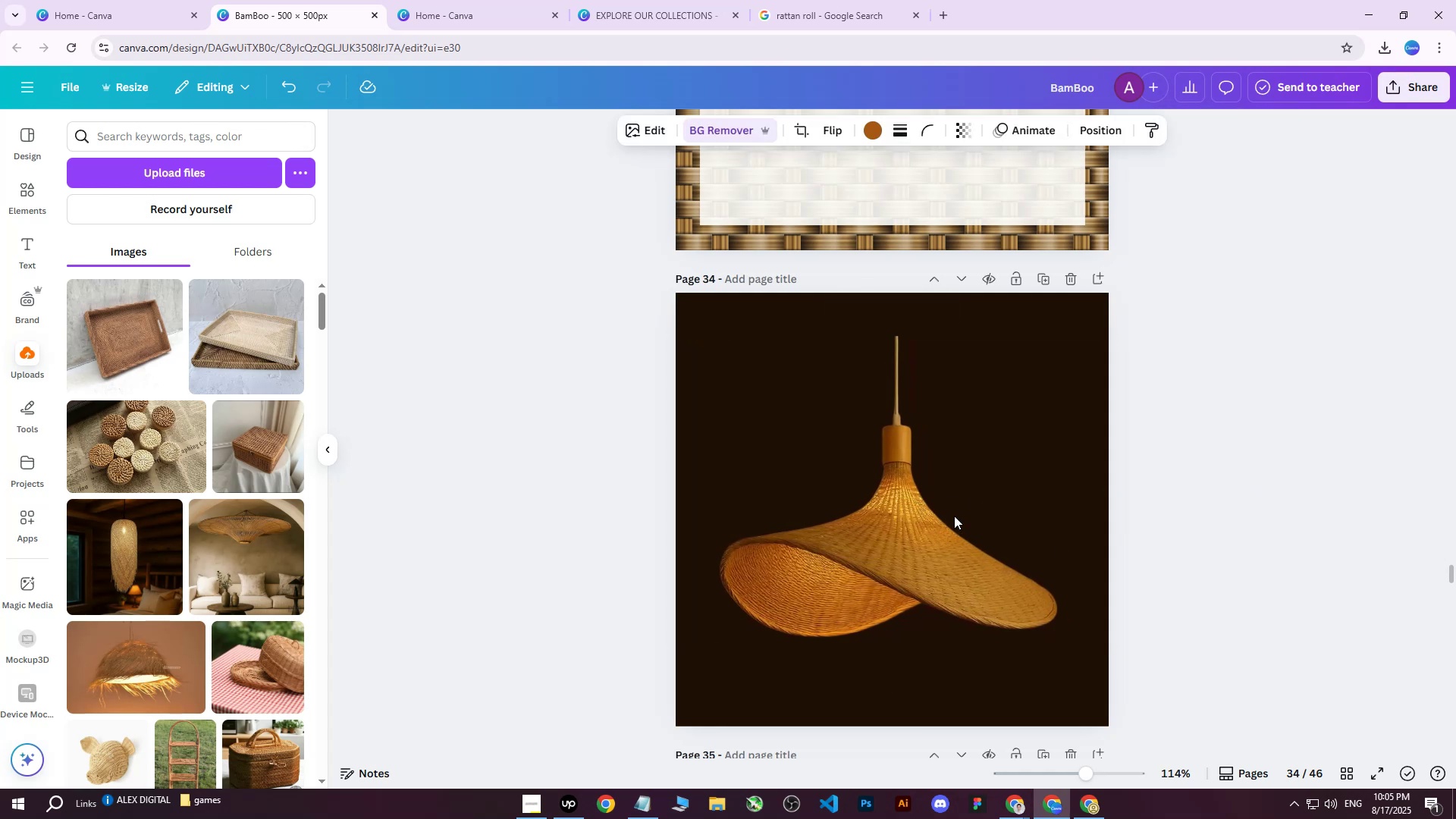 
key(ArrowRight)
 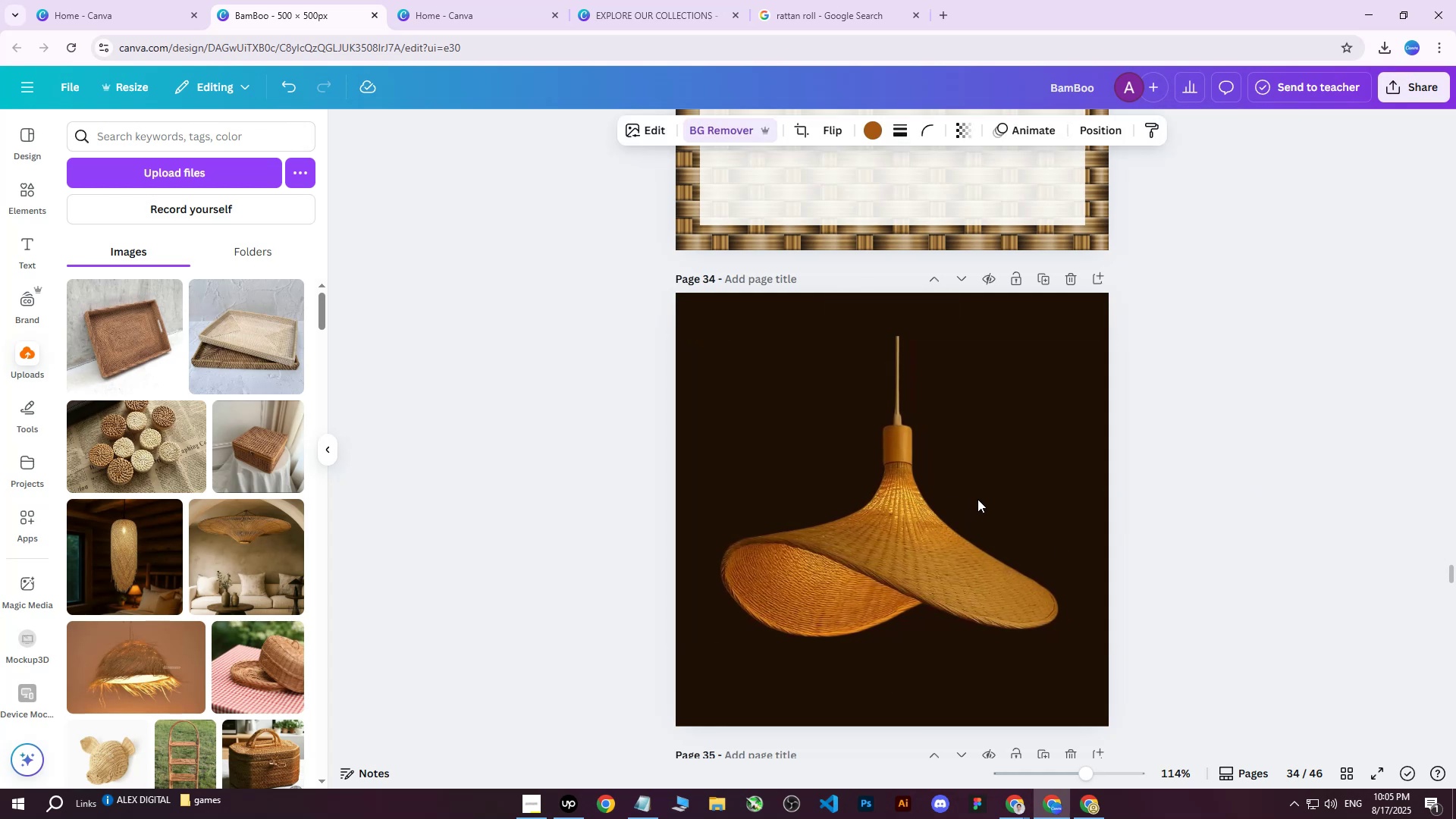 
key(ArrowRight)
 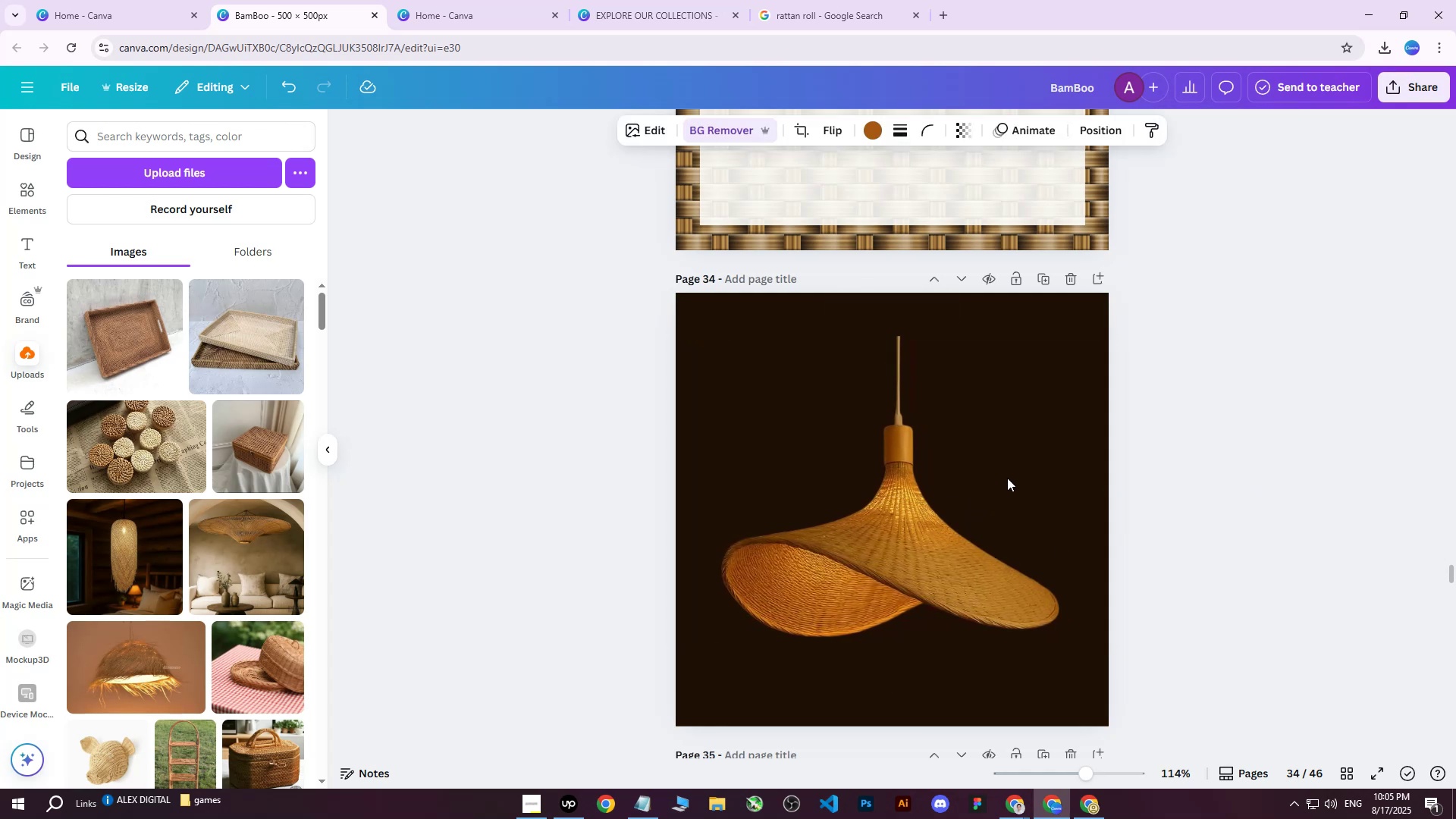 
key(ArrowRight)
 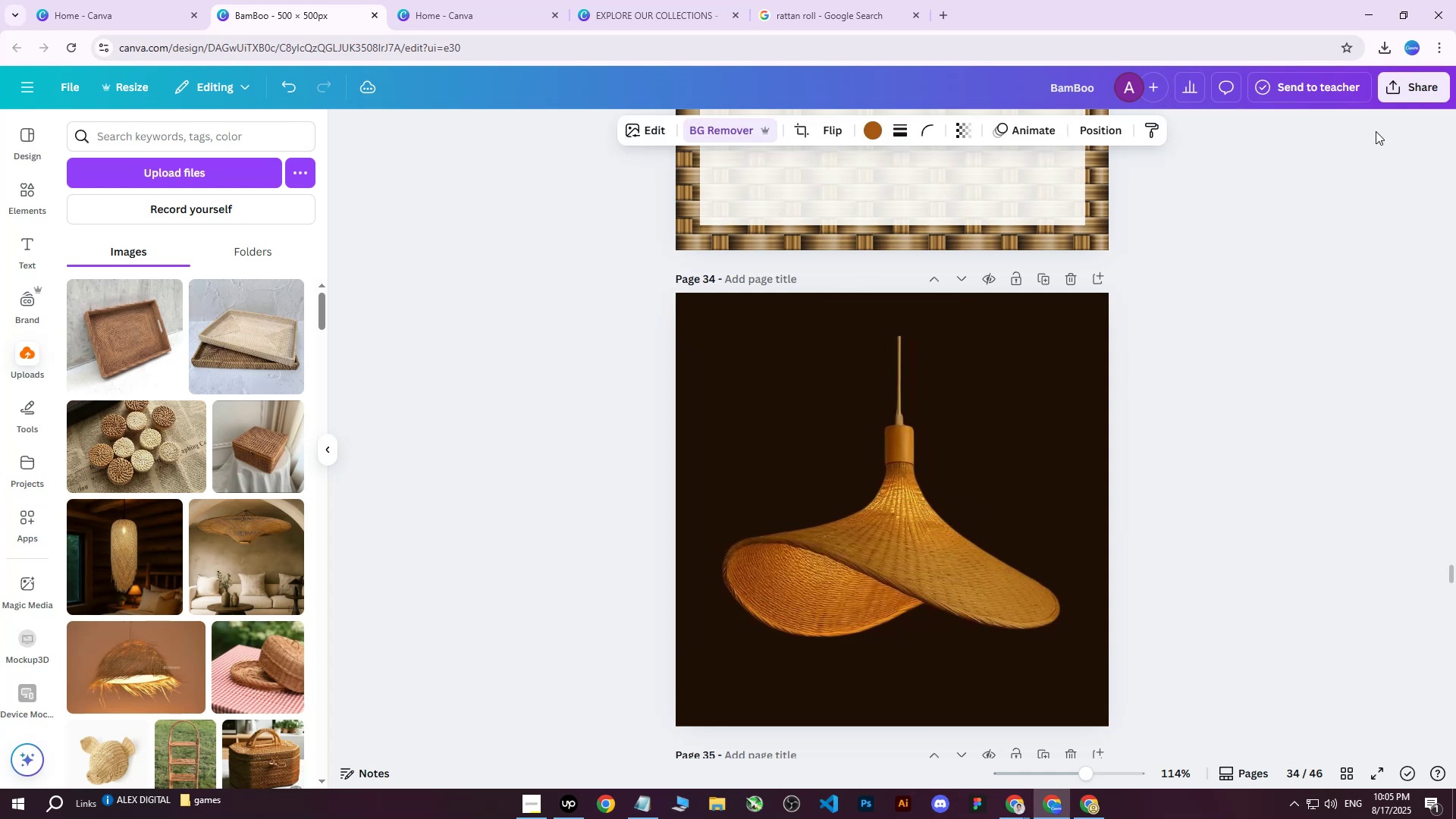 
key(ArrowLeft)
 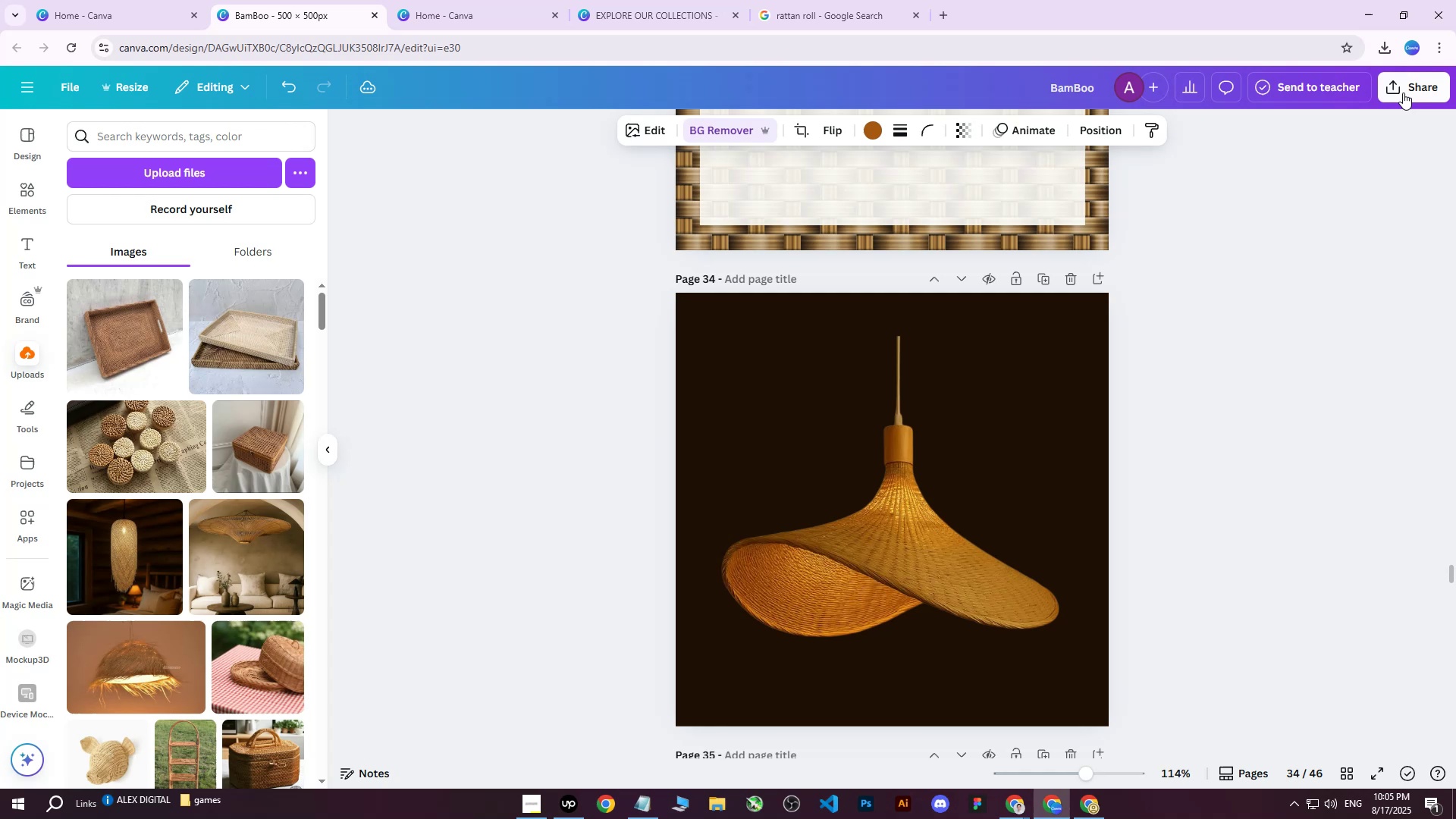 
left_click([1404, 91])
 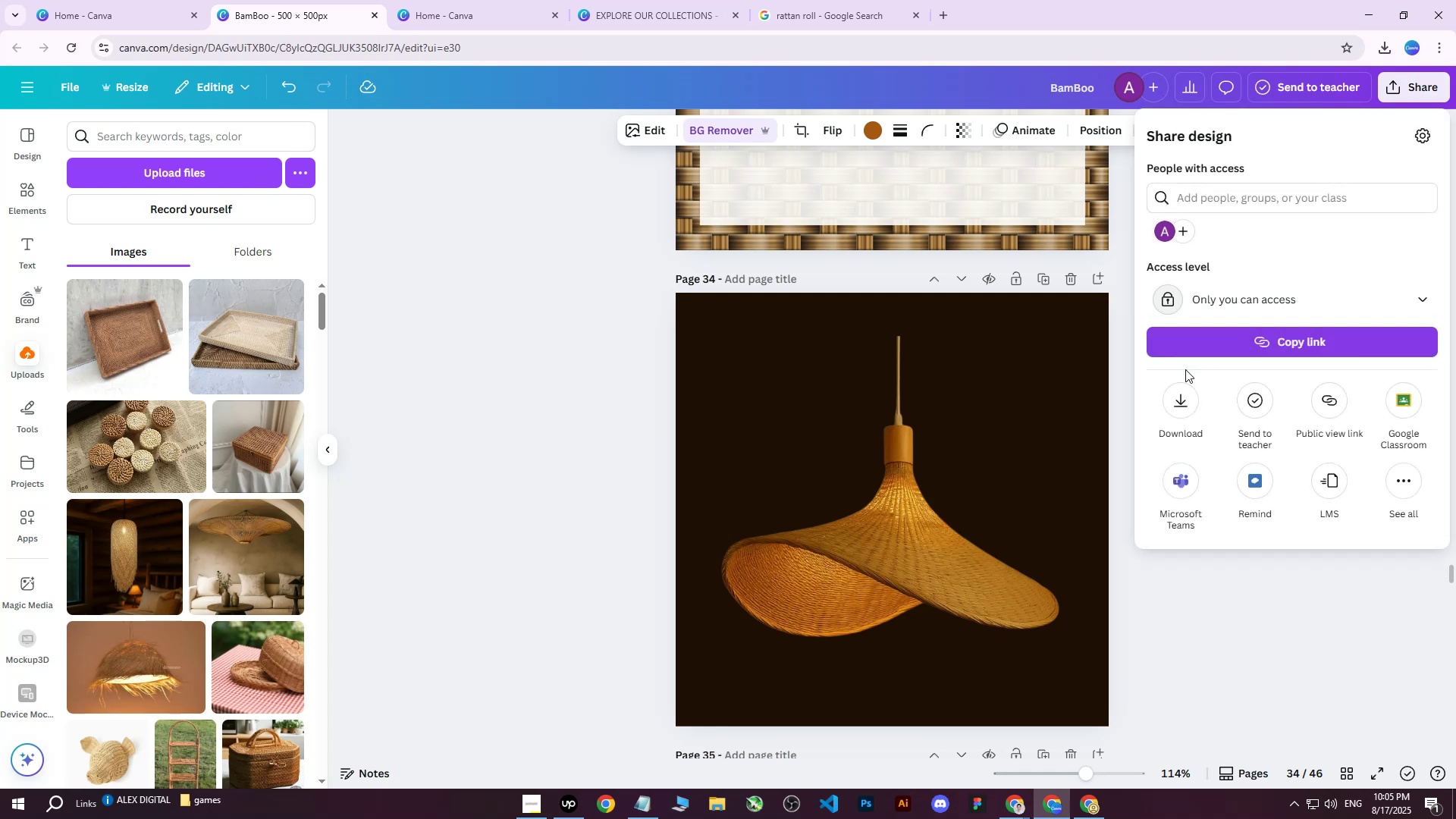 
left_click([1172, 387])
 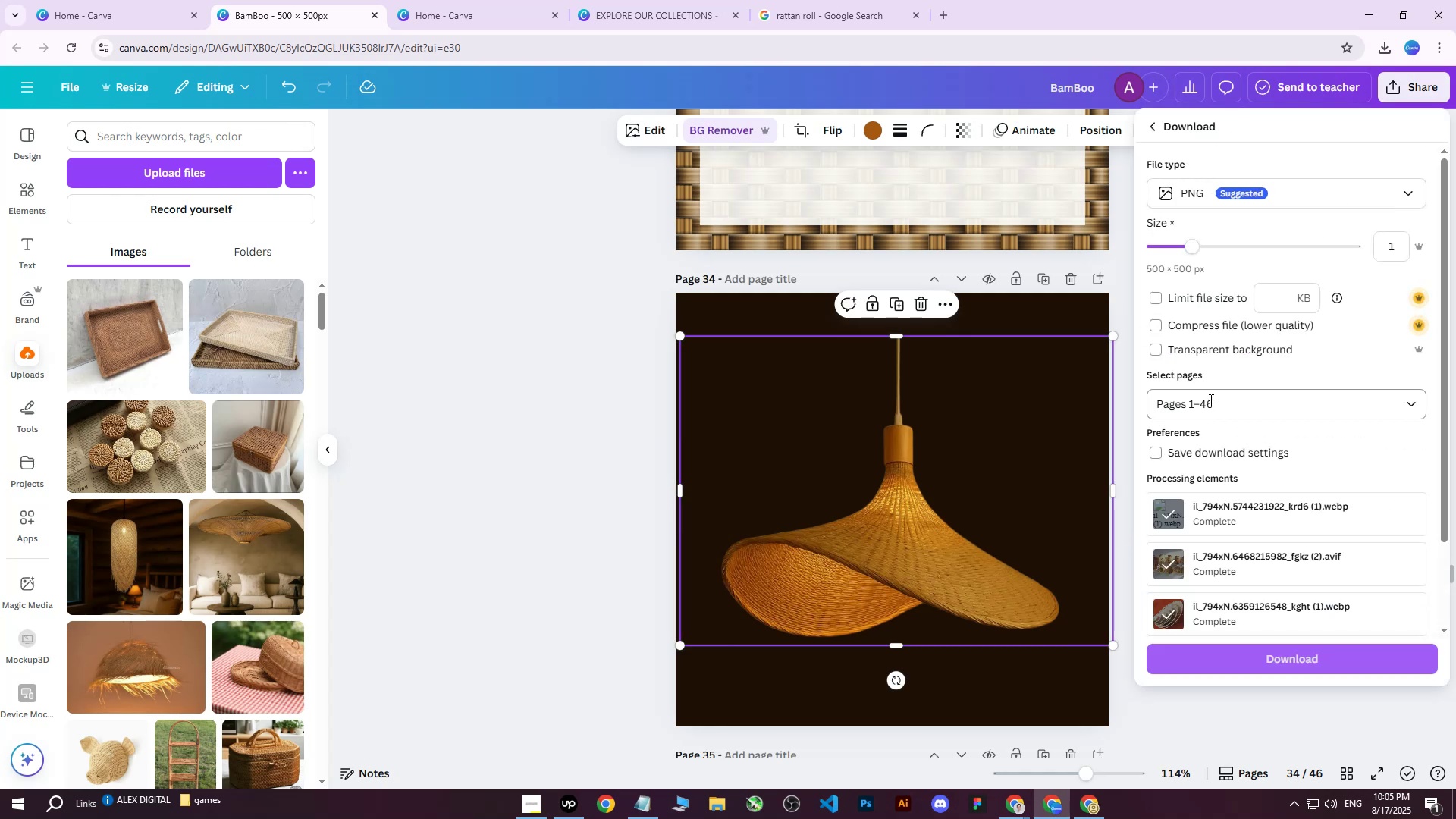 
double_click([1191, 441])
 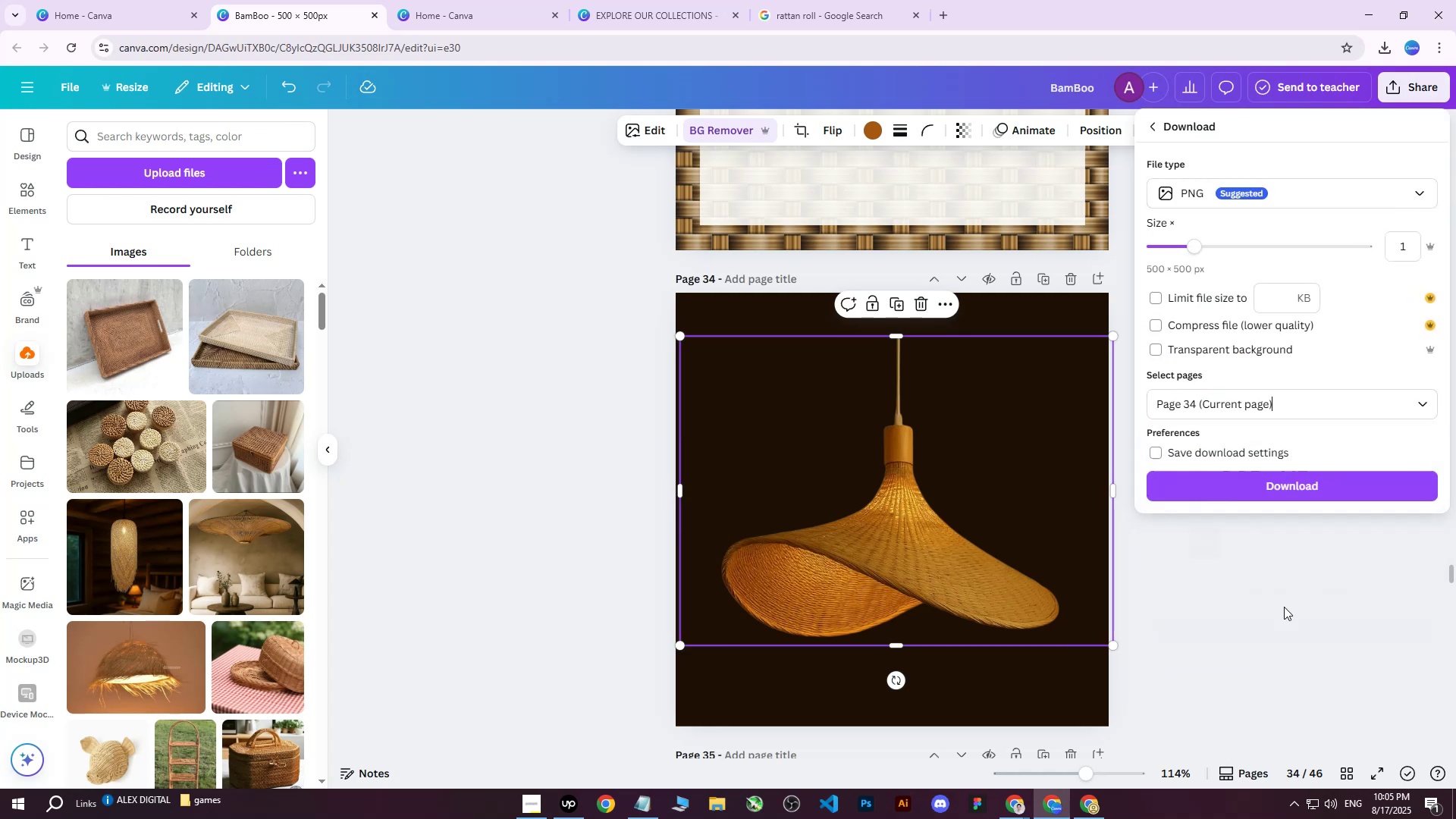 
left_click([1282, 491])
 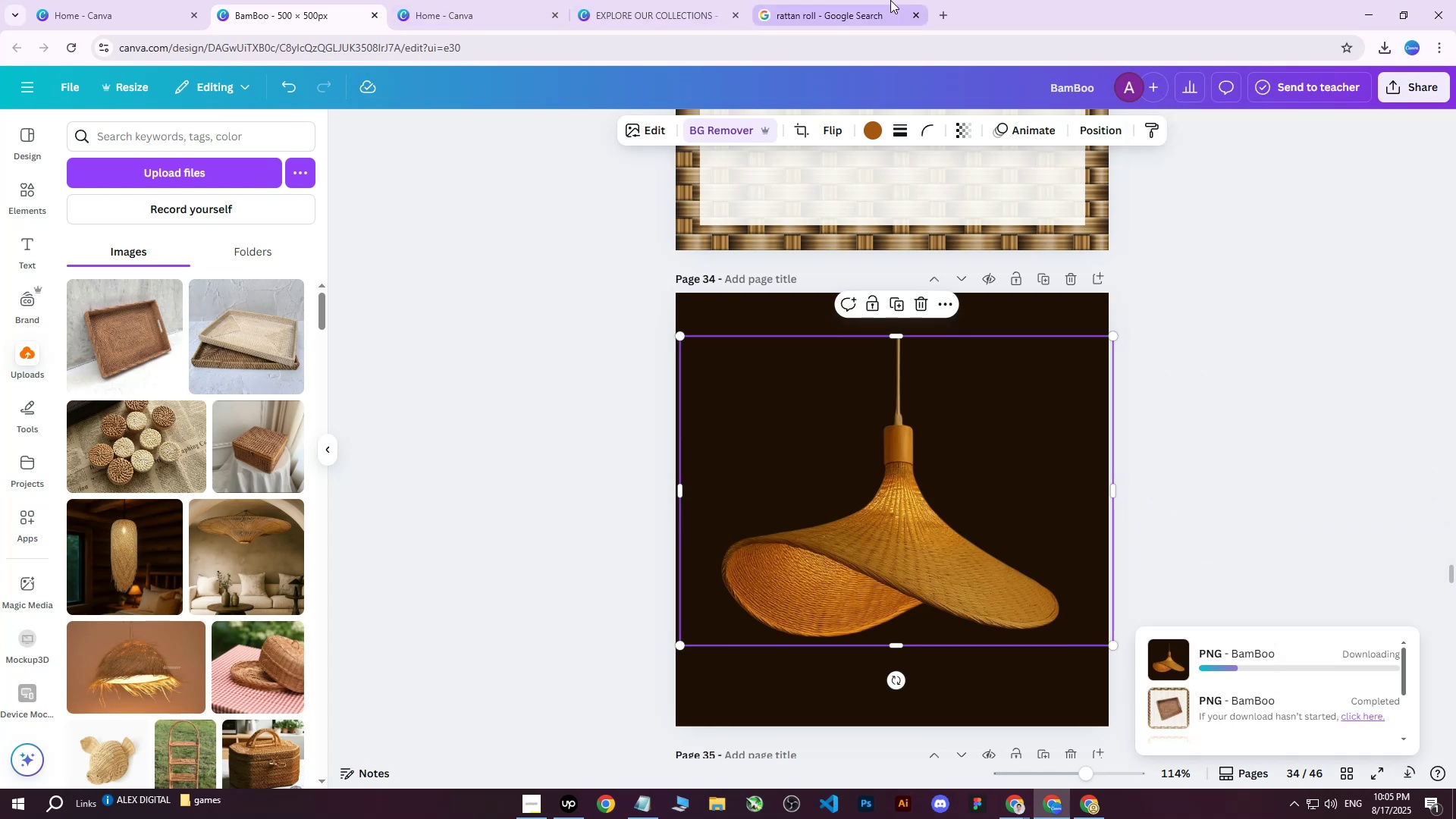 
left_click([1090, 818])
 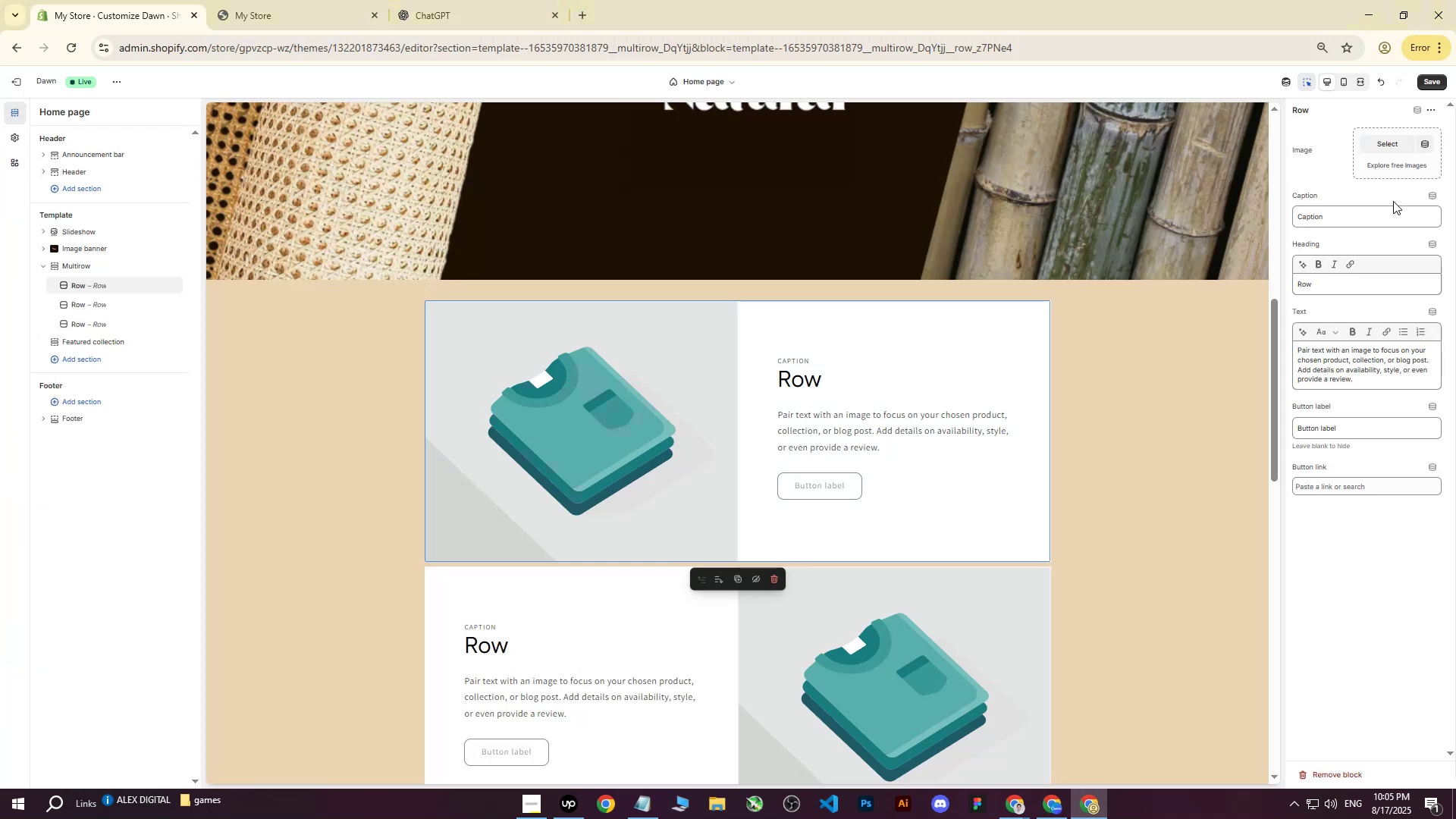 
left_click([1394, 147])
 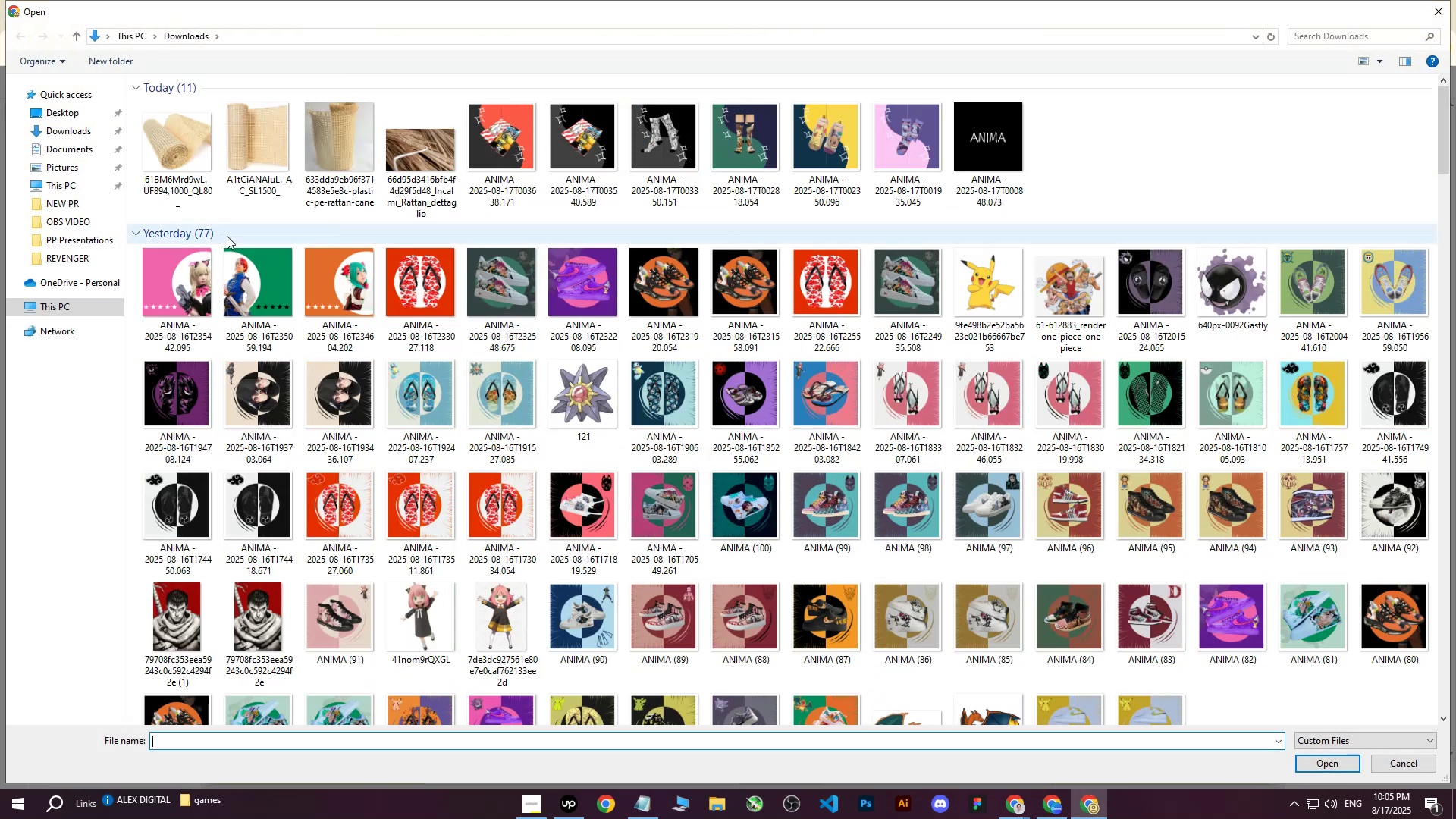 
left_click([174, 141])
 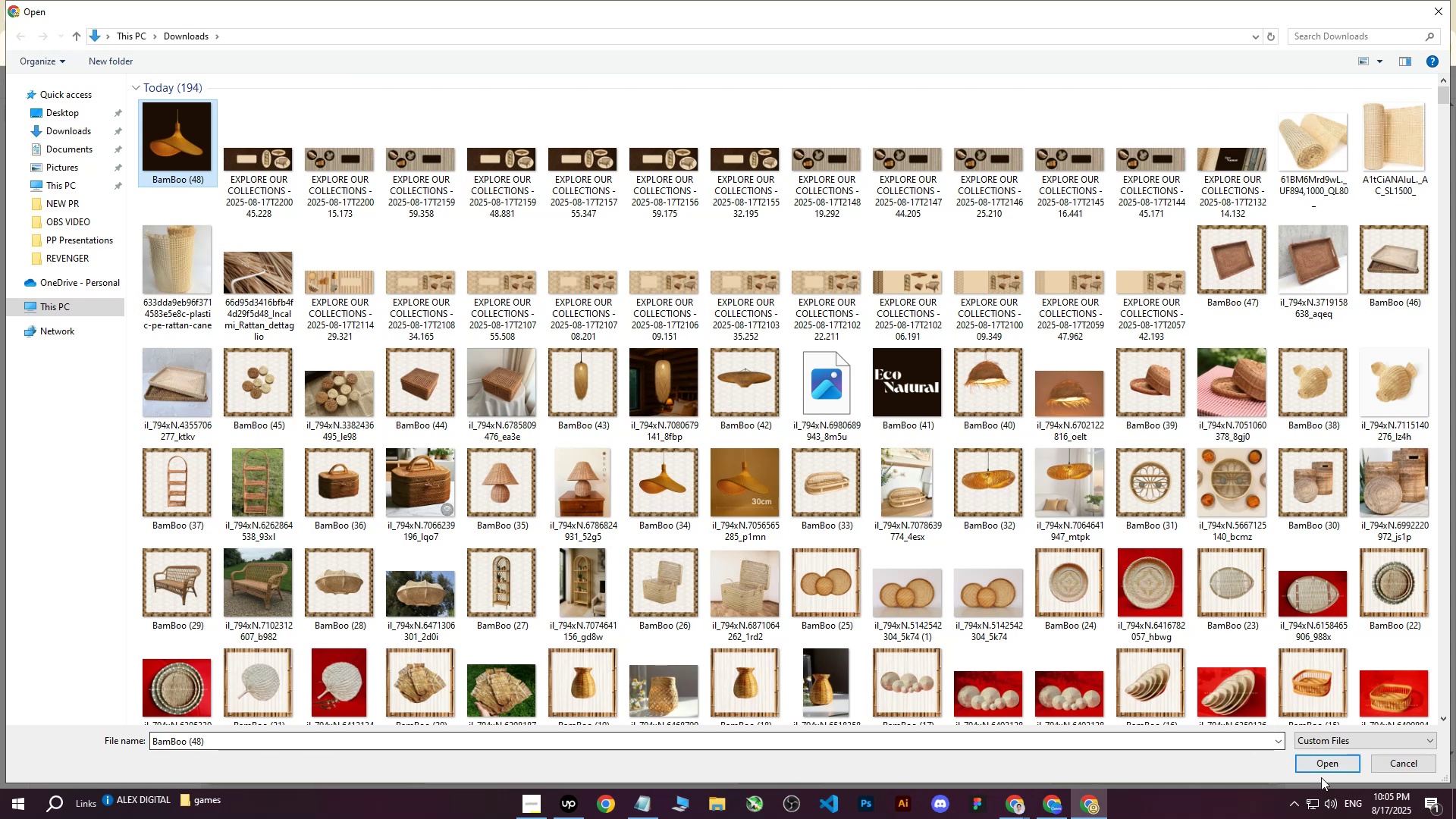 
double_click([1327, 765])
 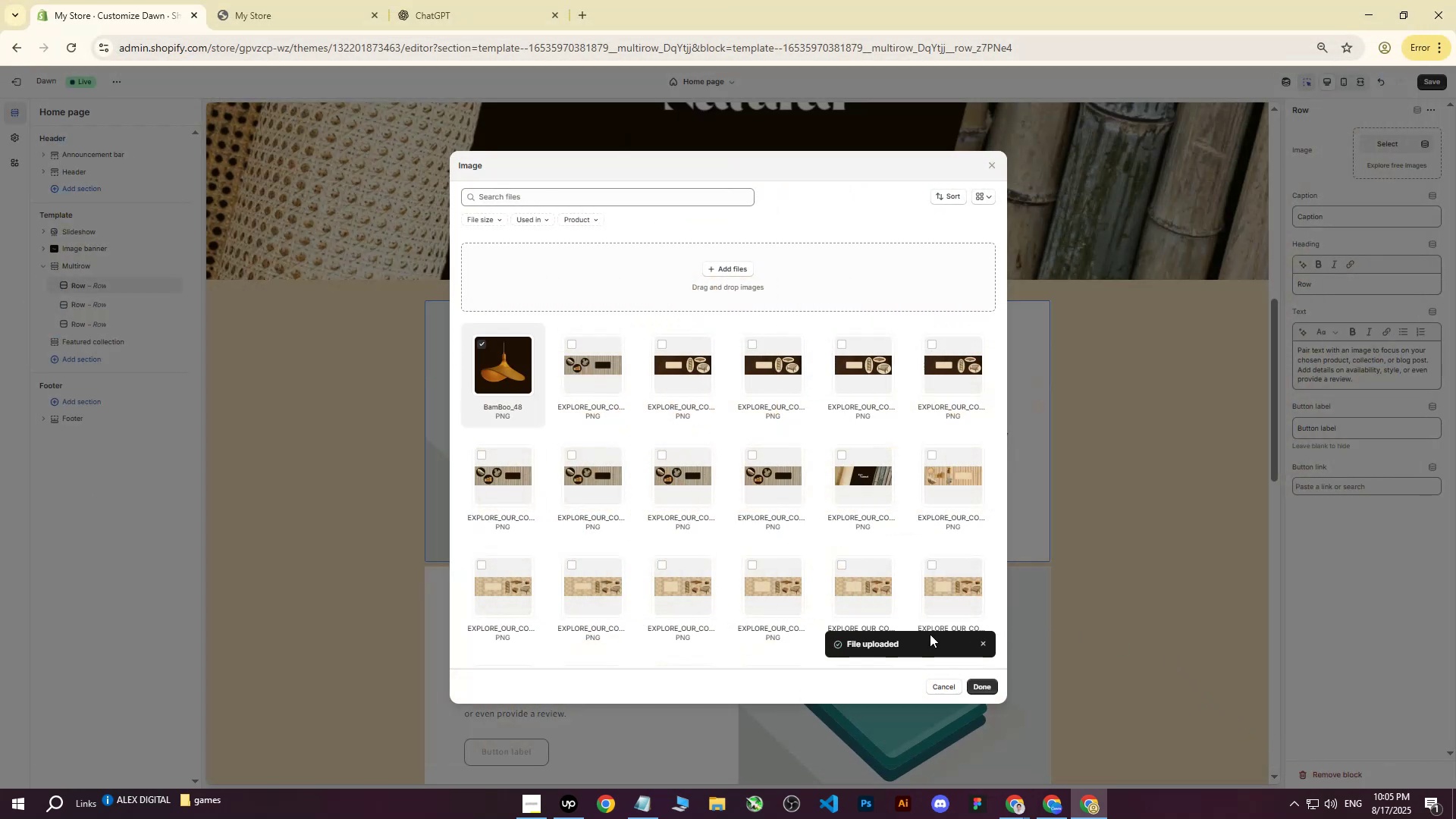 
wait(7.29)
 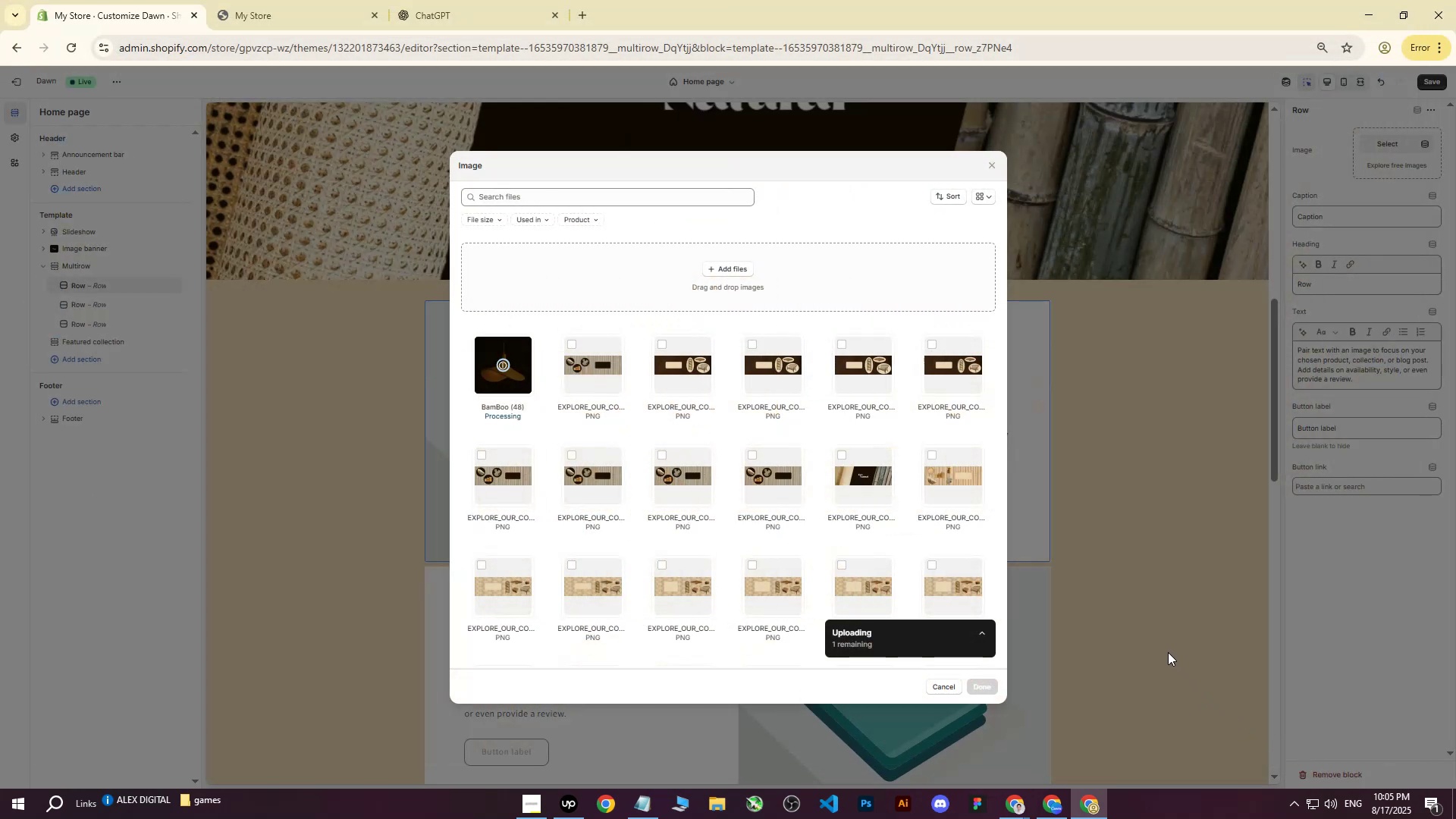 
left_click([991, 688])
 